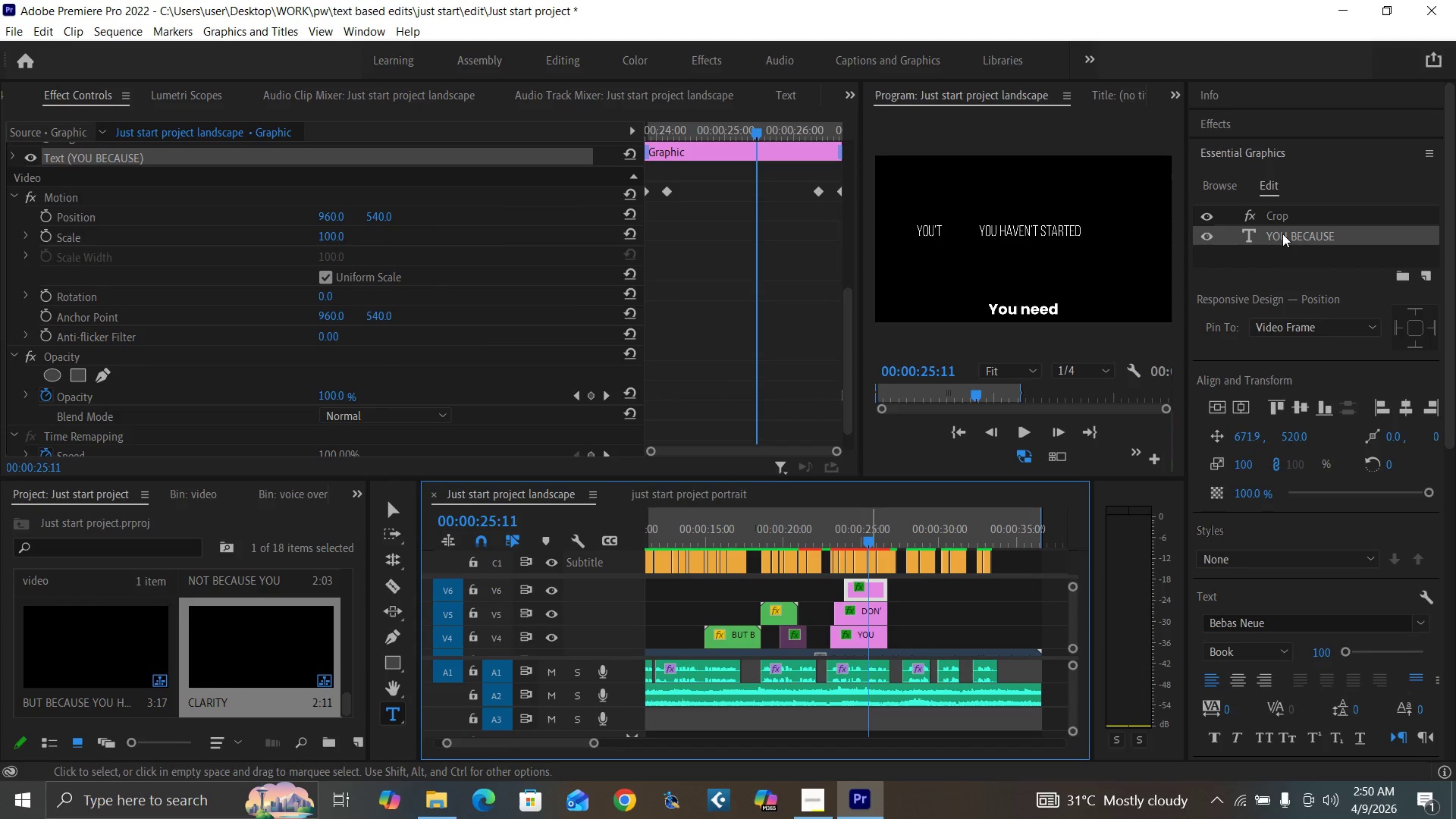 
triple_click([1282, 234])
 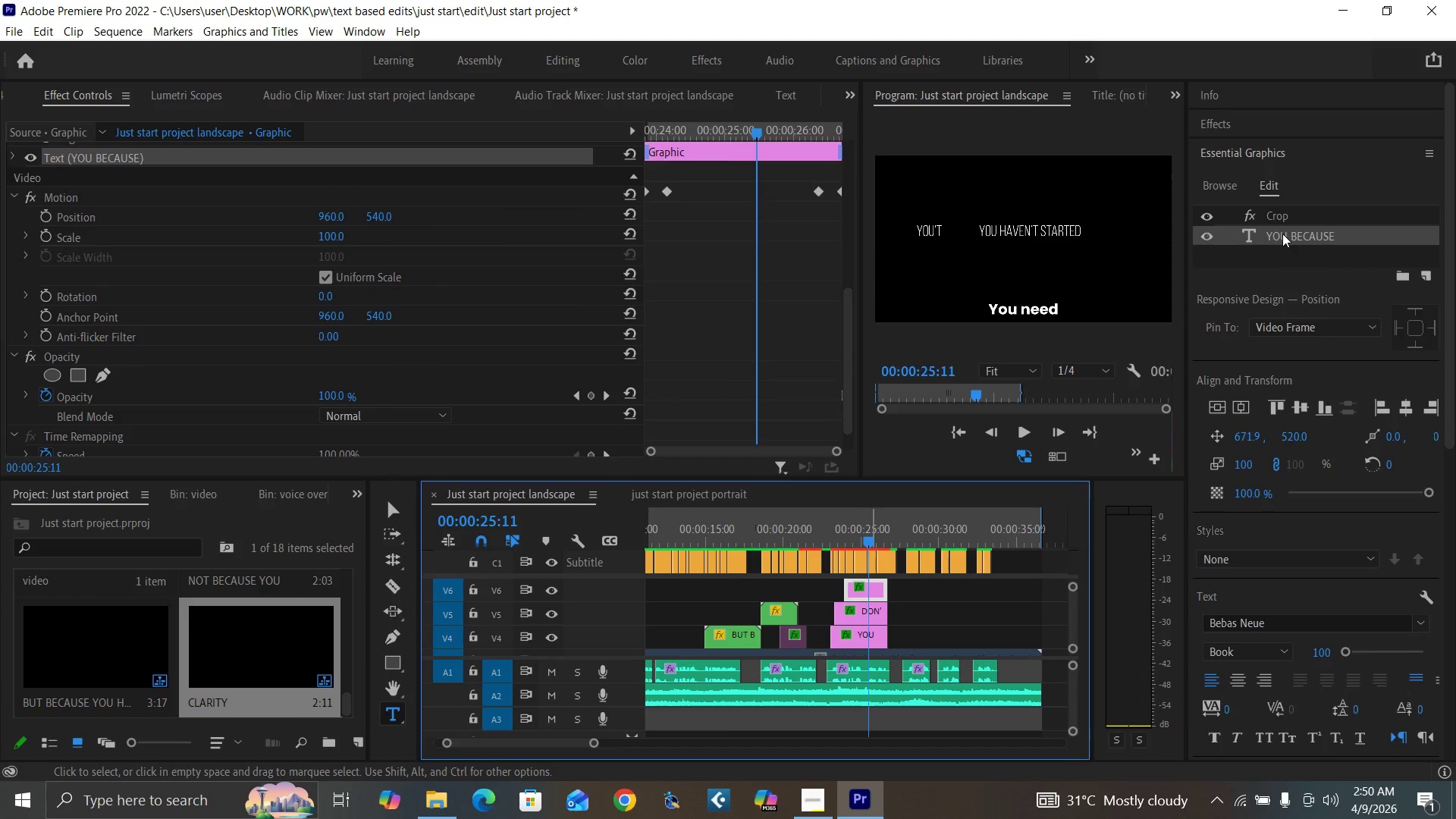 
triple_click([1282, 234])
 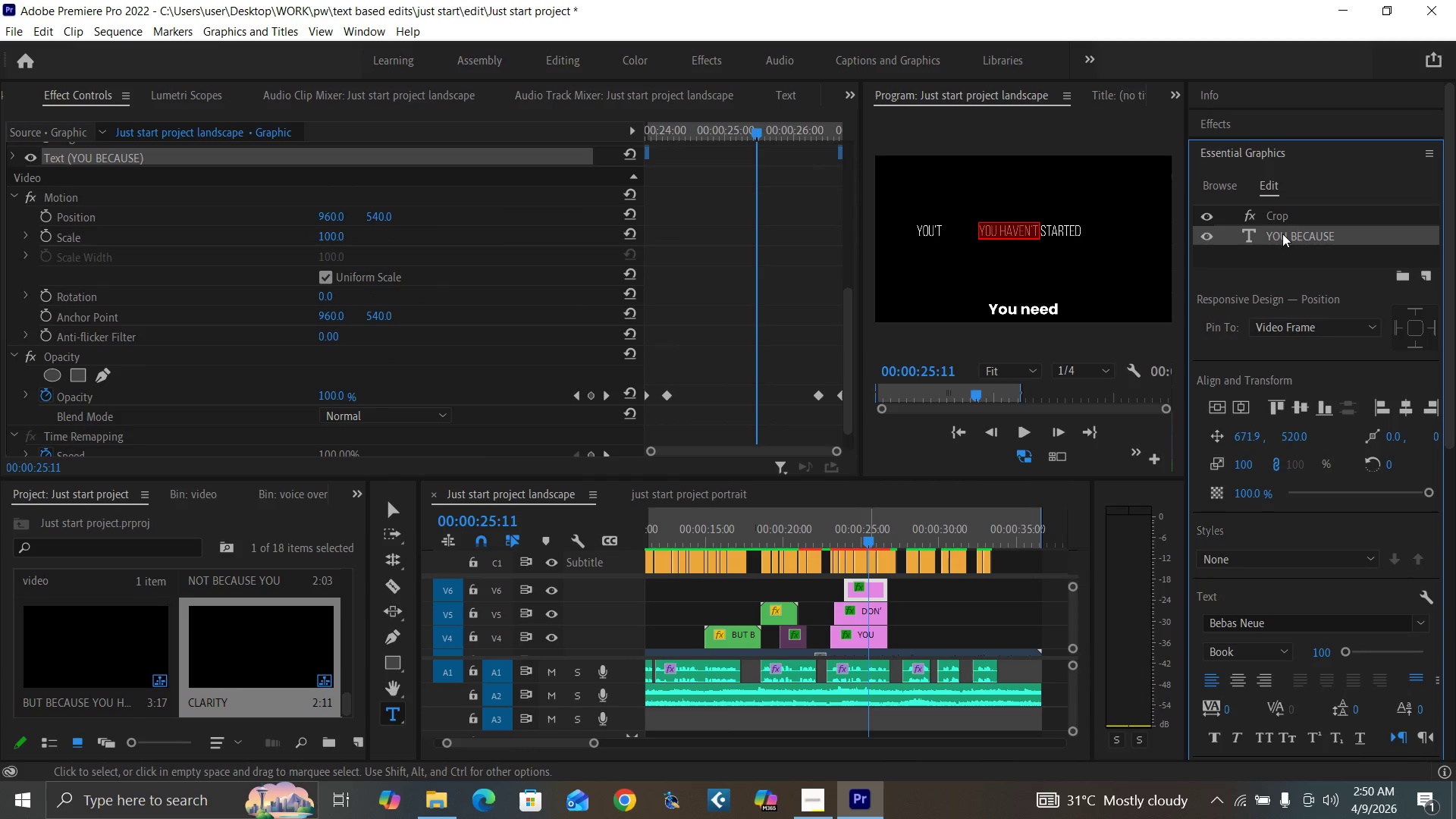 
triple_click([1282, 234])
 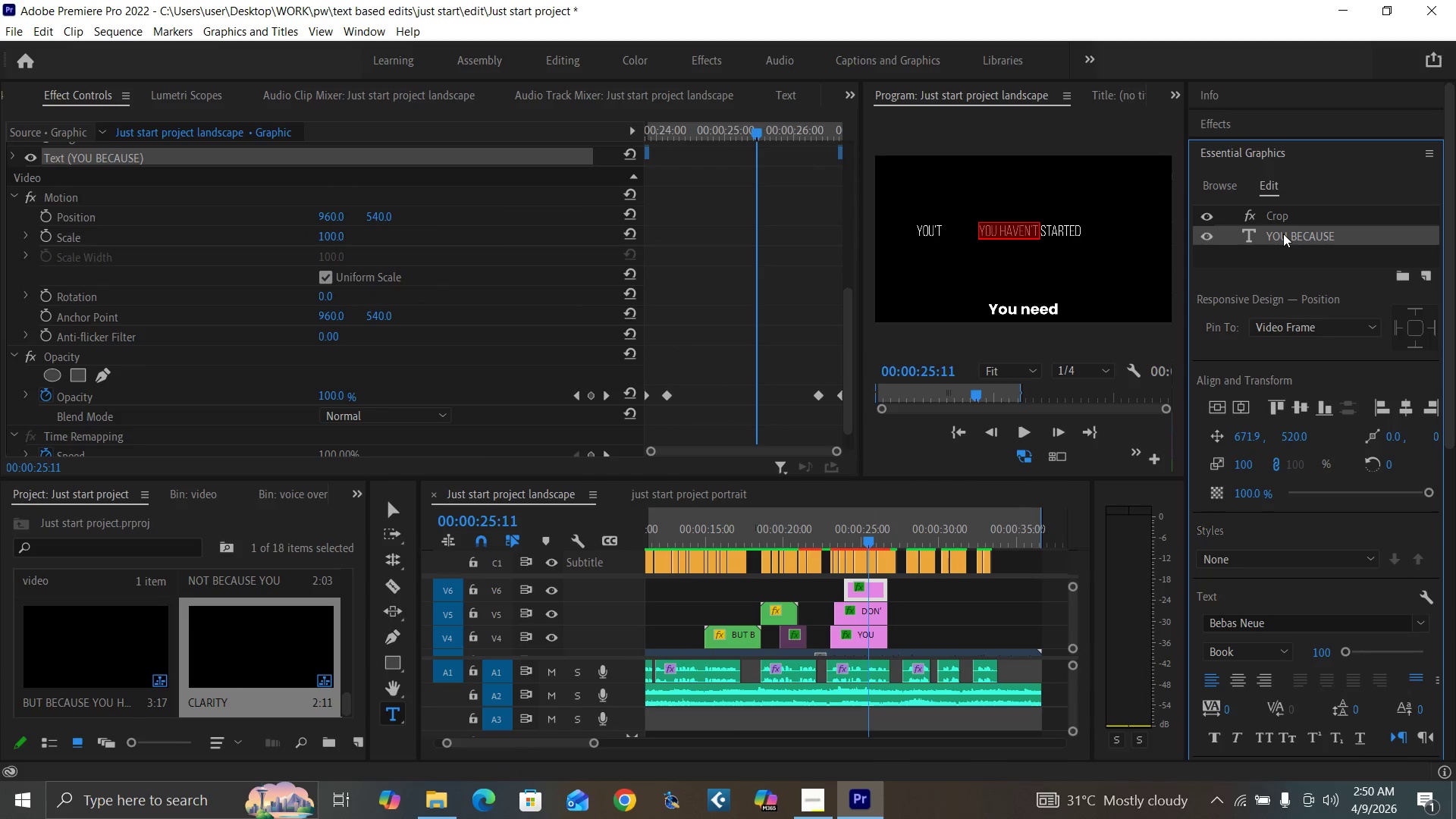 
type(NEED)
 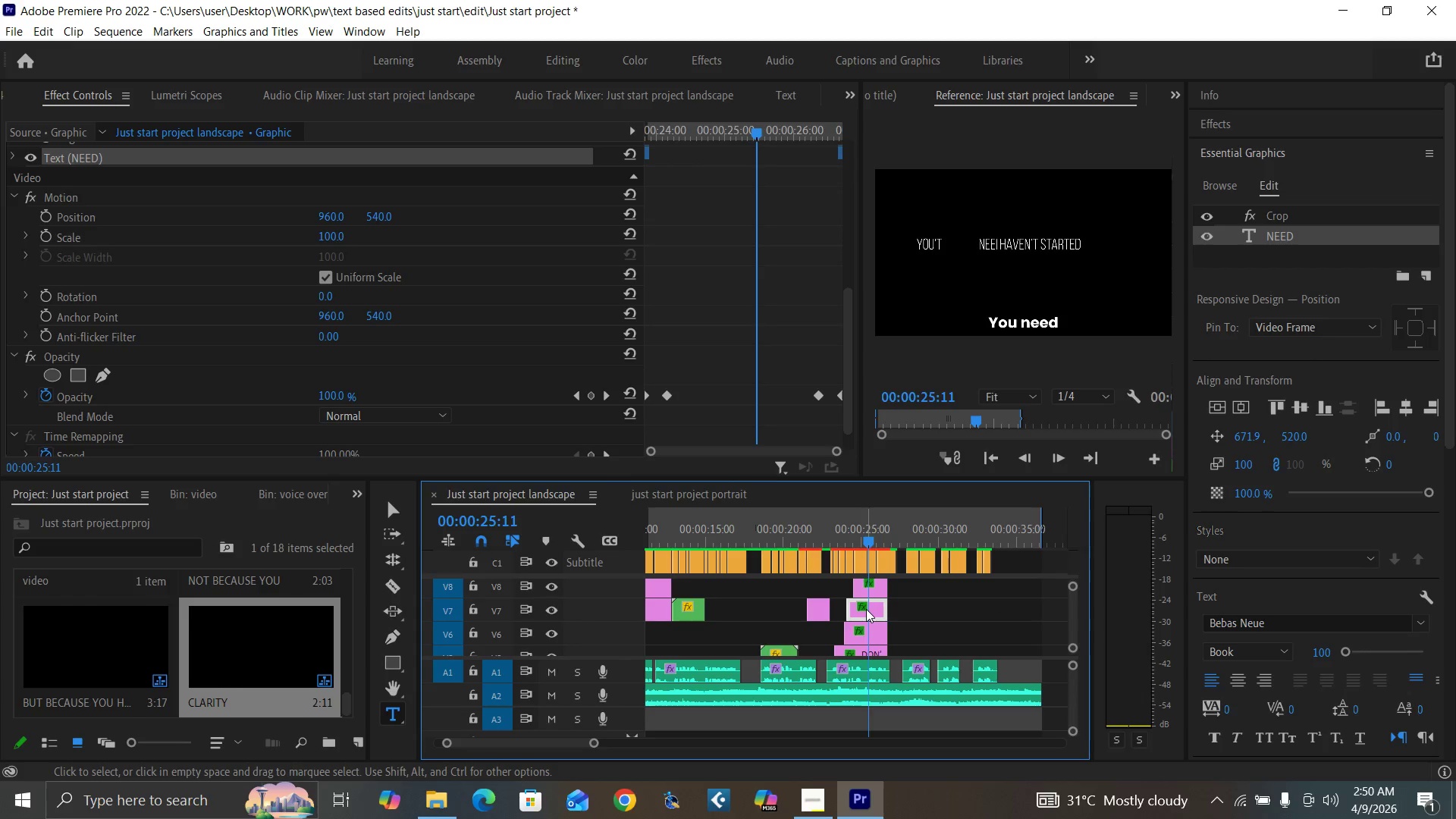 
wait(16.28)
 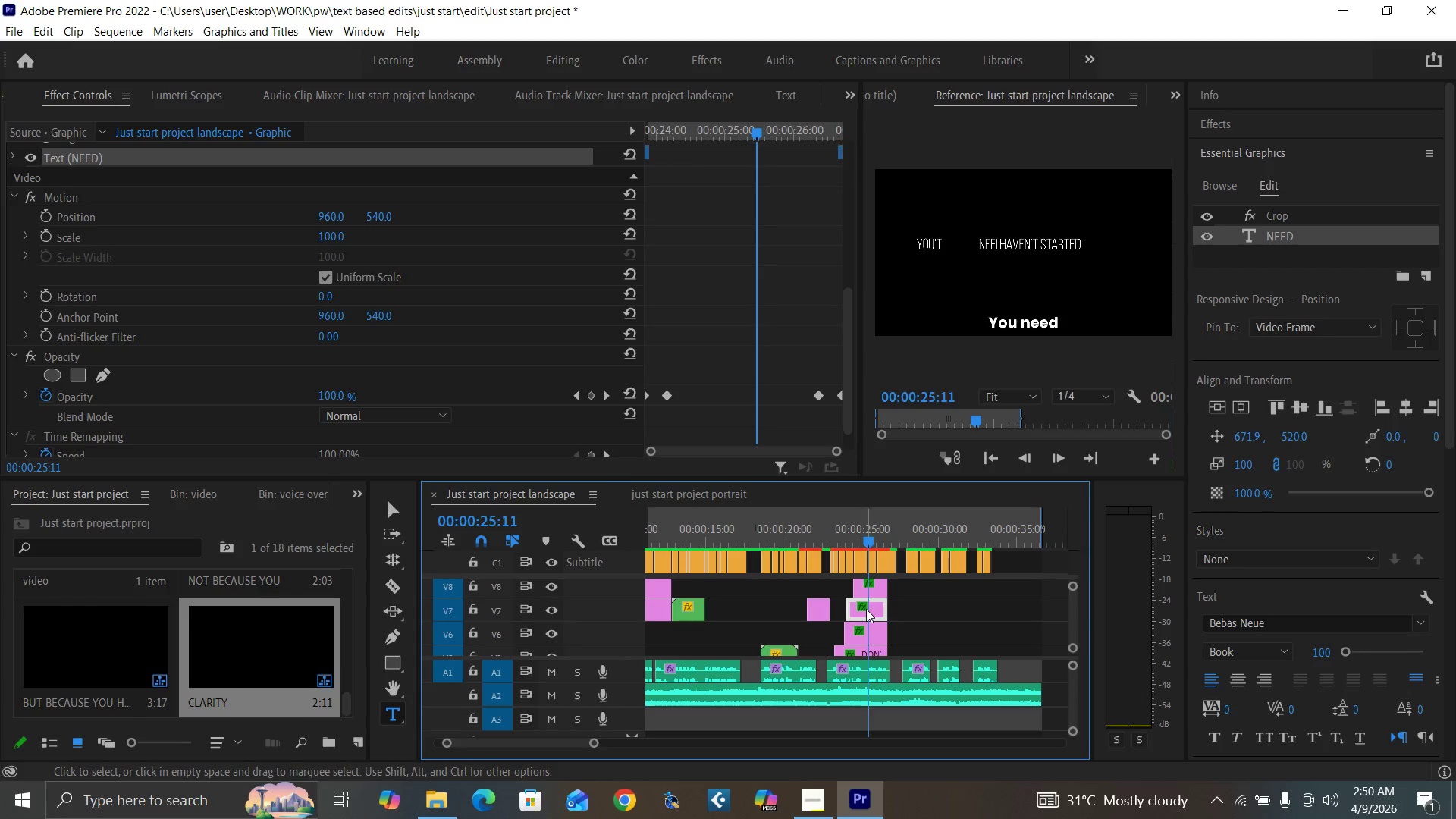 
double_click([1284, 234])
 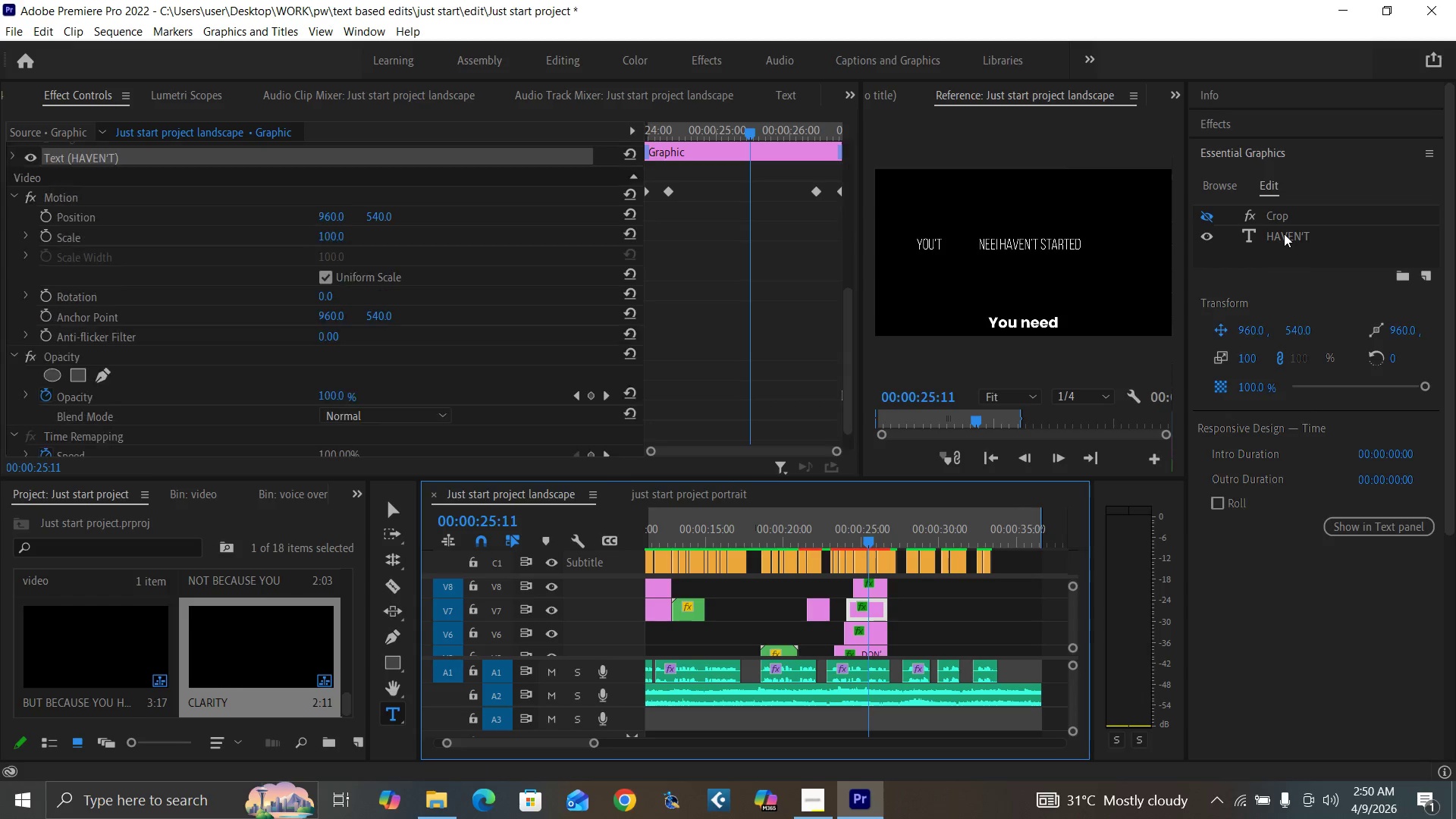 
triple_click([1284, 234])
 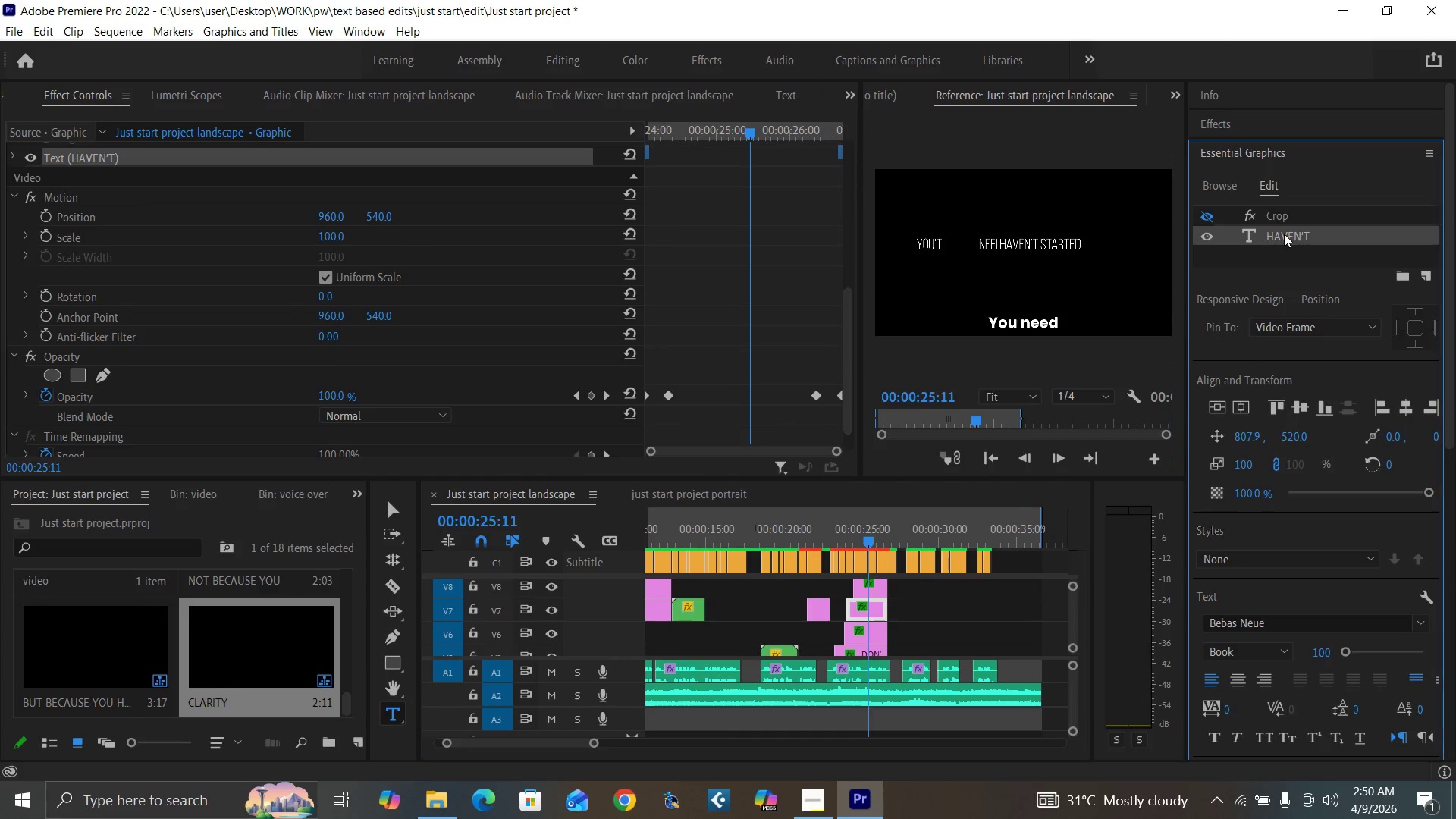 
triple_click([1284, 234])
 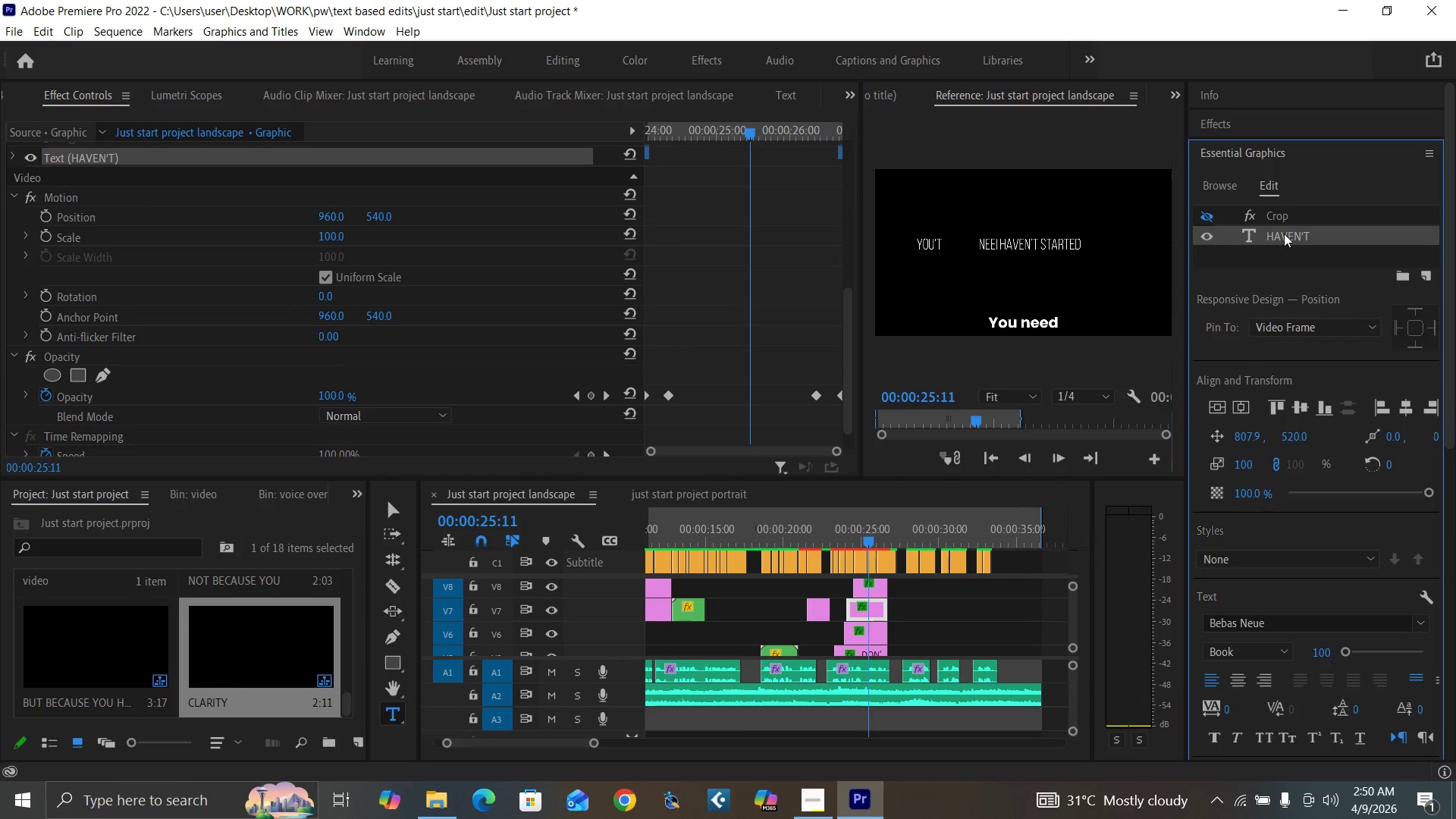 
double_click([1284, 234])
 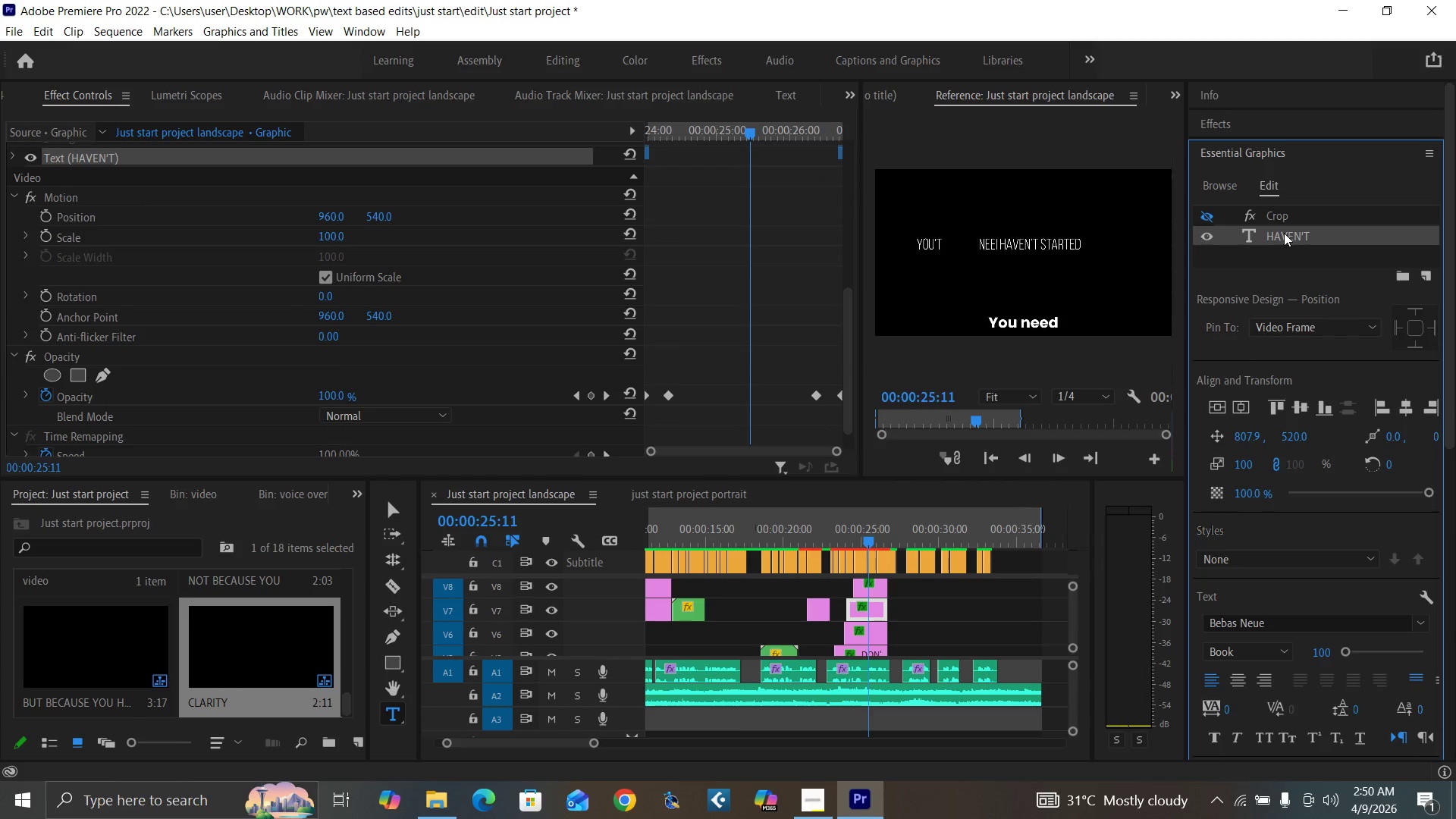 
double_click([1285, 233])
 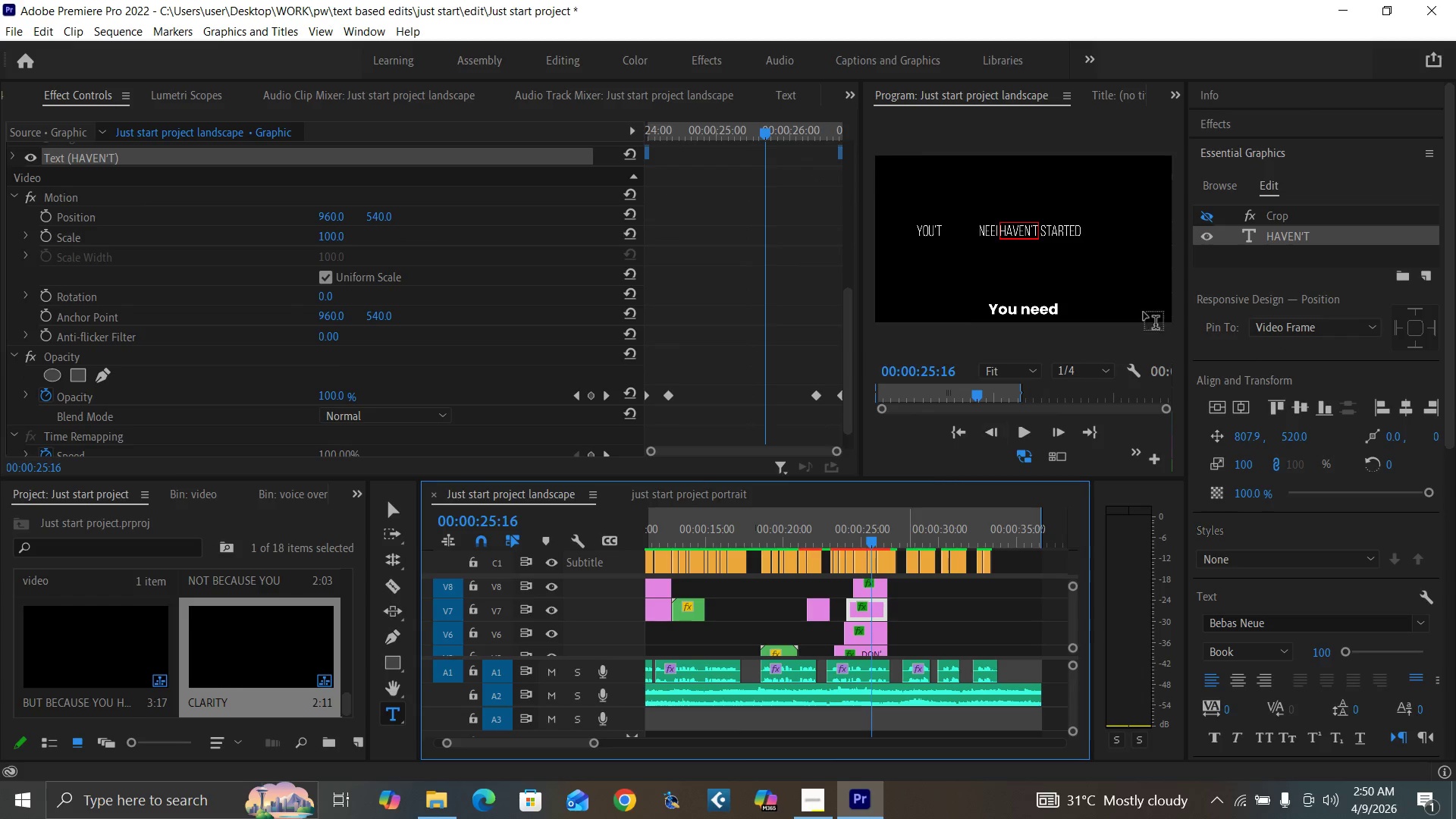 
left_click([1271, 234])
 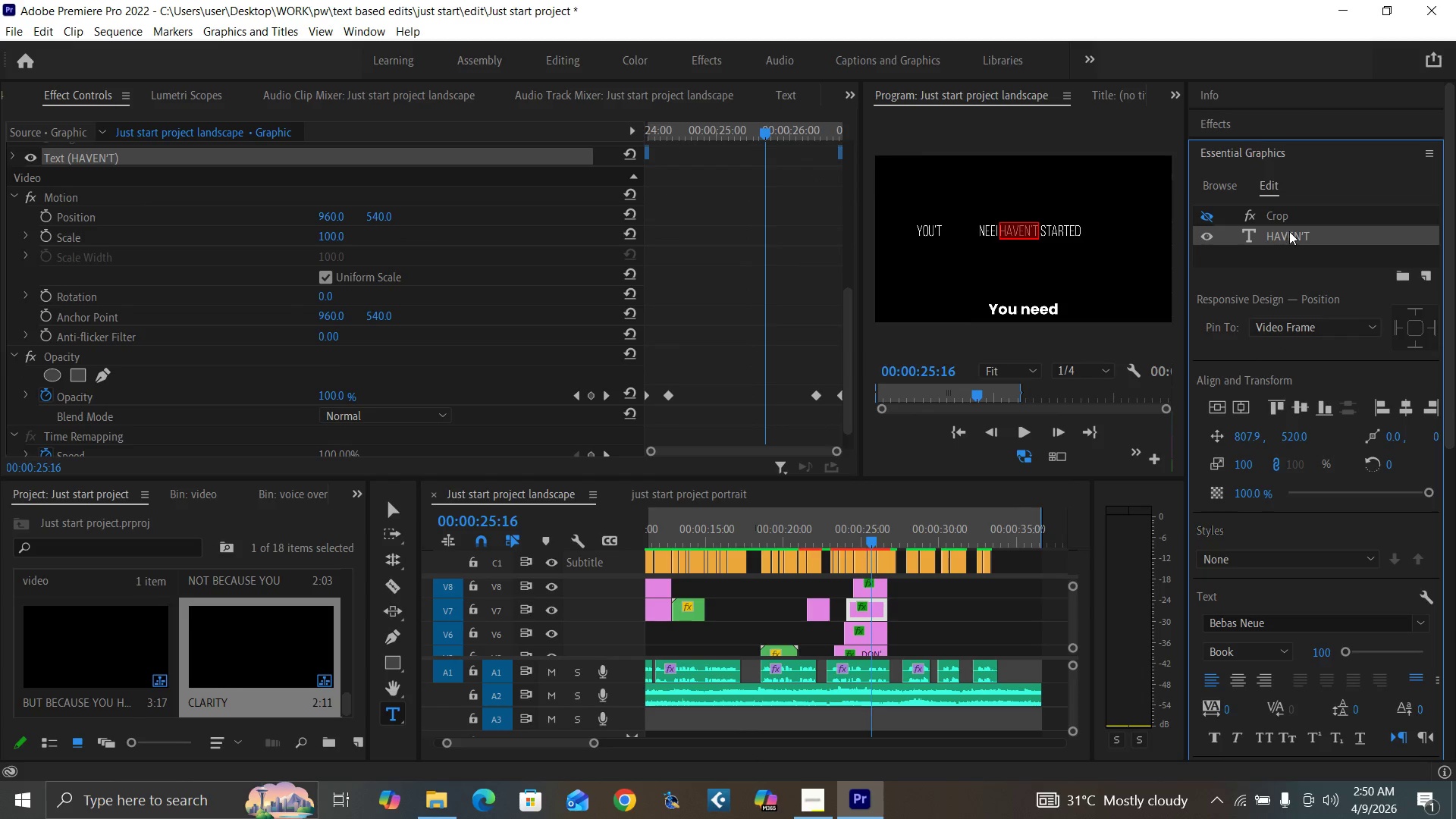 
key(A)
 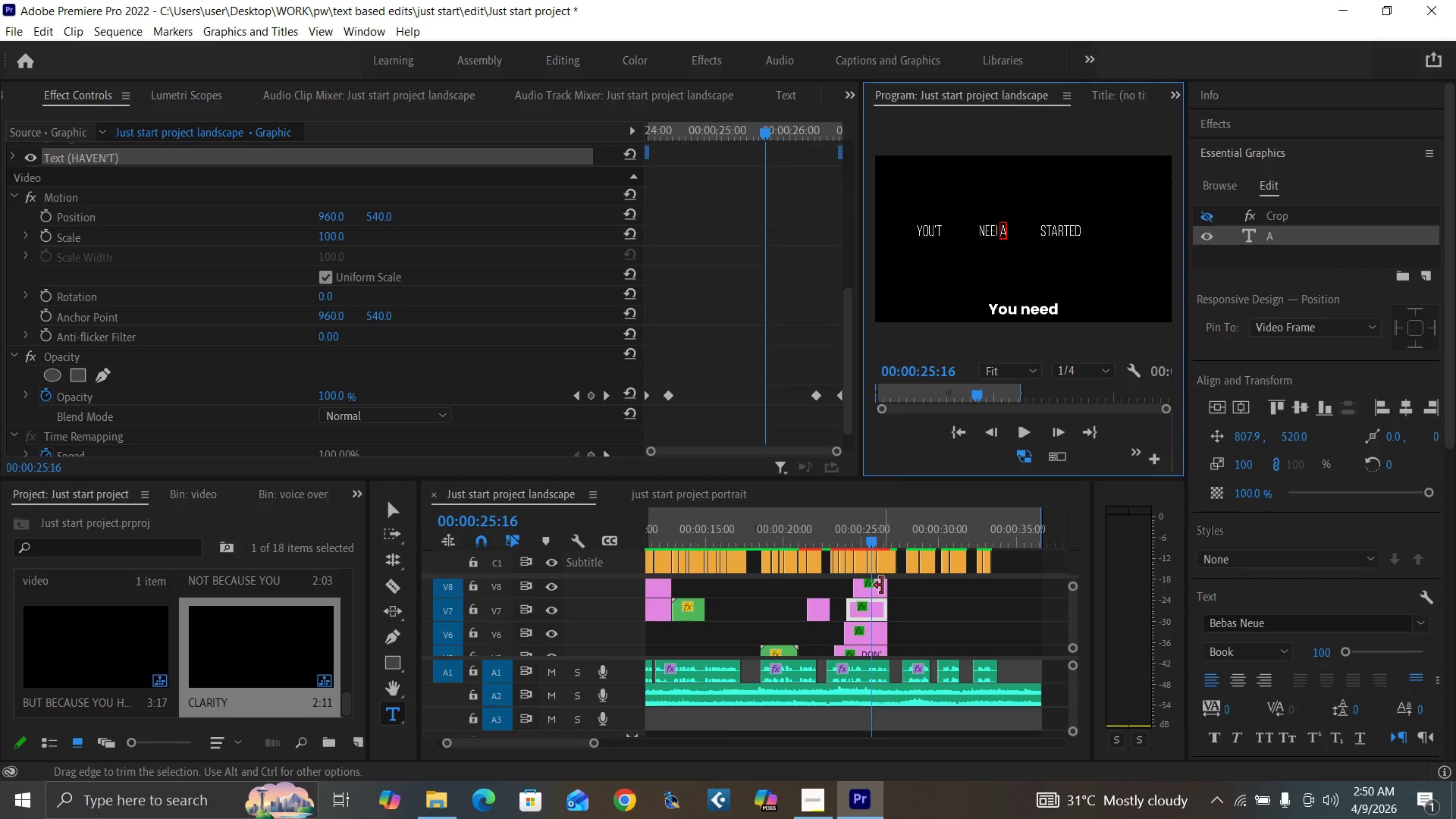 
left_click([874, 591])
 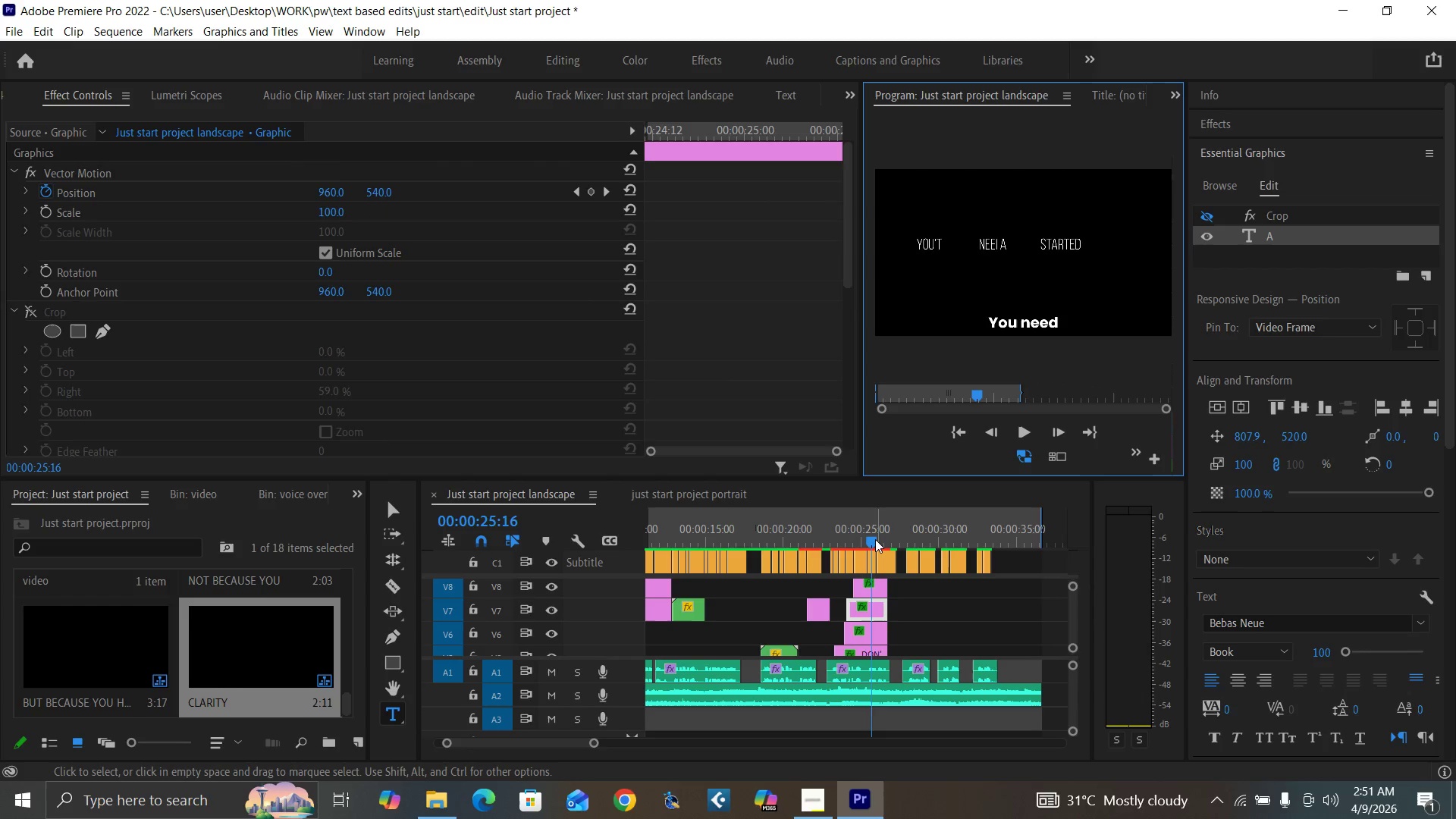 
left_click_drag(start_coordinate=[870, 538], to_coordinate=[874, 539])
 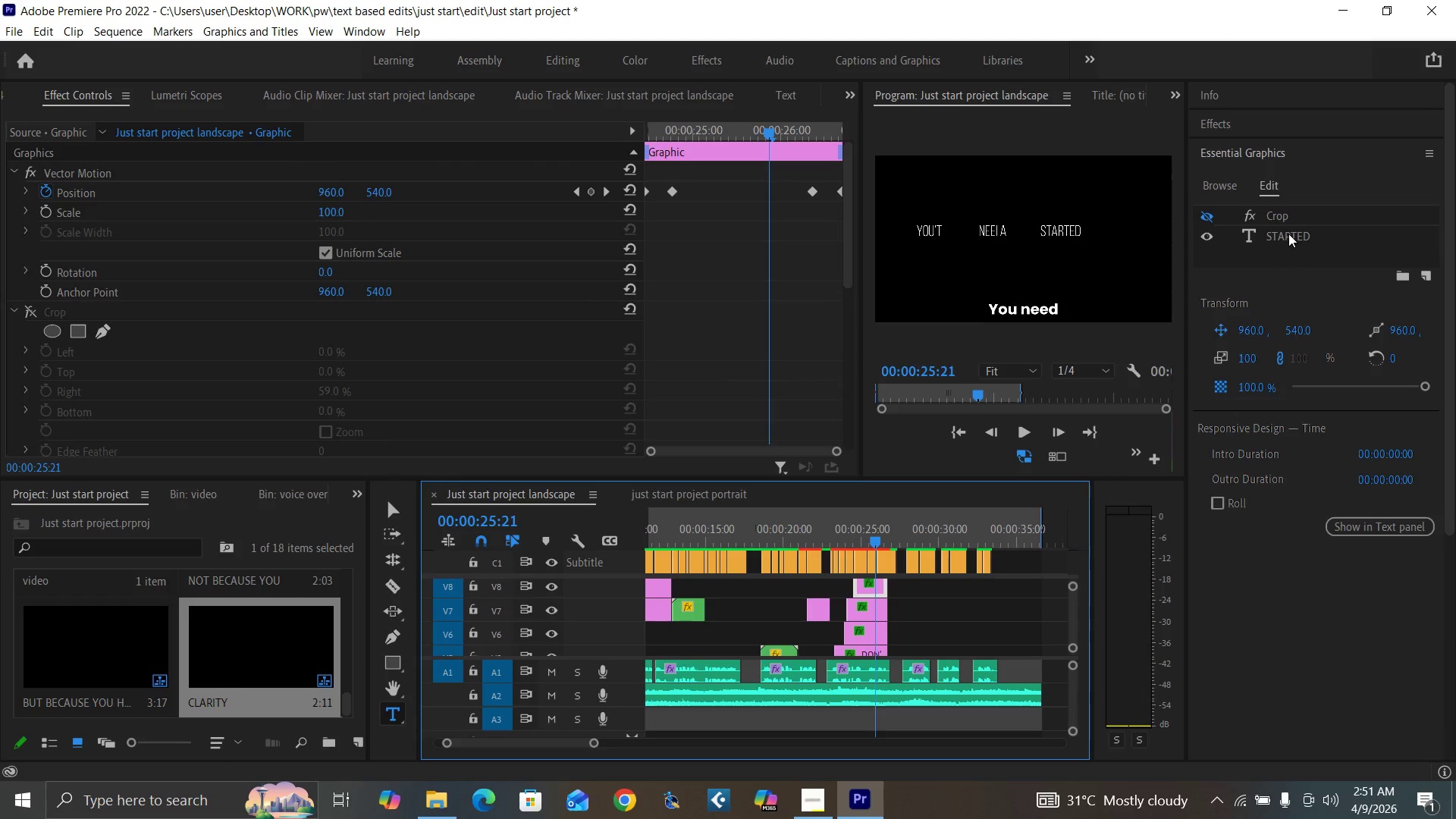 
left_click([1290, 234])
 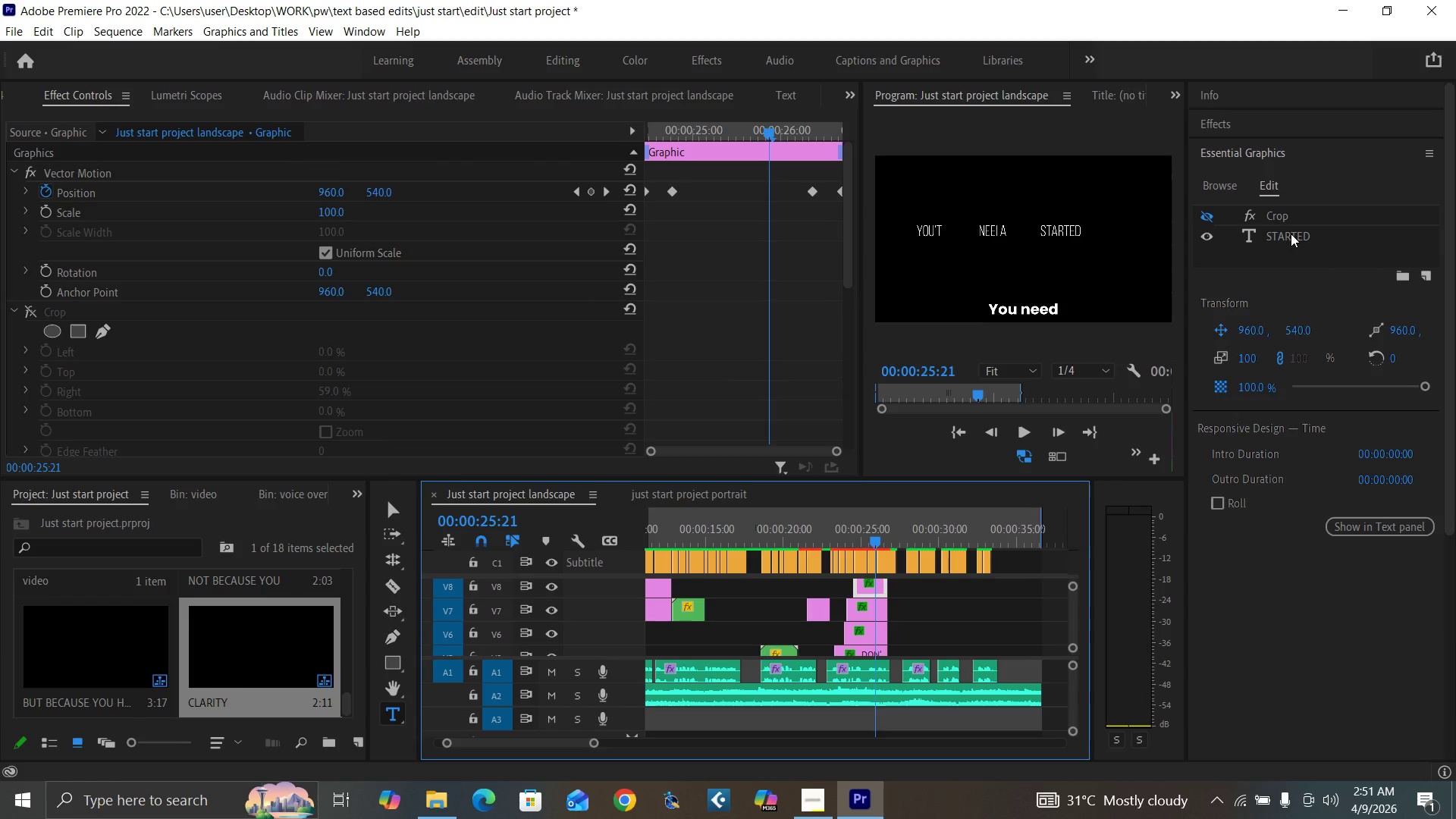 
triple_click([1291, 234])
 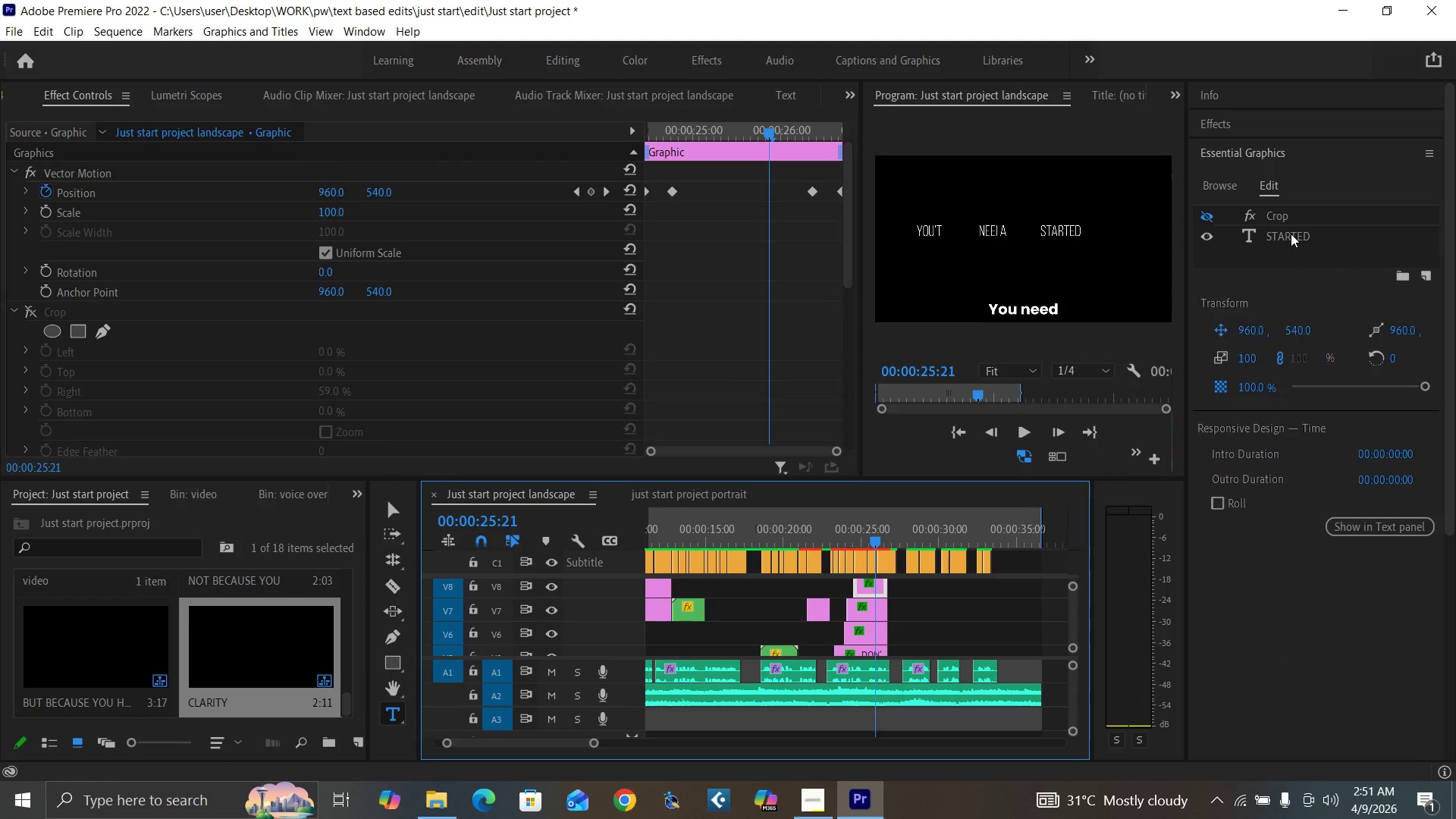 
triple_click([1290, 234])
 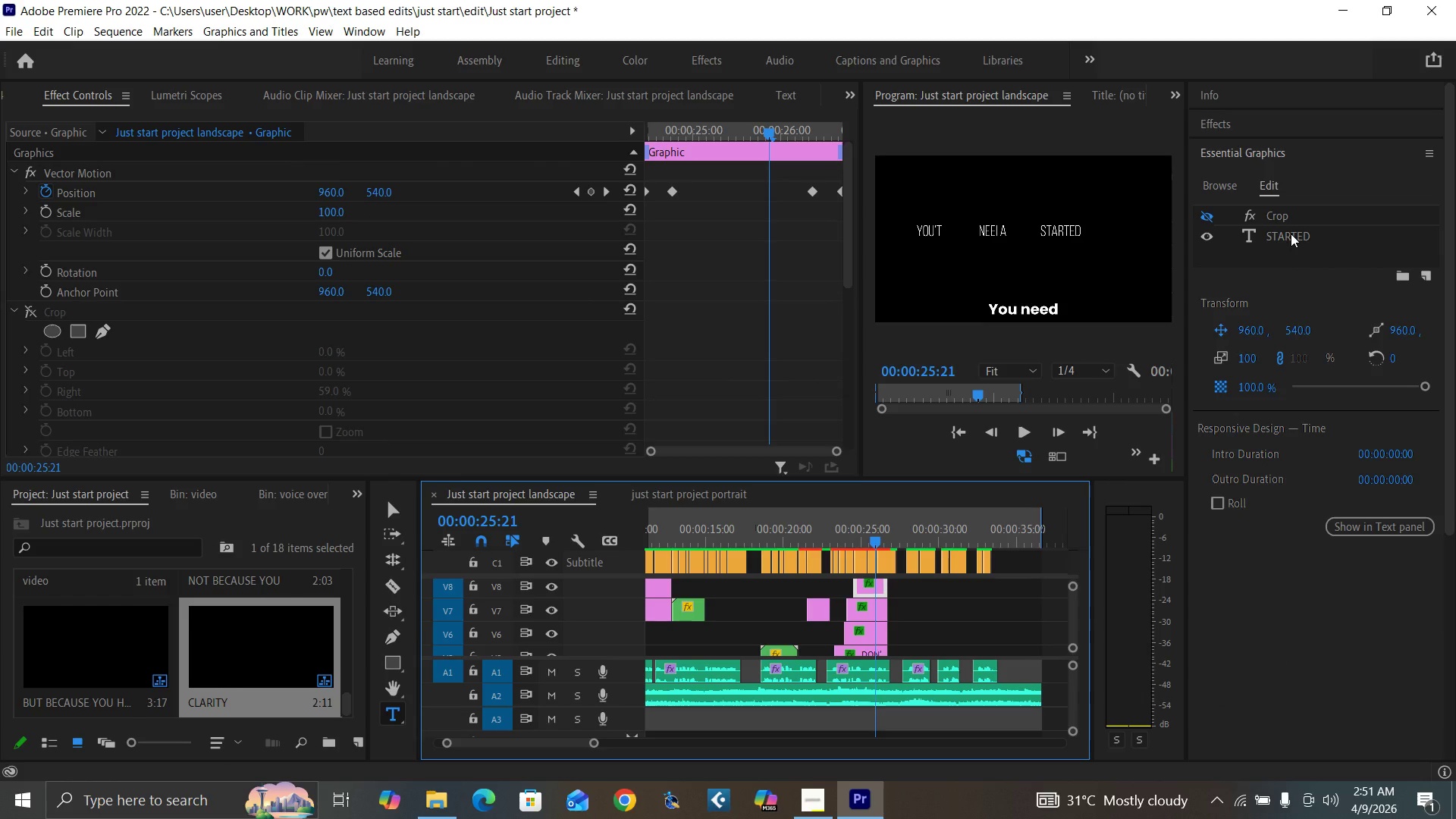 
triple_click([1290, 234])
 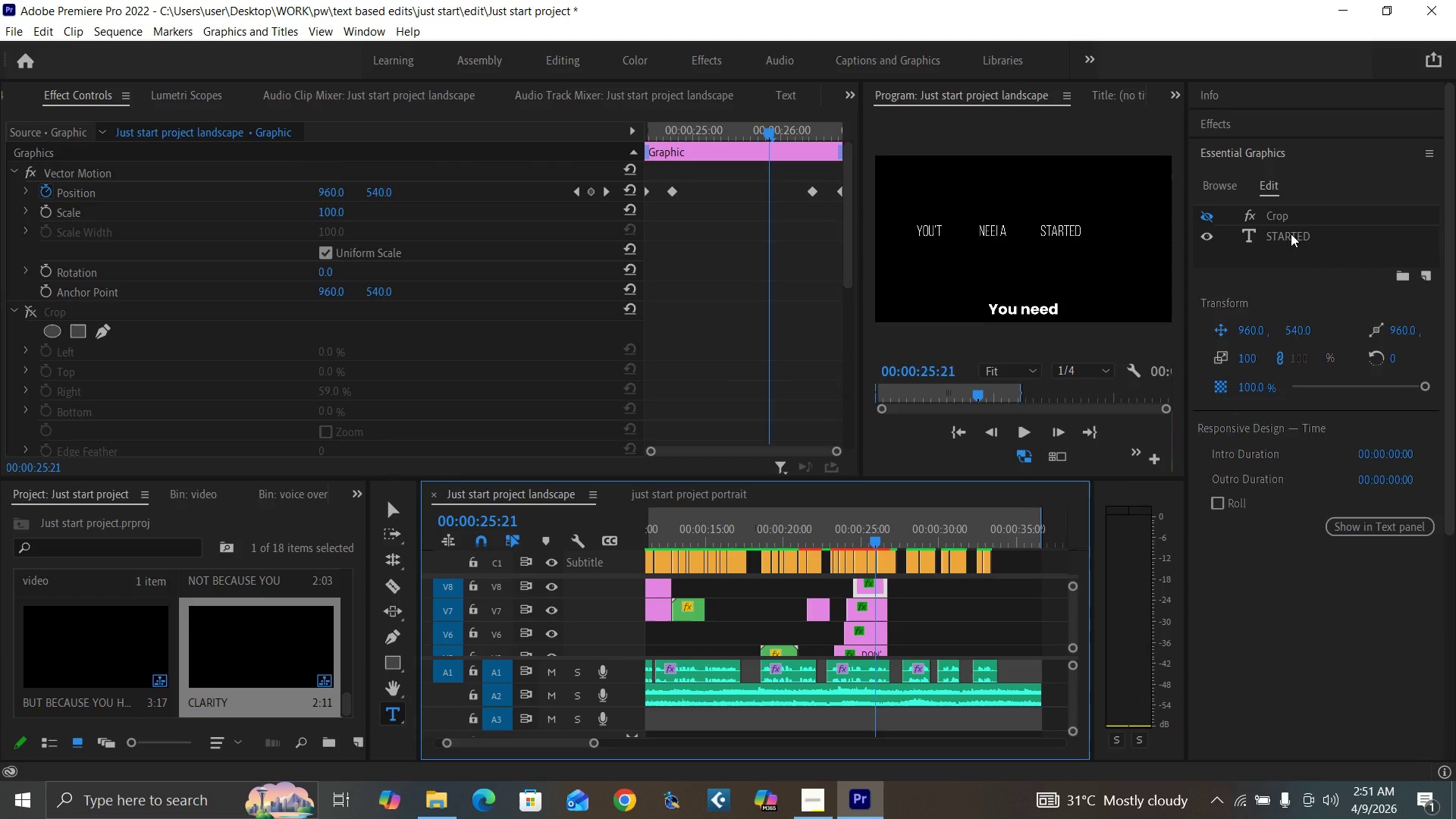 
triple_click([1288, 235])
 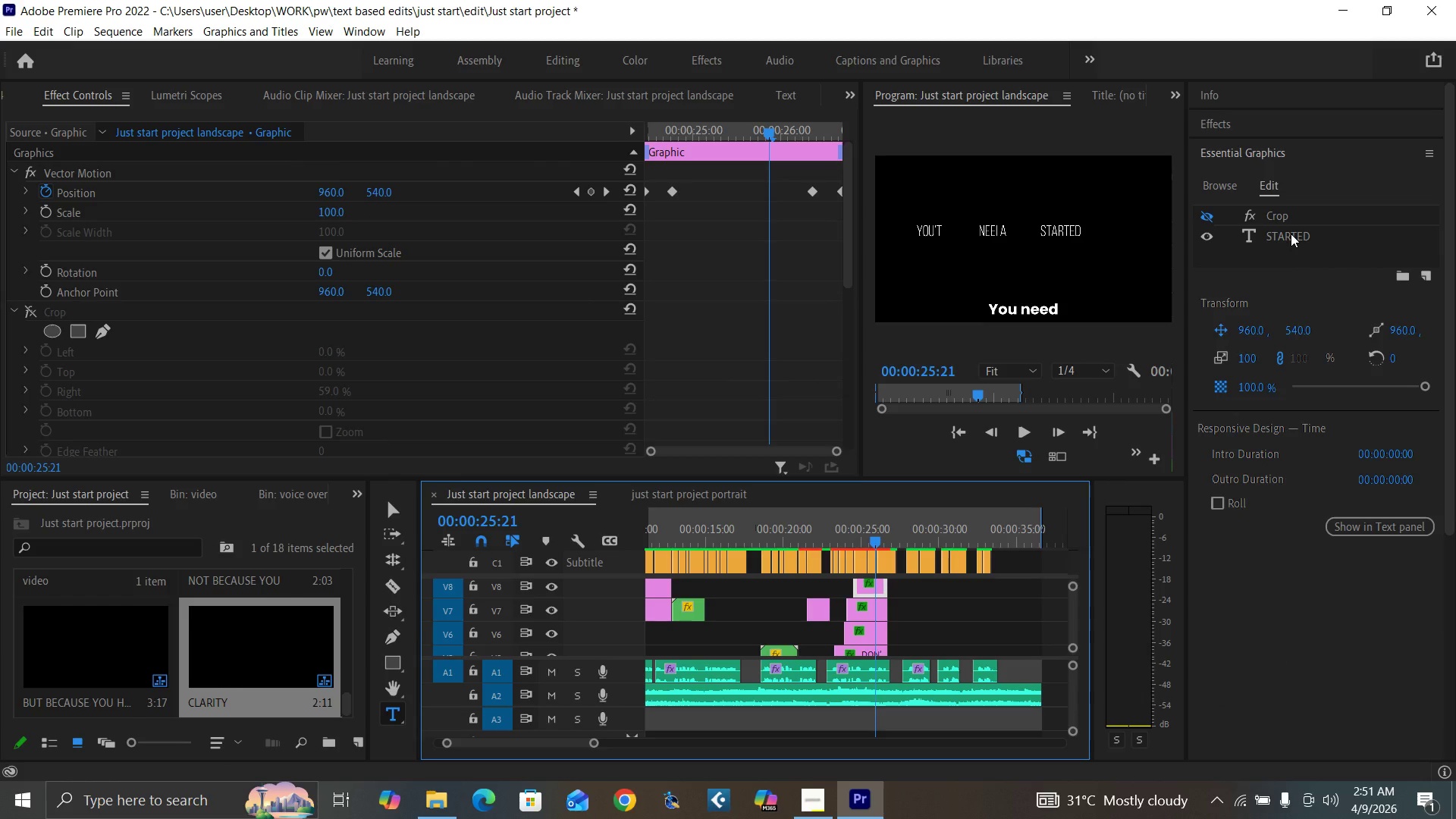 
type(PERFECT)
 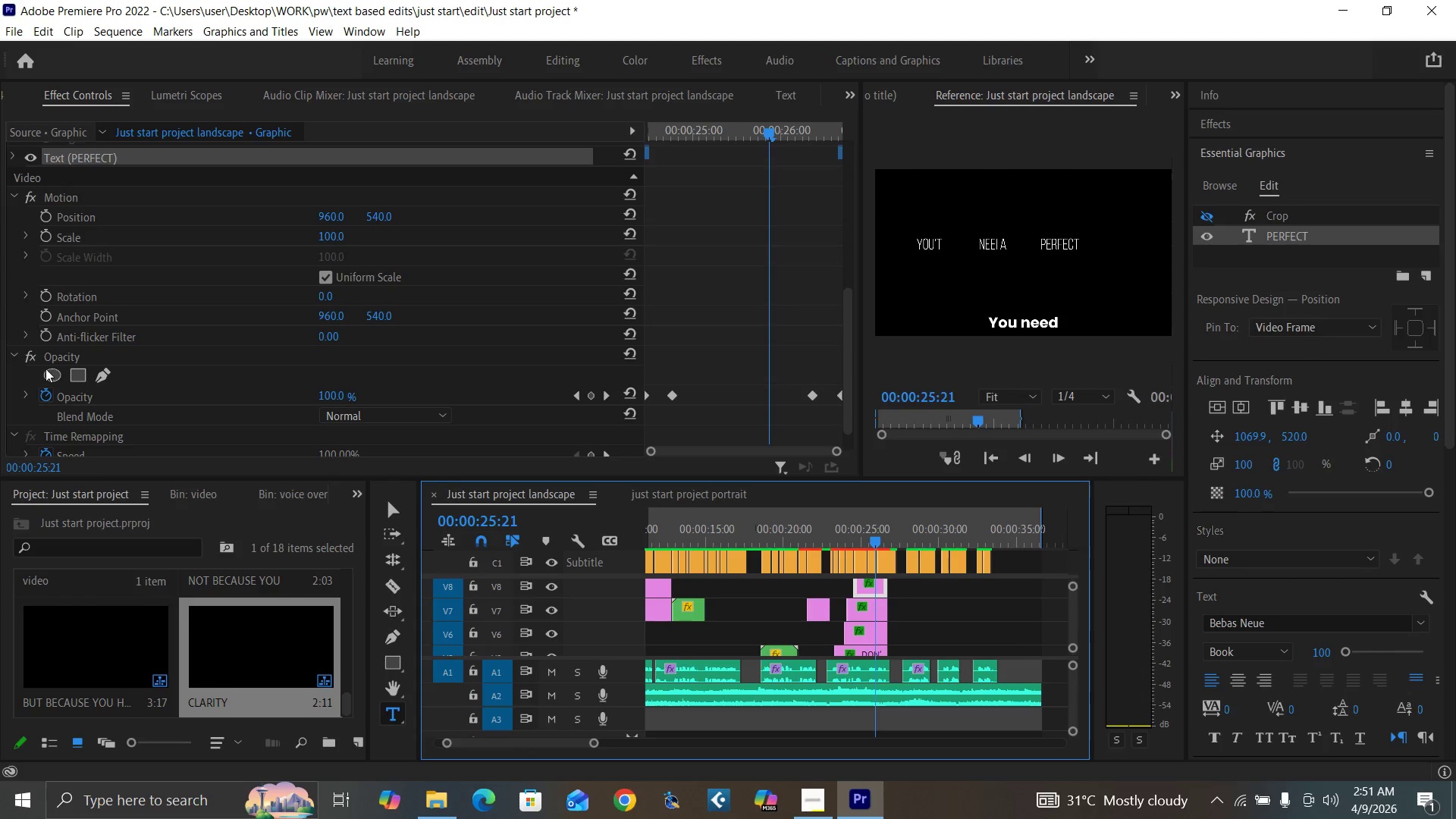 
left_click_drag(start_coordinate=[847, 356], to_coordinate=[847, 274])
 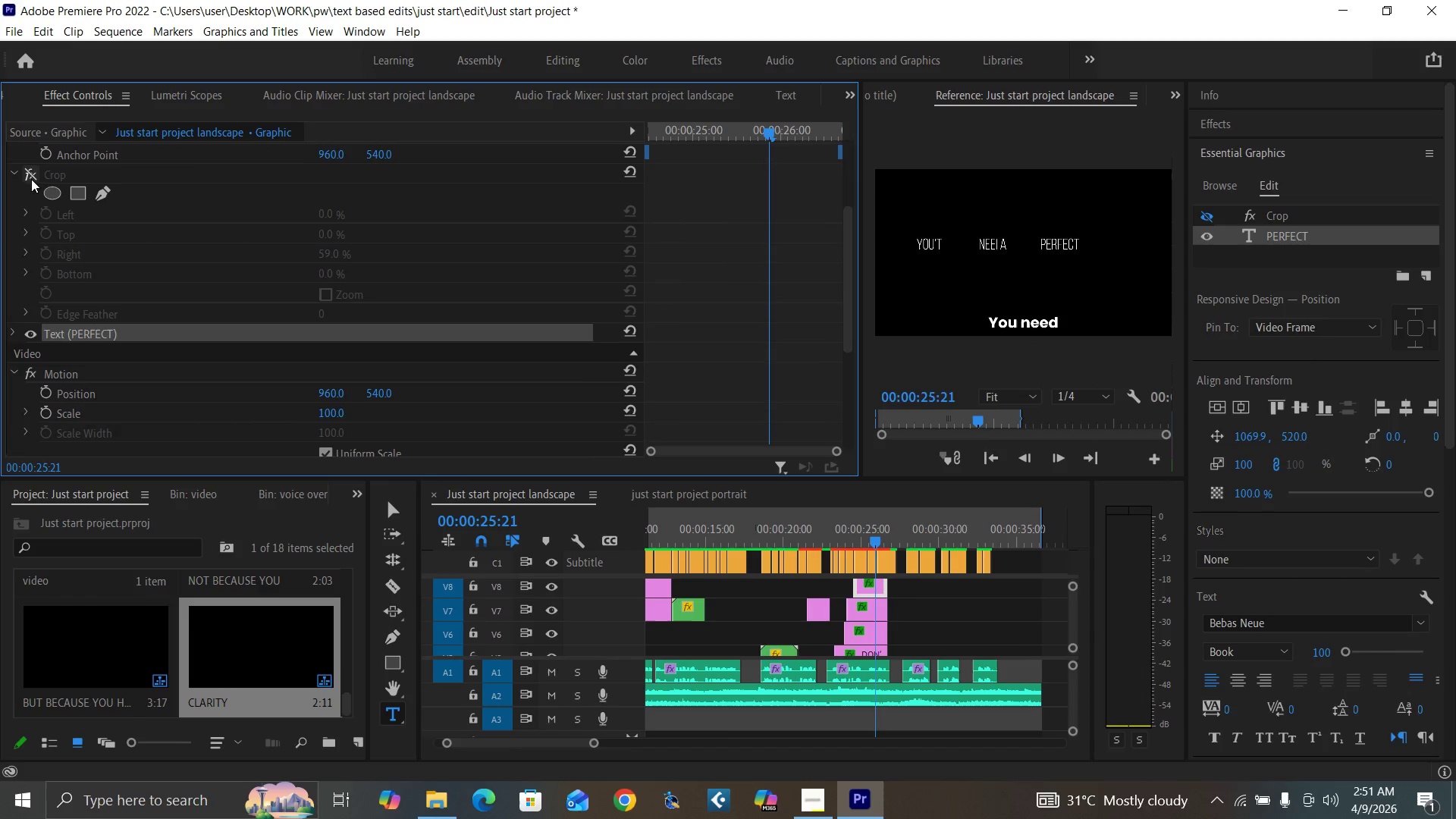 
left_click([30, 175])
 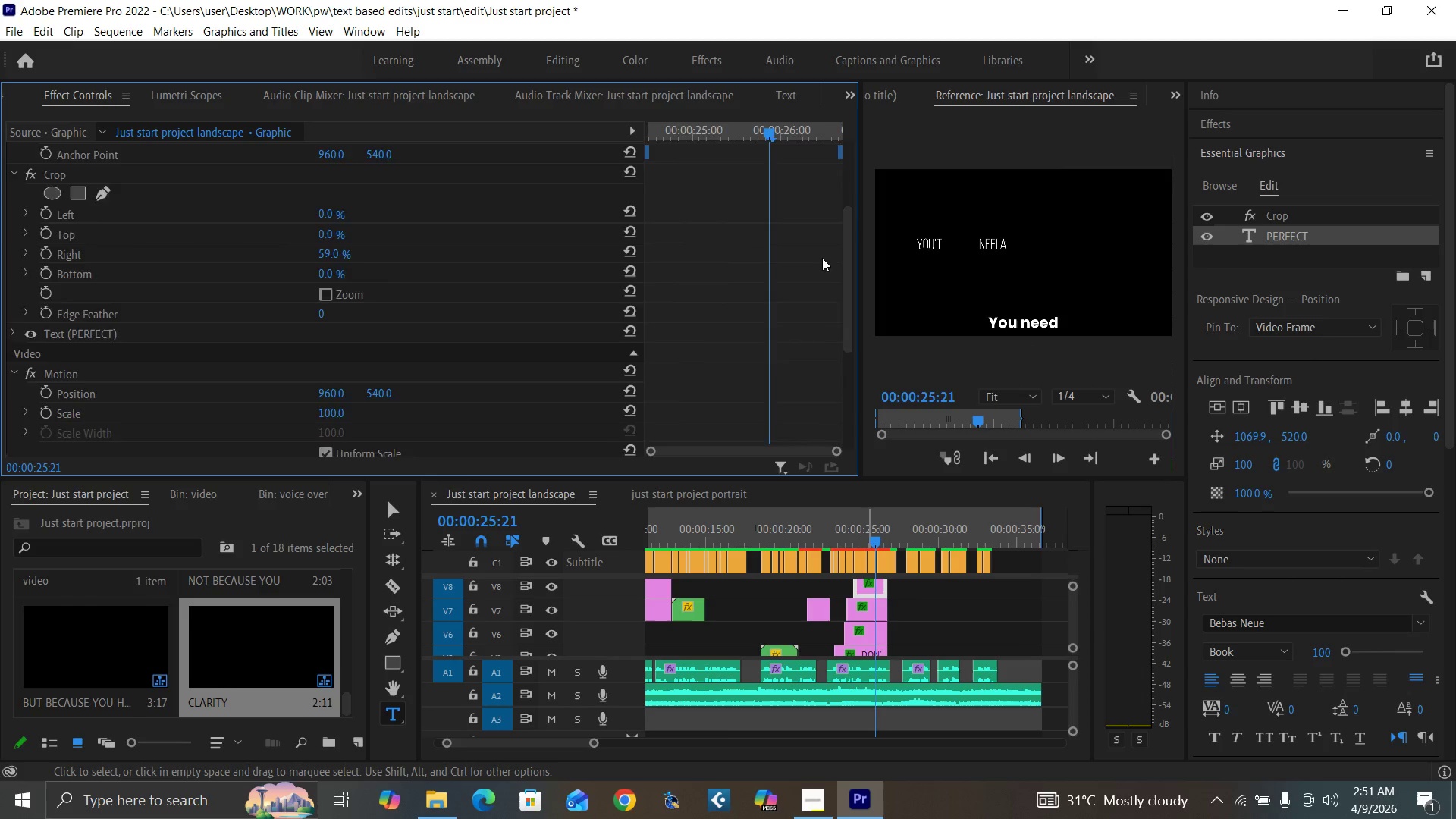 
left_click_drag(start_coordinate=[846, 268], to_coordinate=[846, 276])
 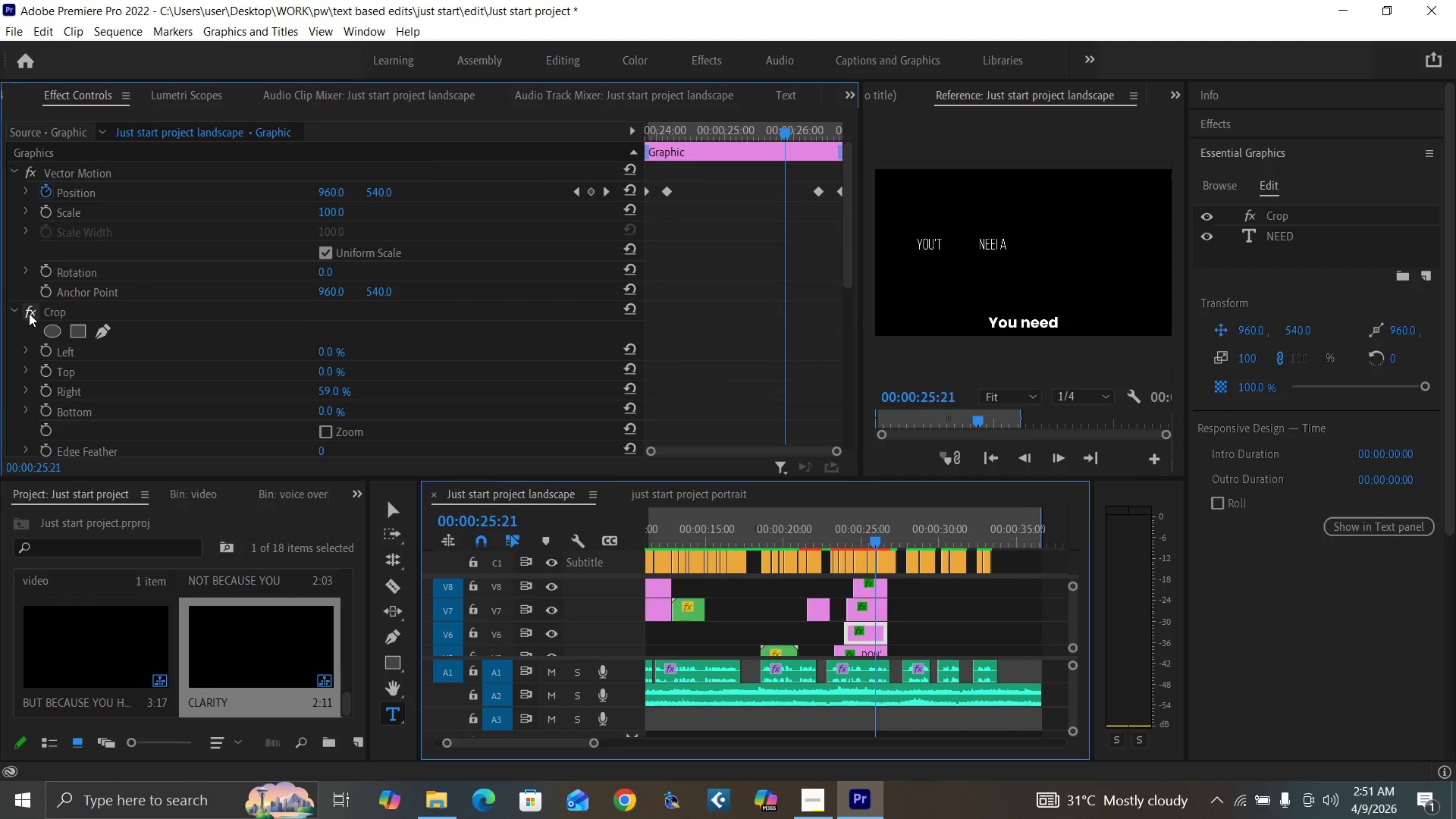 
wait(5.97)
 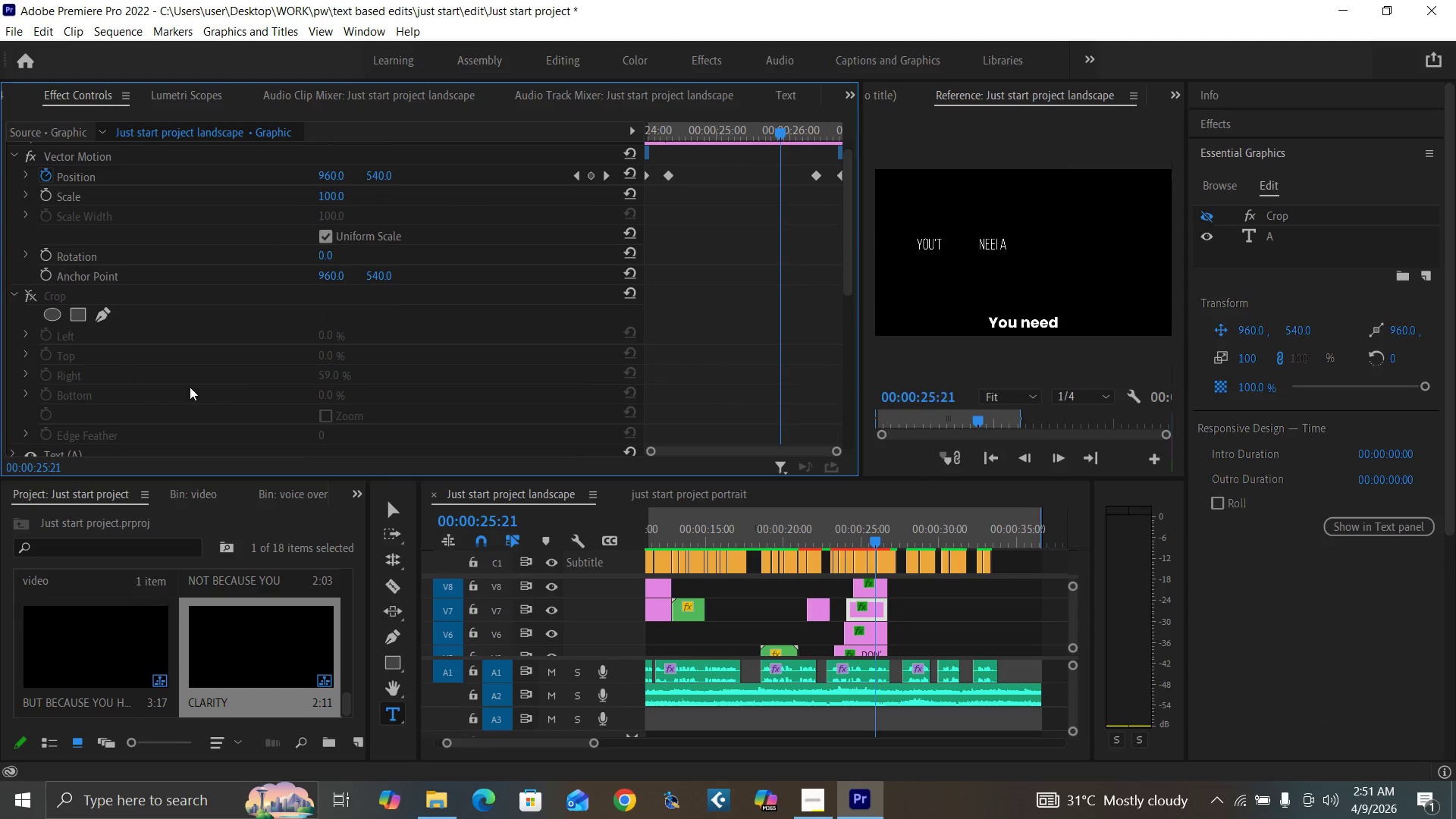 
left_click([857, 651])
 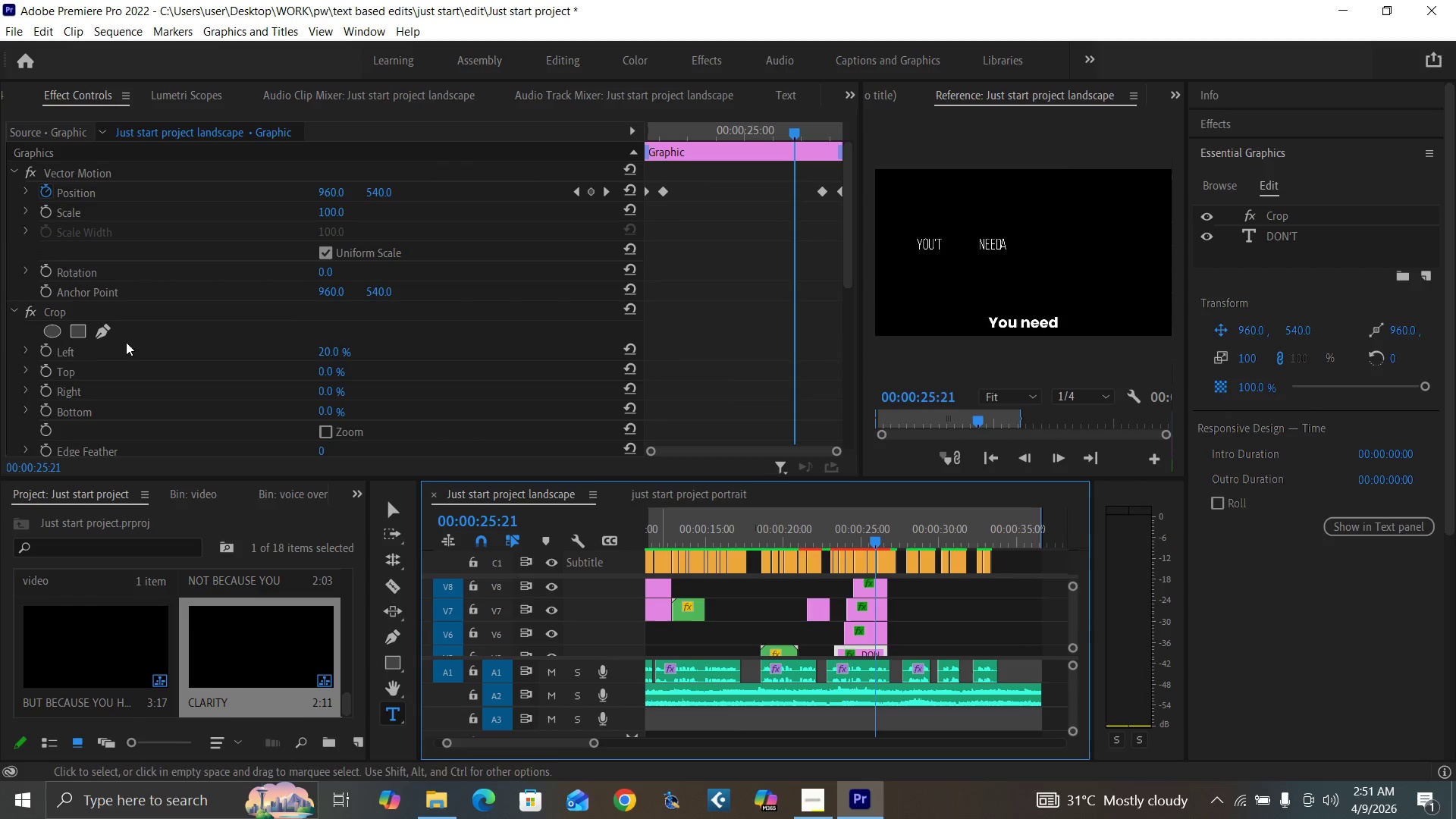 
left_click([27, 310])
 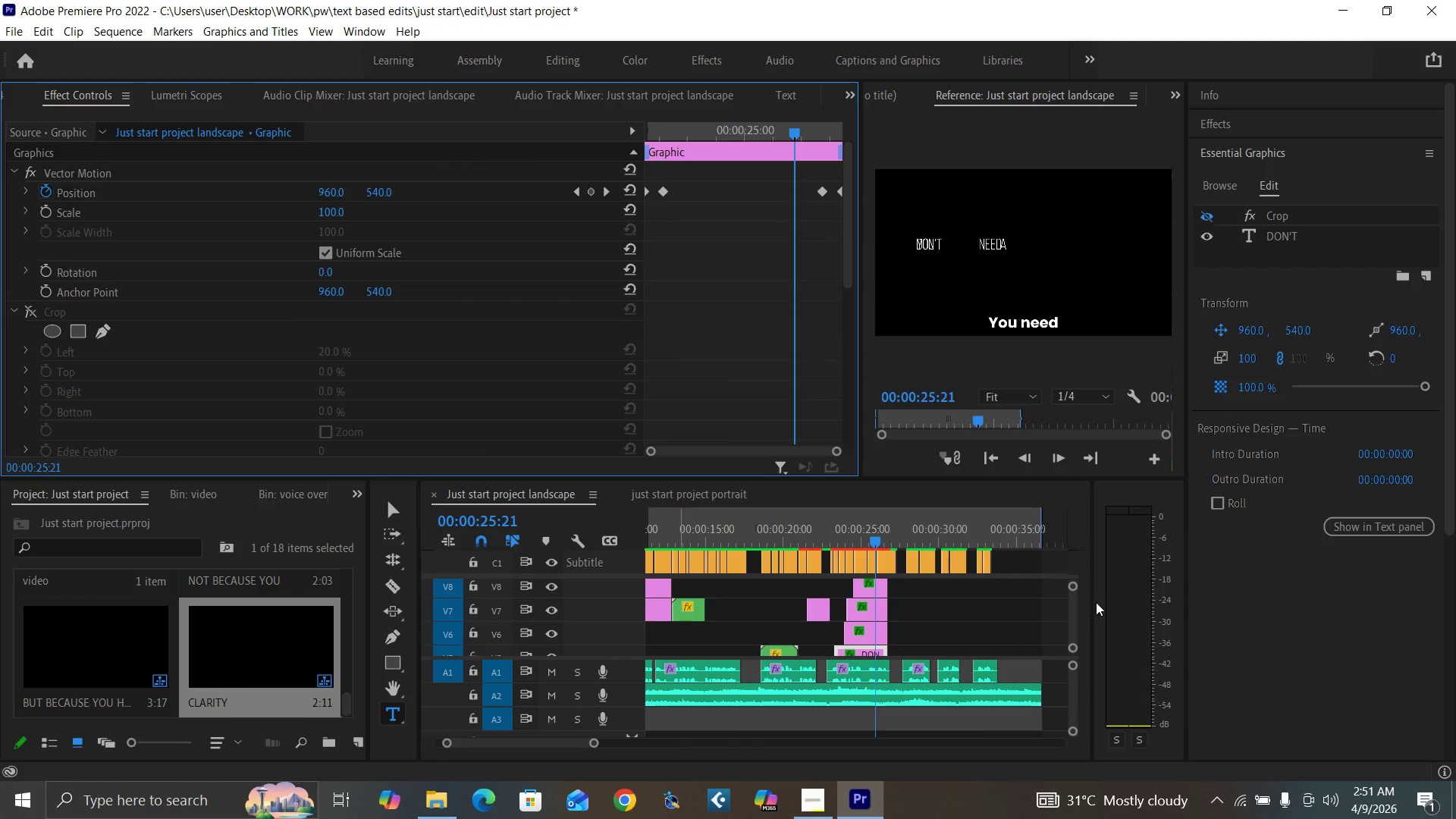 
mouse_move([1060, 613])
 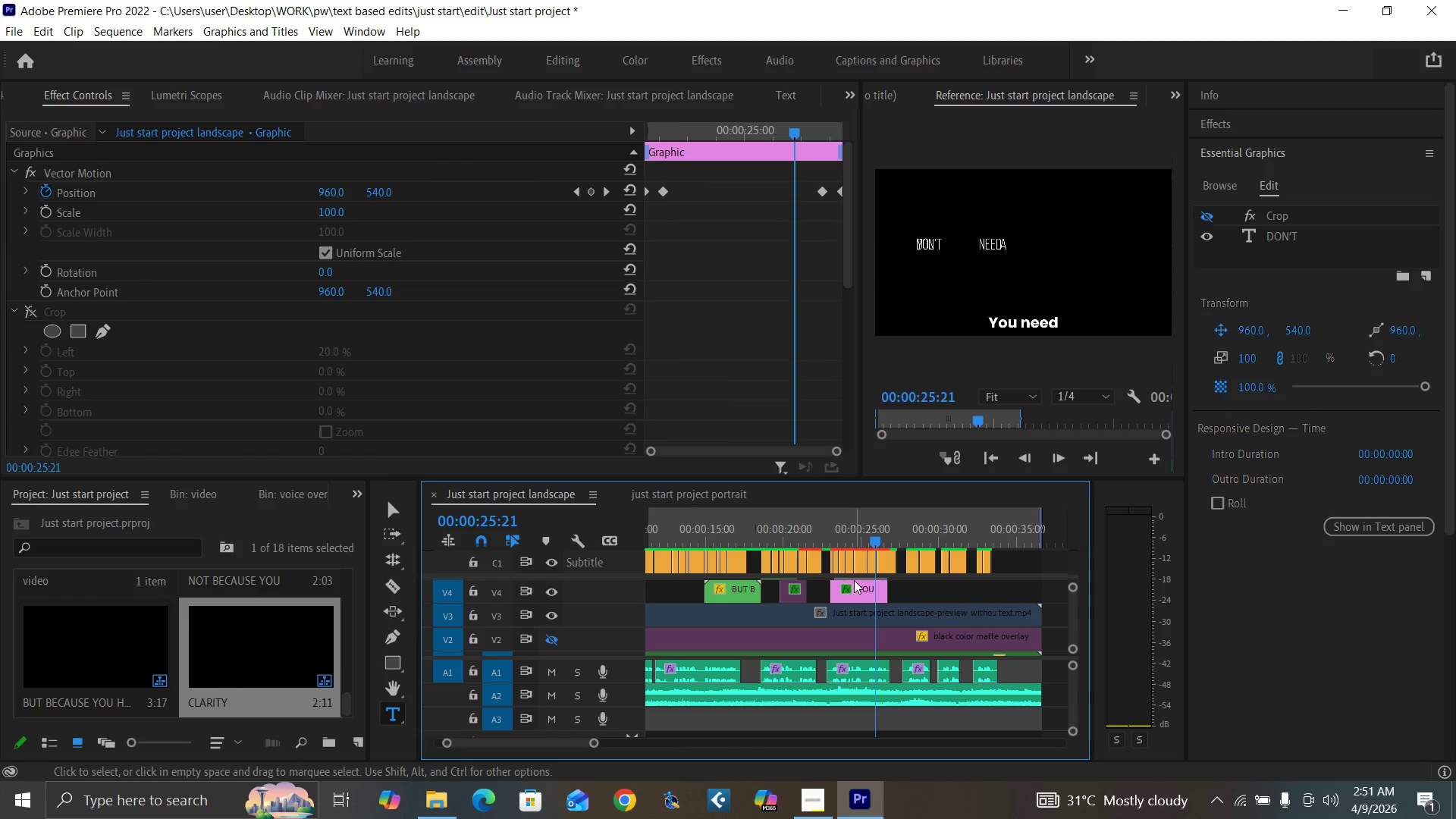 
left_click([857, 589])
 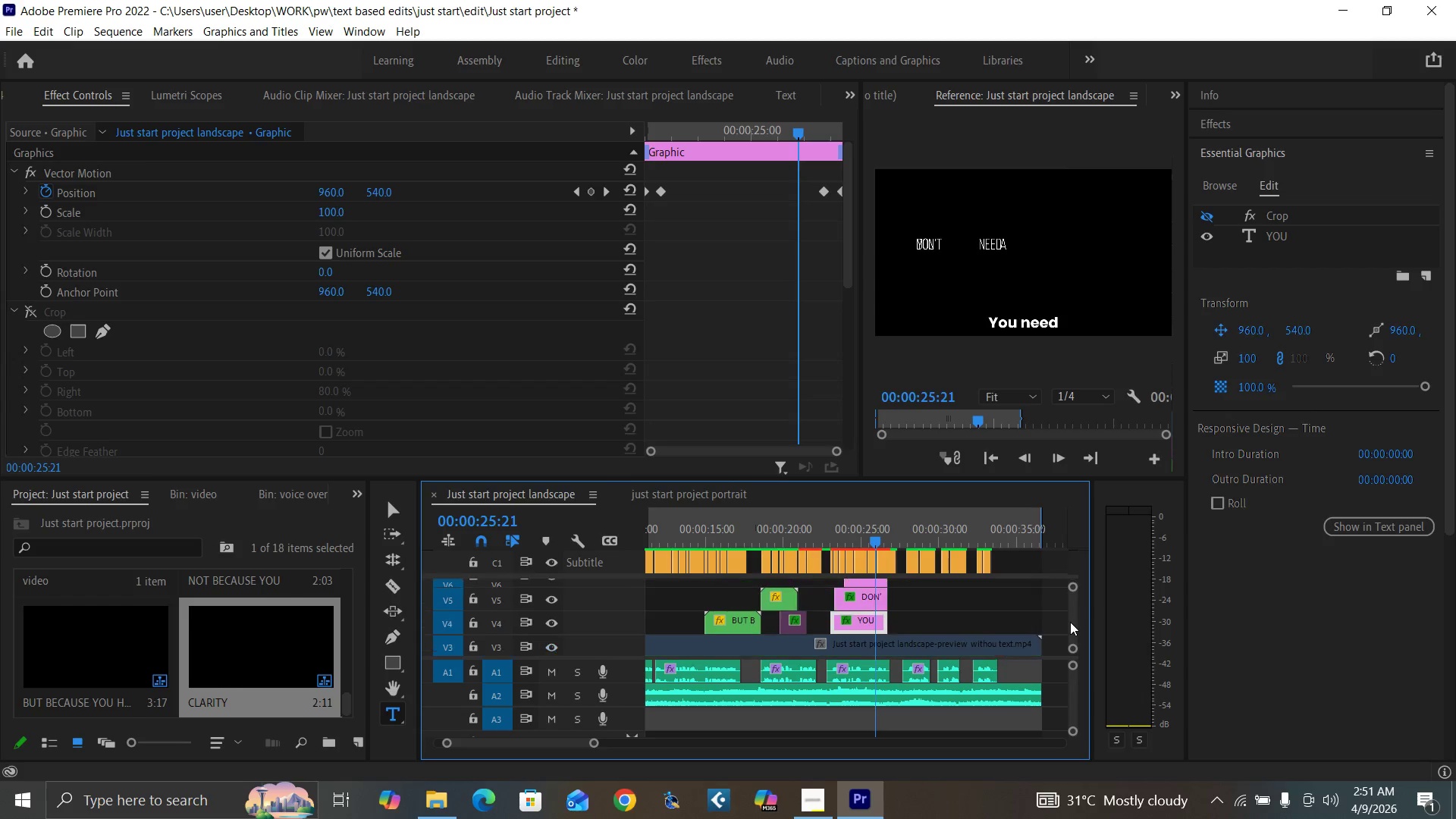 
wait(8.58)
 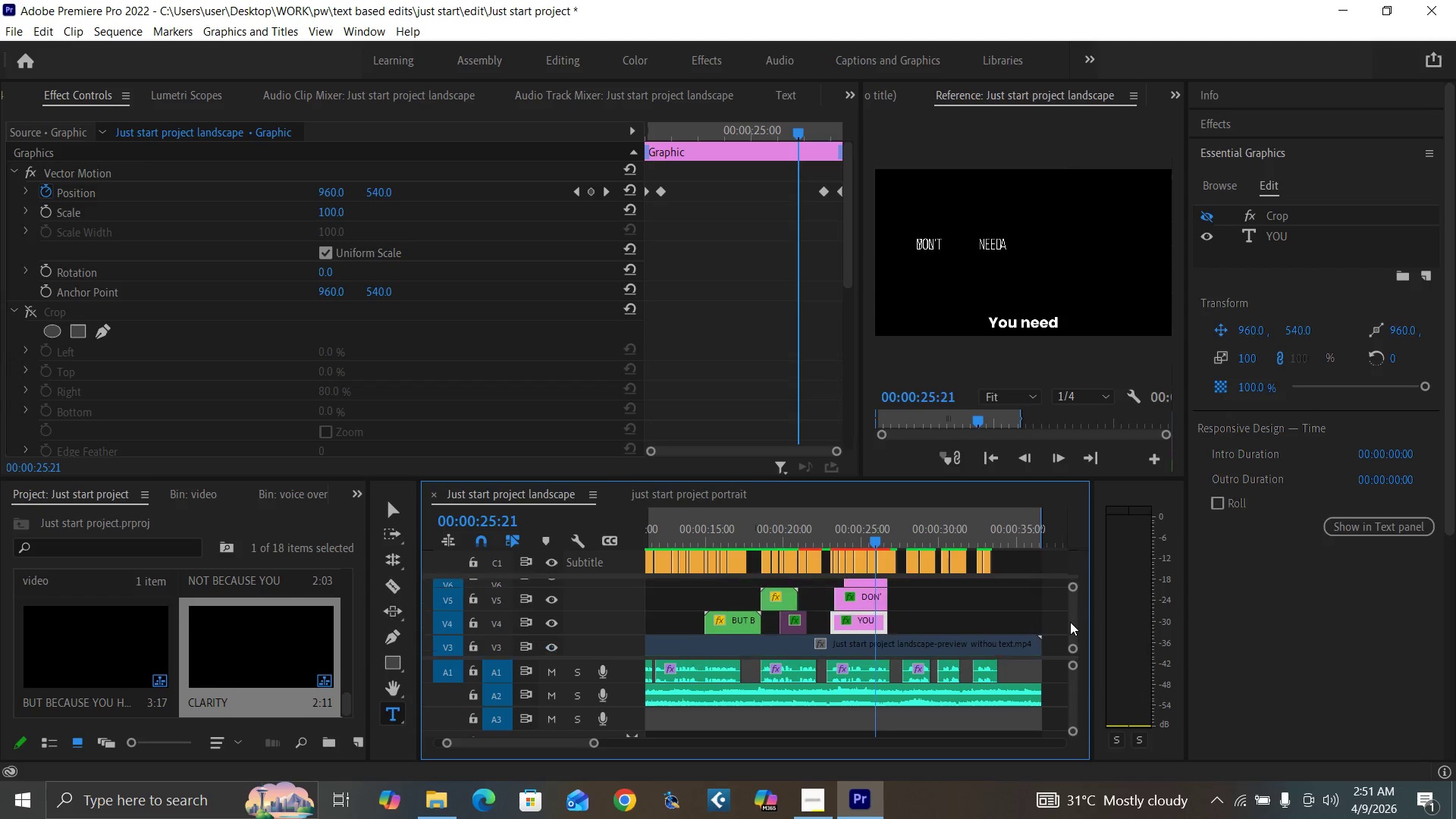 
left_click([859, 595])
 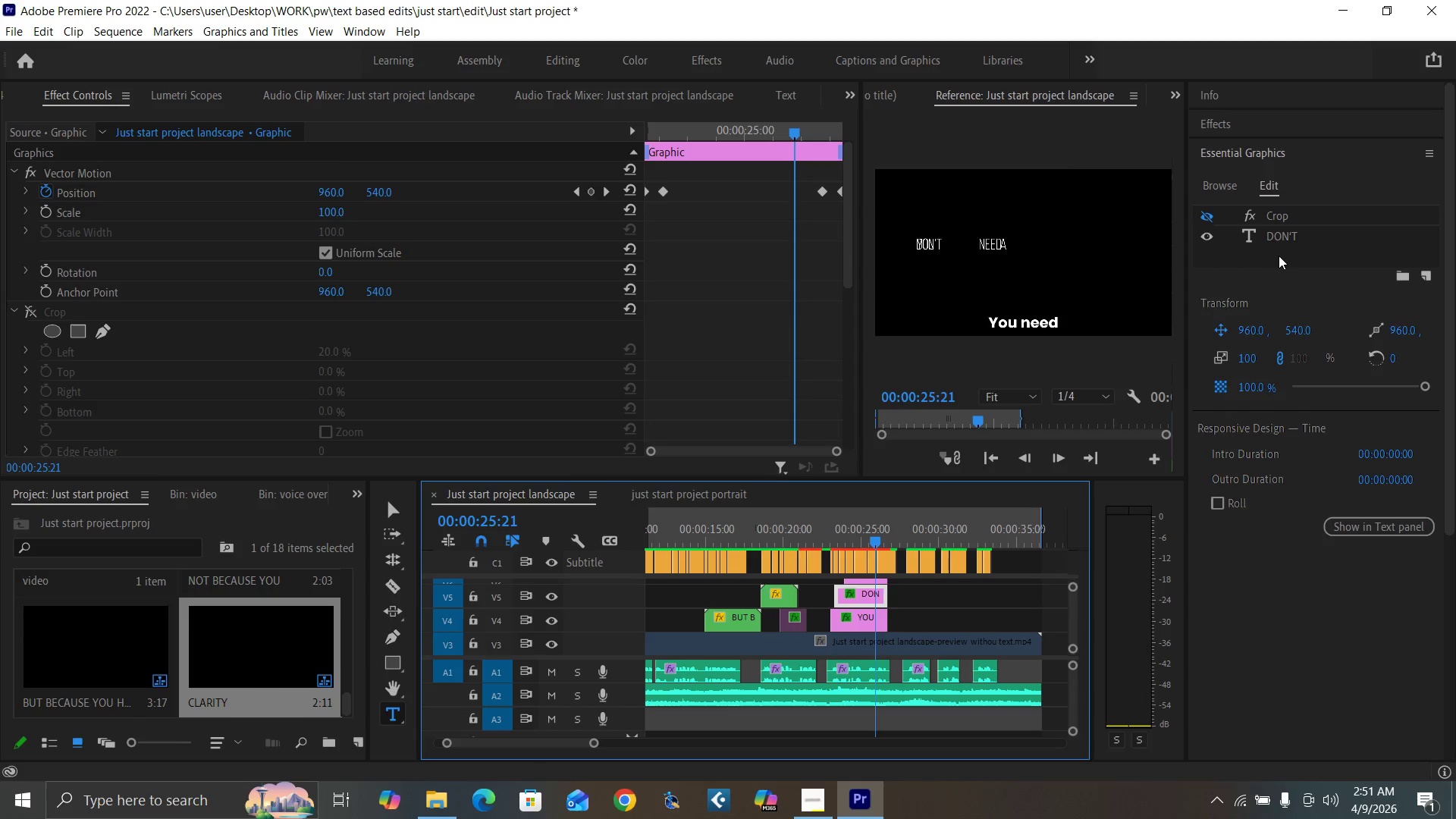 
left_click([1279, 237])
 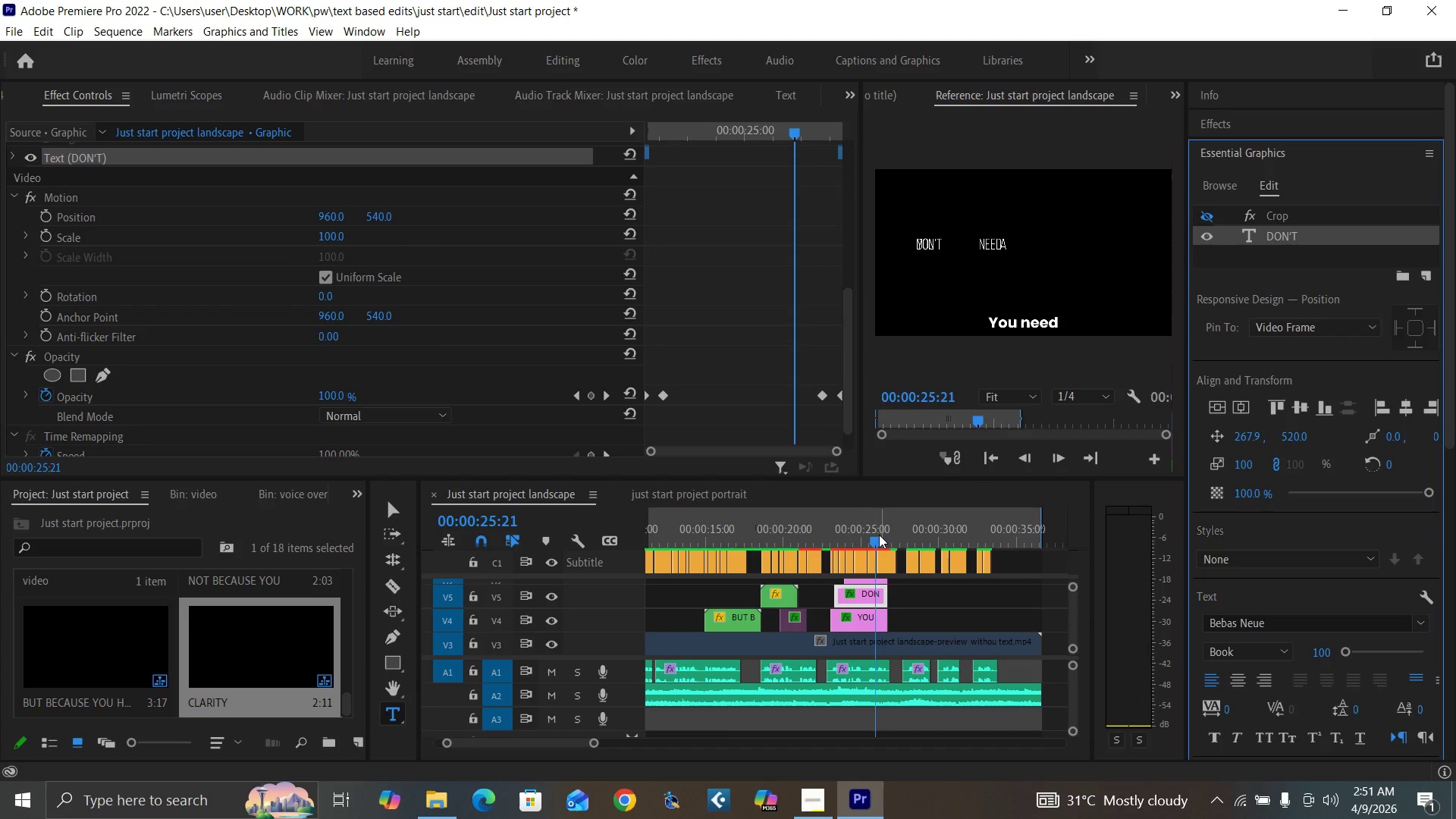 
left_click([868, 539])
 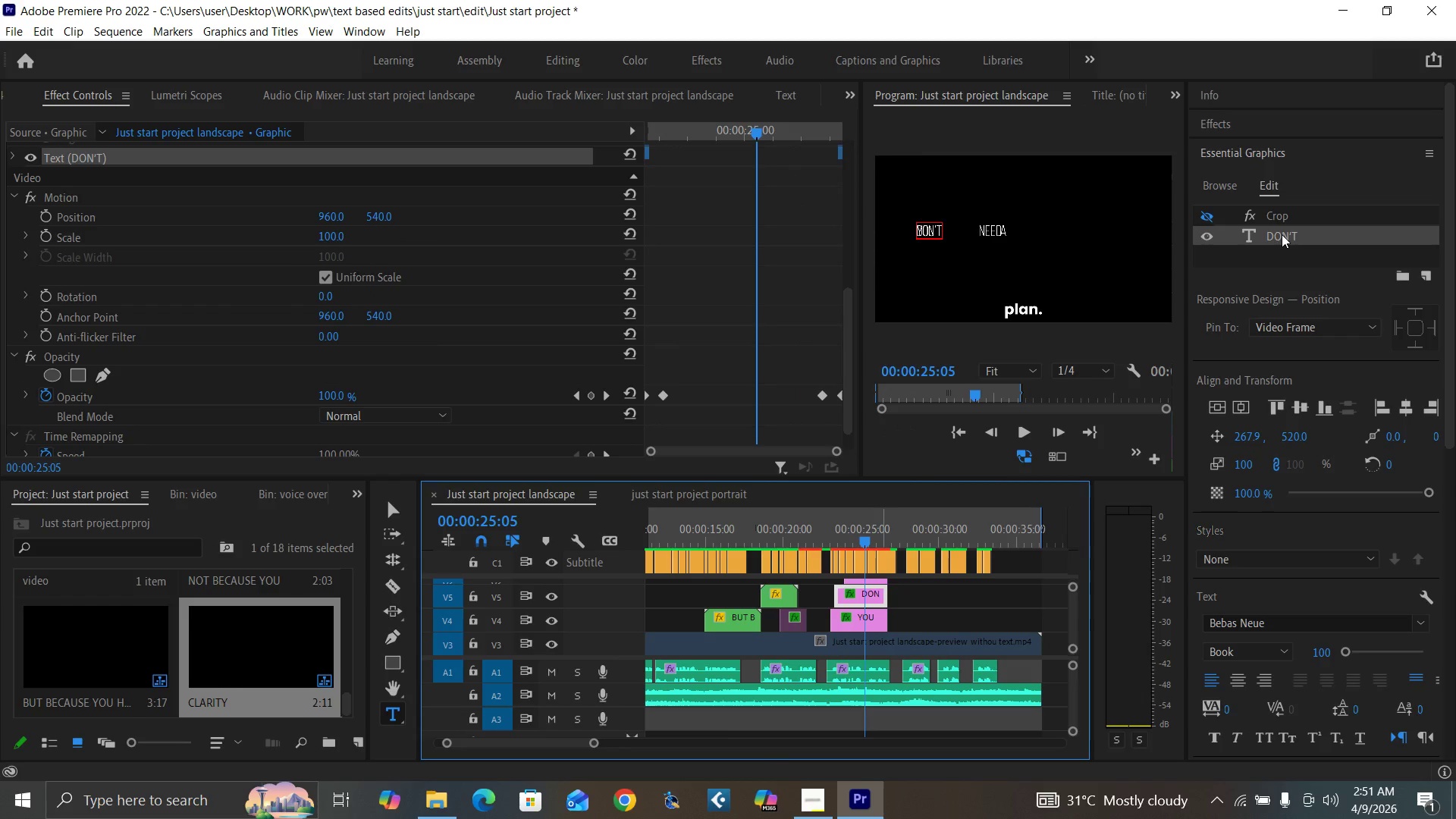 
double_click([1282, 234])
 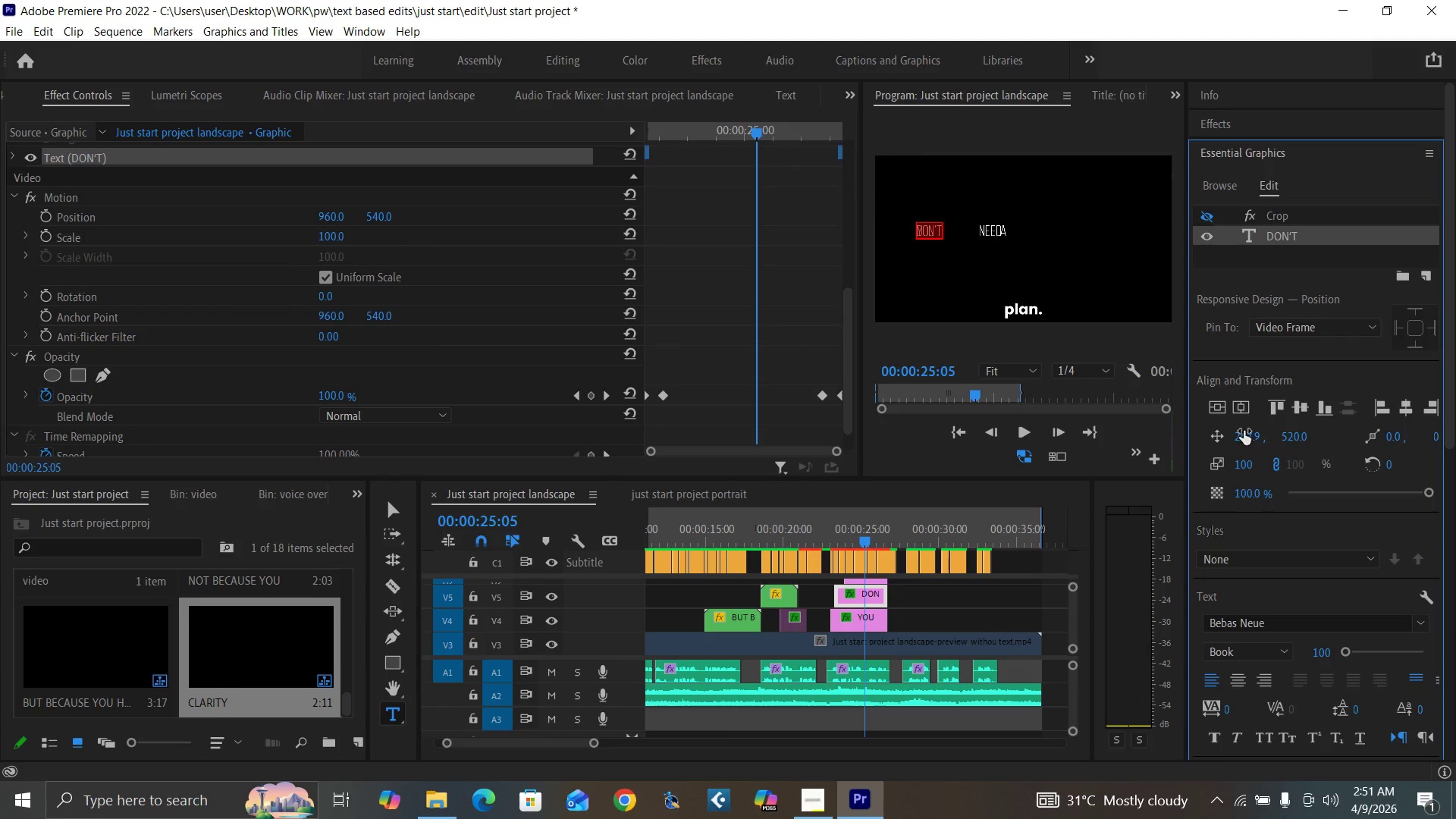 
left_click_drag(start_coordinate=[1244, 436], to_coordinate=[1366, 442])
 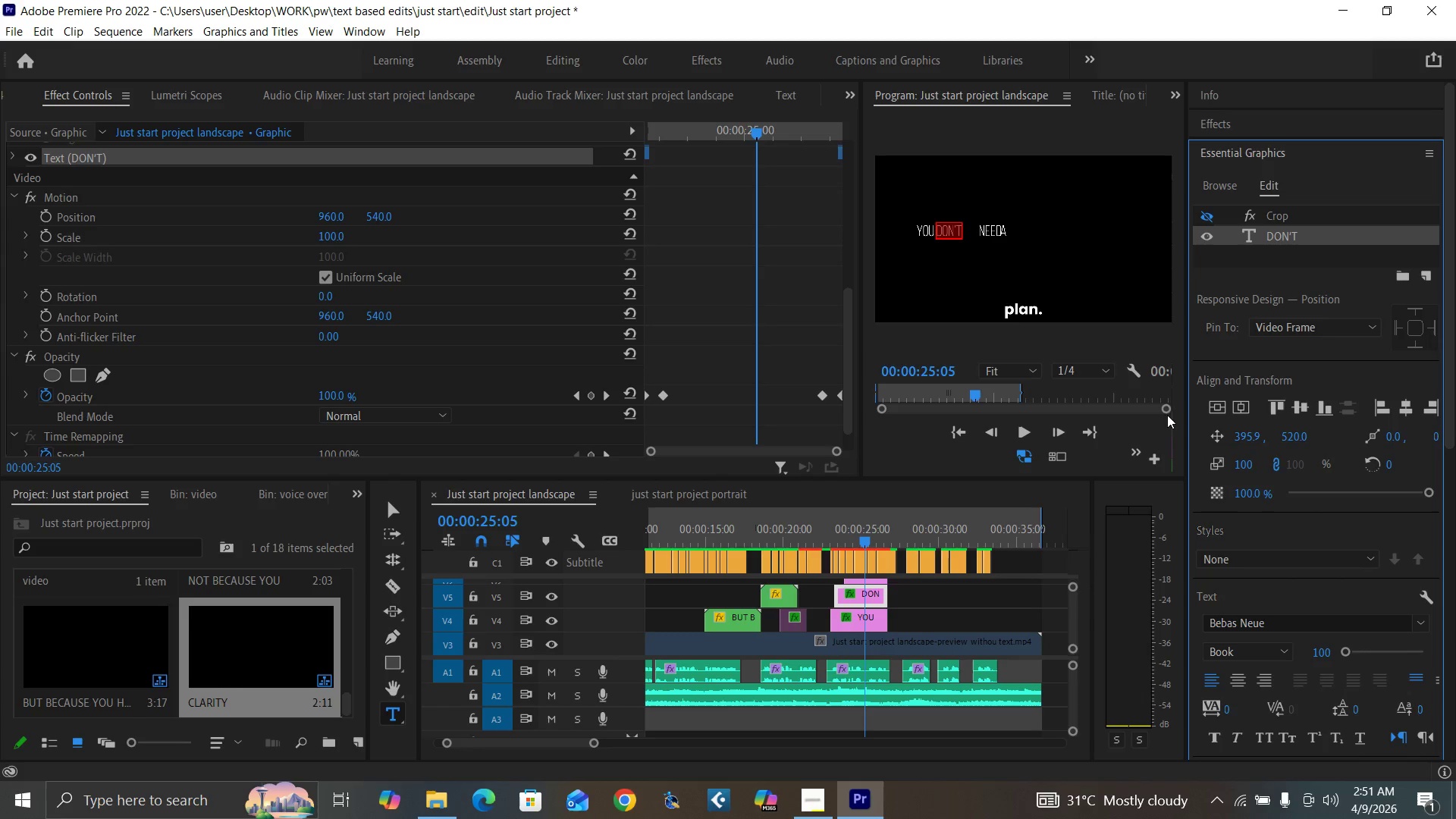 
key(Control+Backquote)
 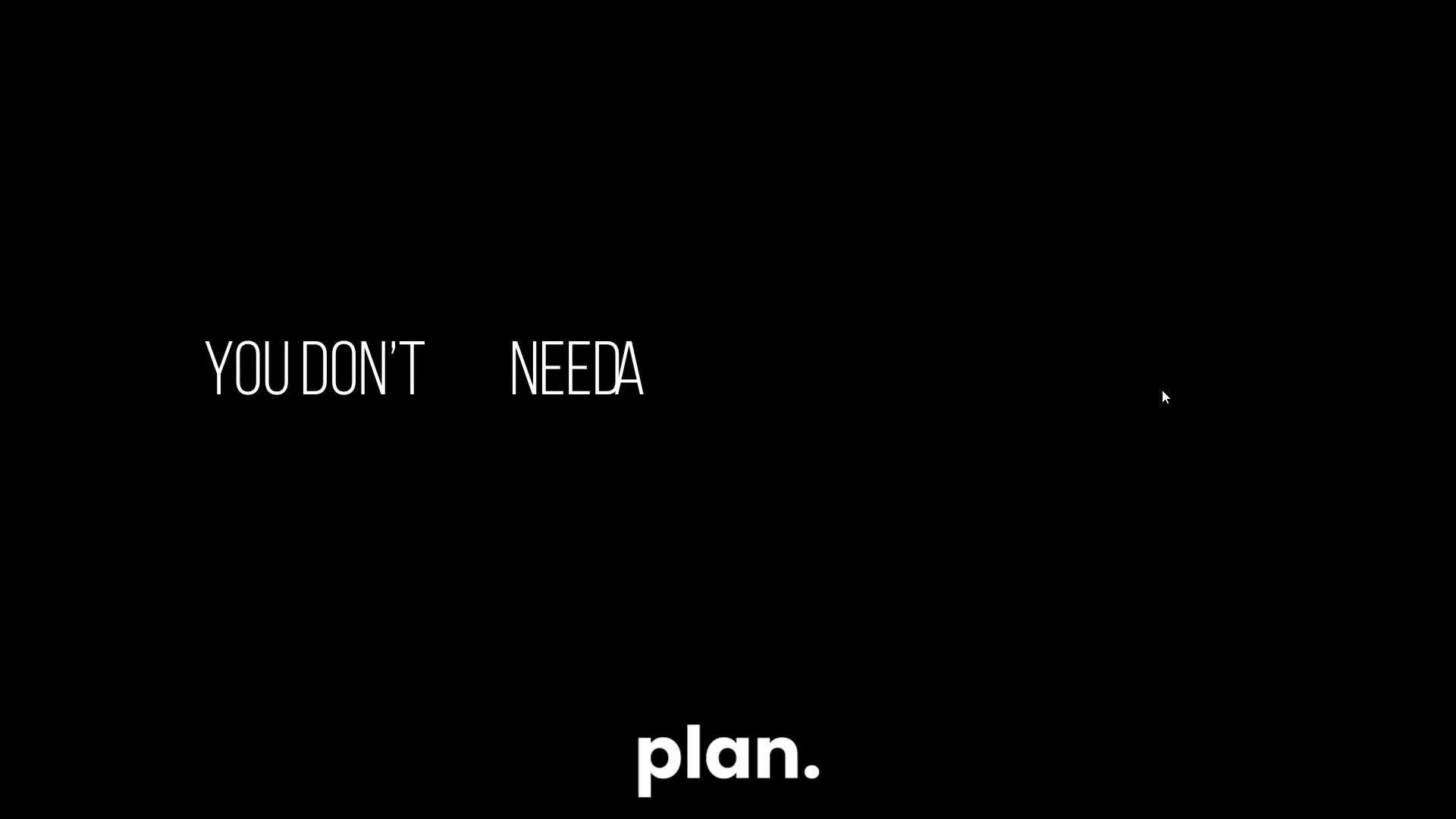 
key(Control+Backquote)
 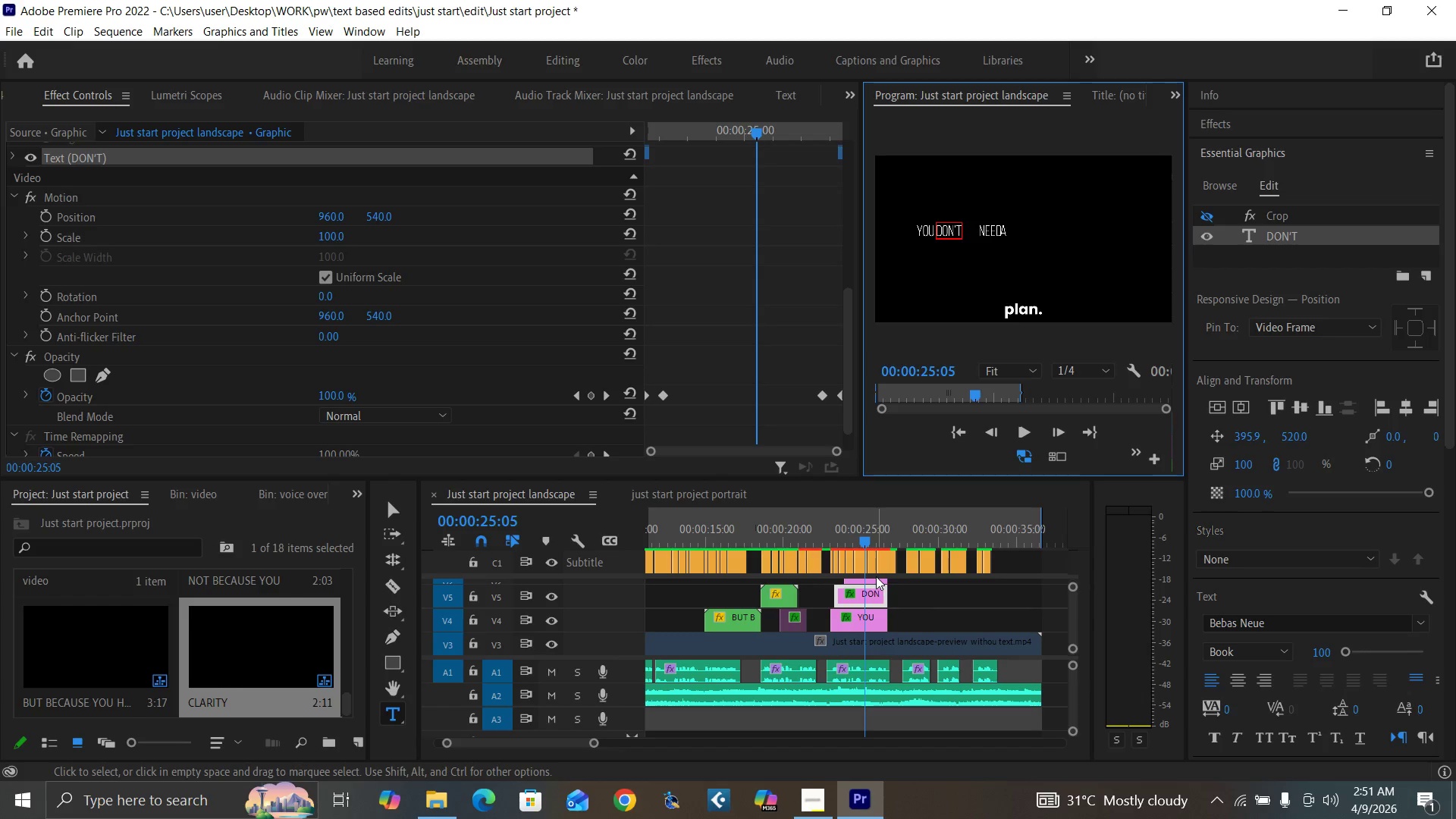 
left_click([872, 579])
 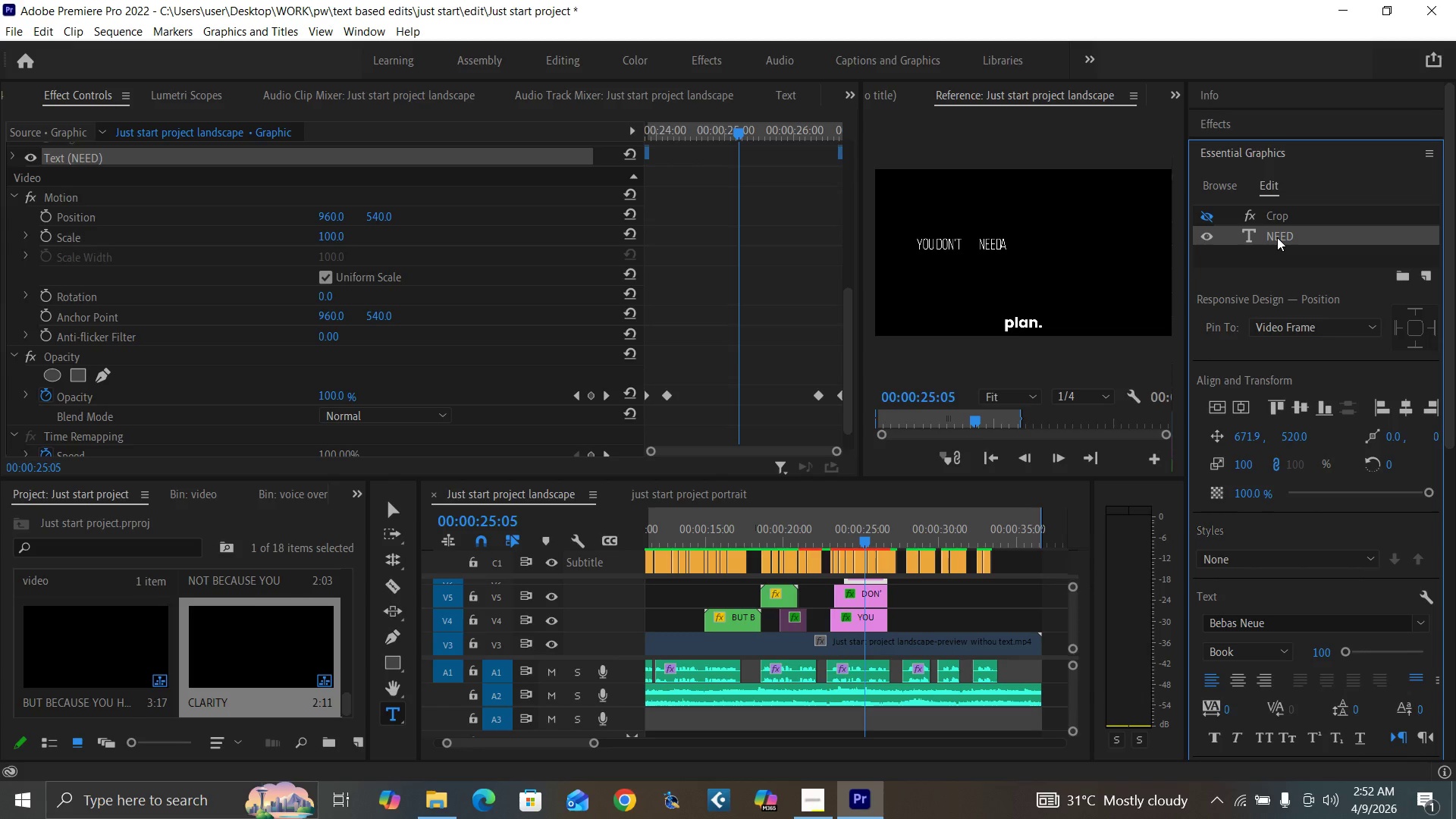 
wait(6.38)
 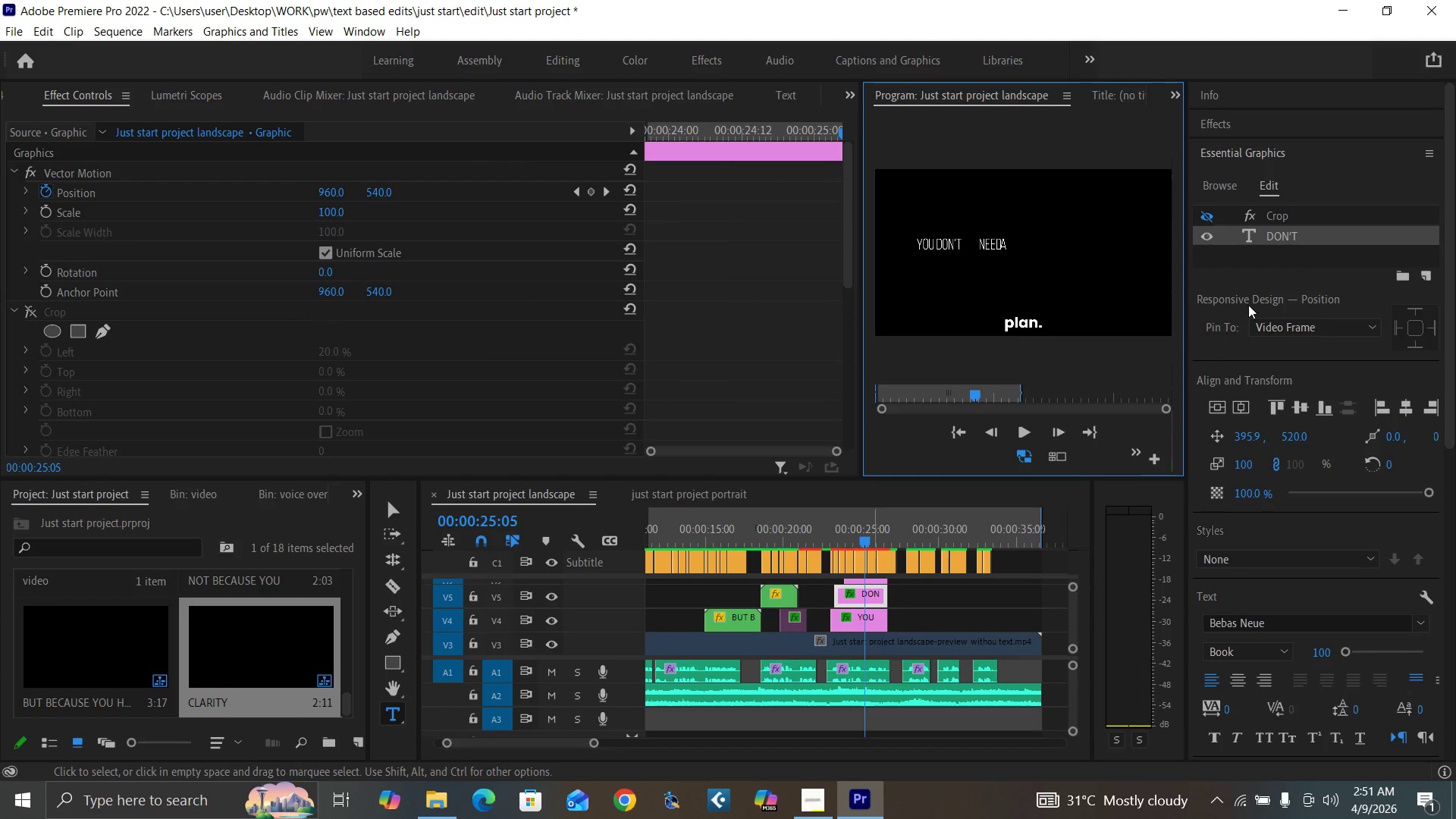 
left_click([871, 537])
 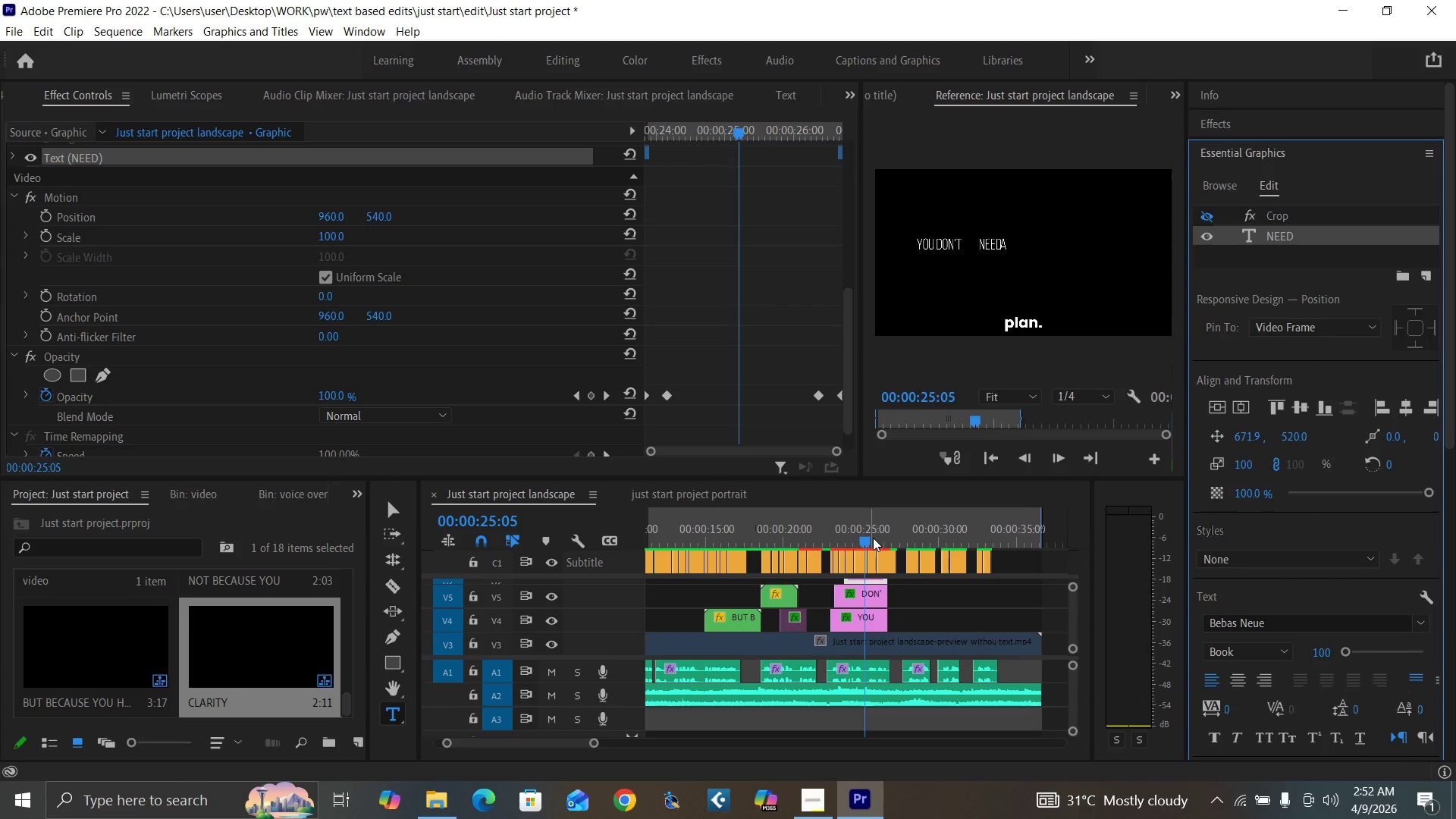 
double_click([1272, 234])
 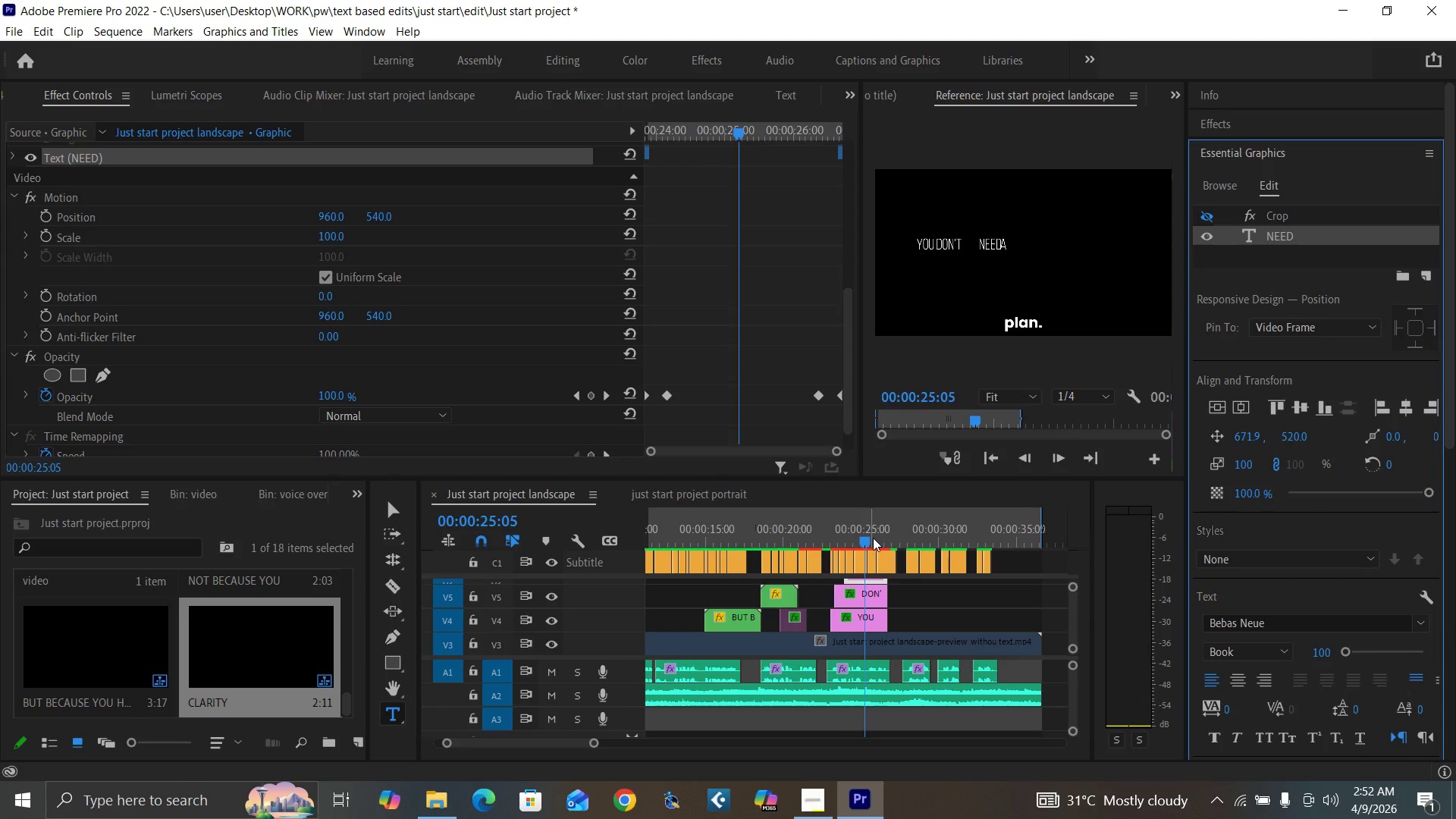 
left_click_drag(start_coordinate=[1240, 435], to_coordinate=[1152, 446])
 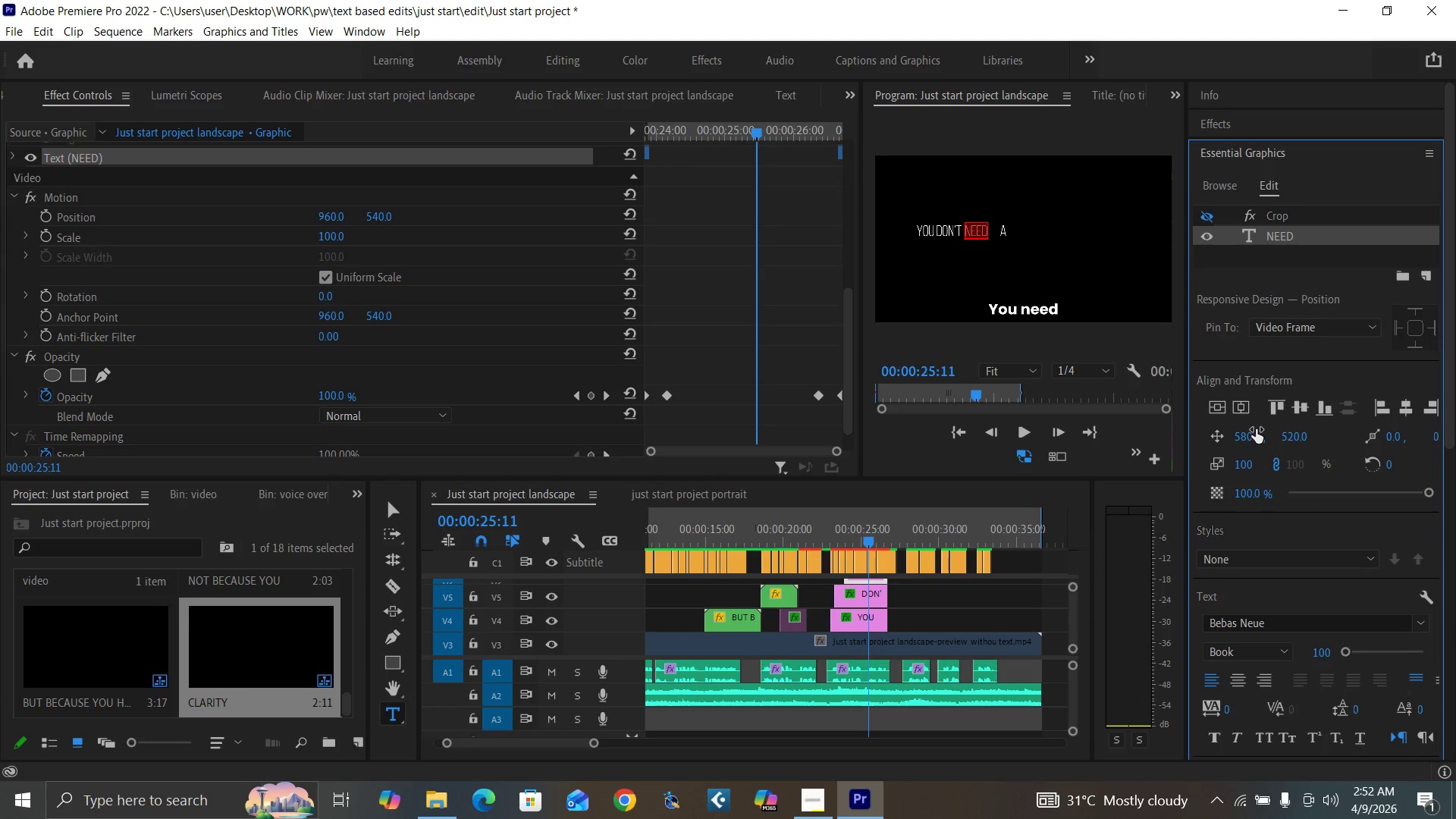 
key(Control+Backquote)
 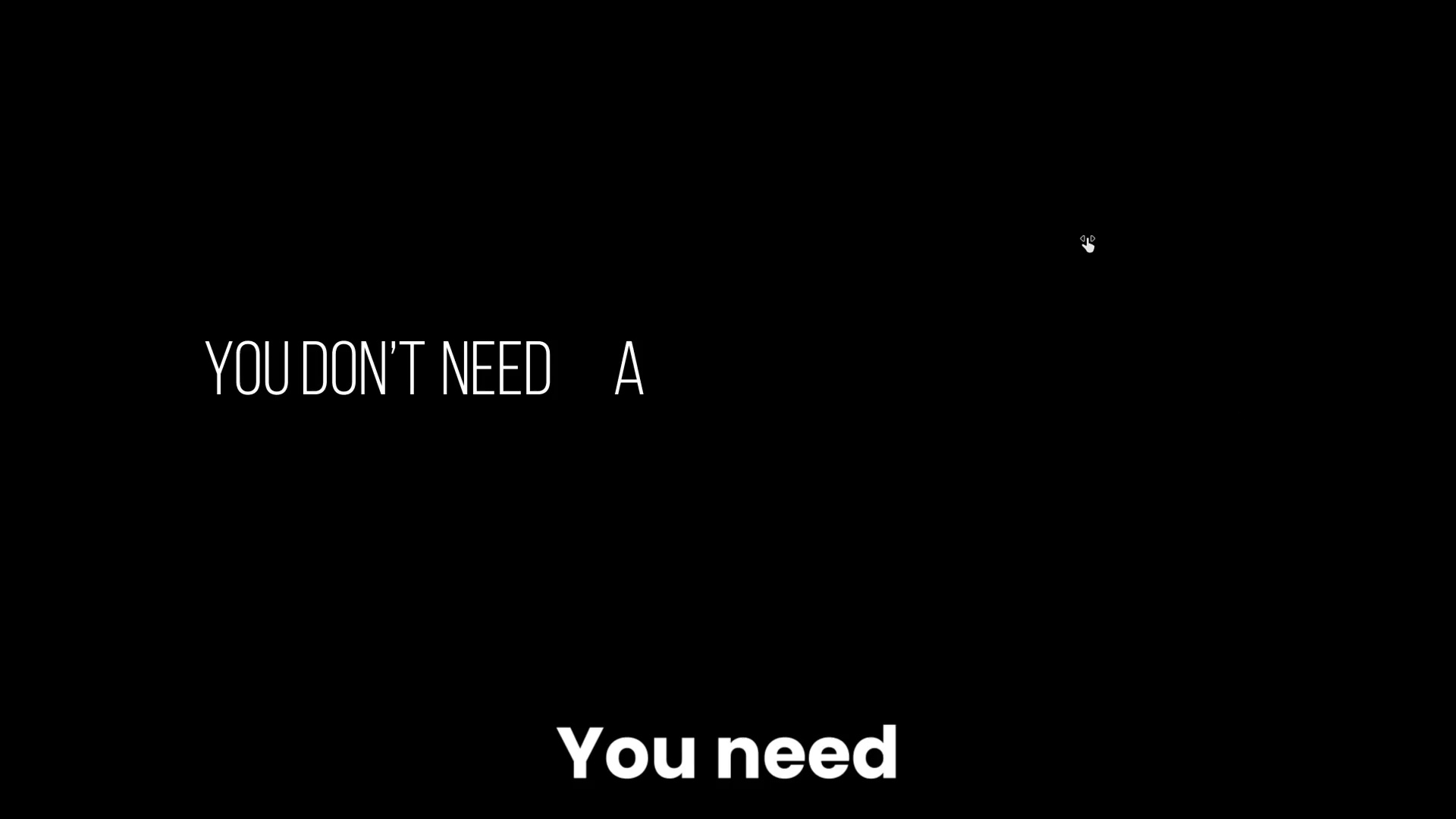 
key(Control+Backquote)
 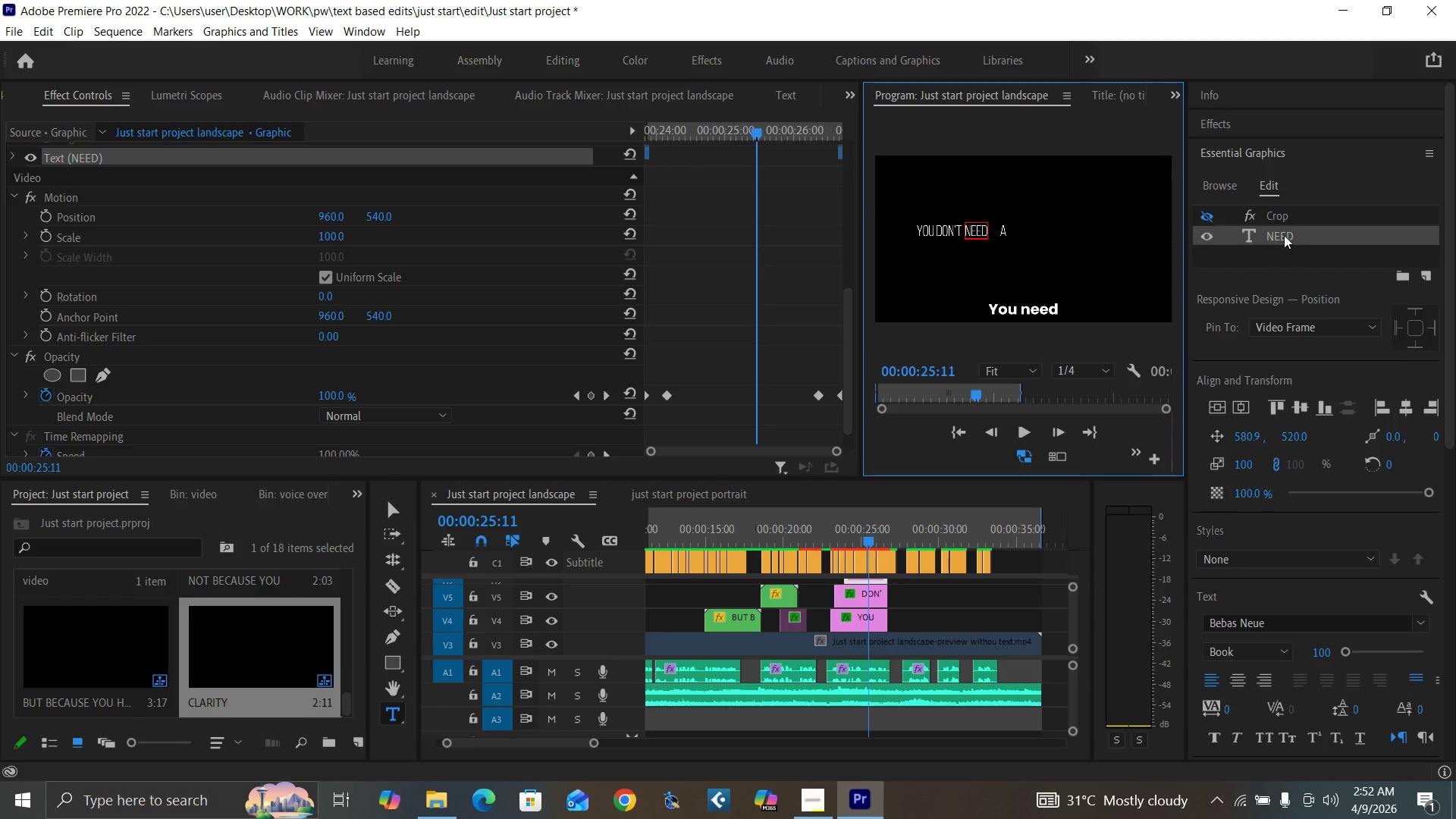 
double_click([1284, 235])
 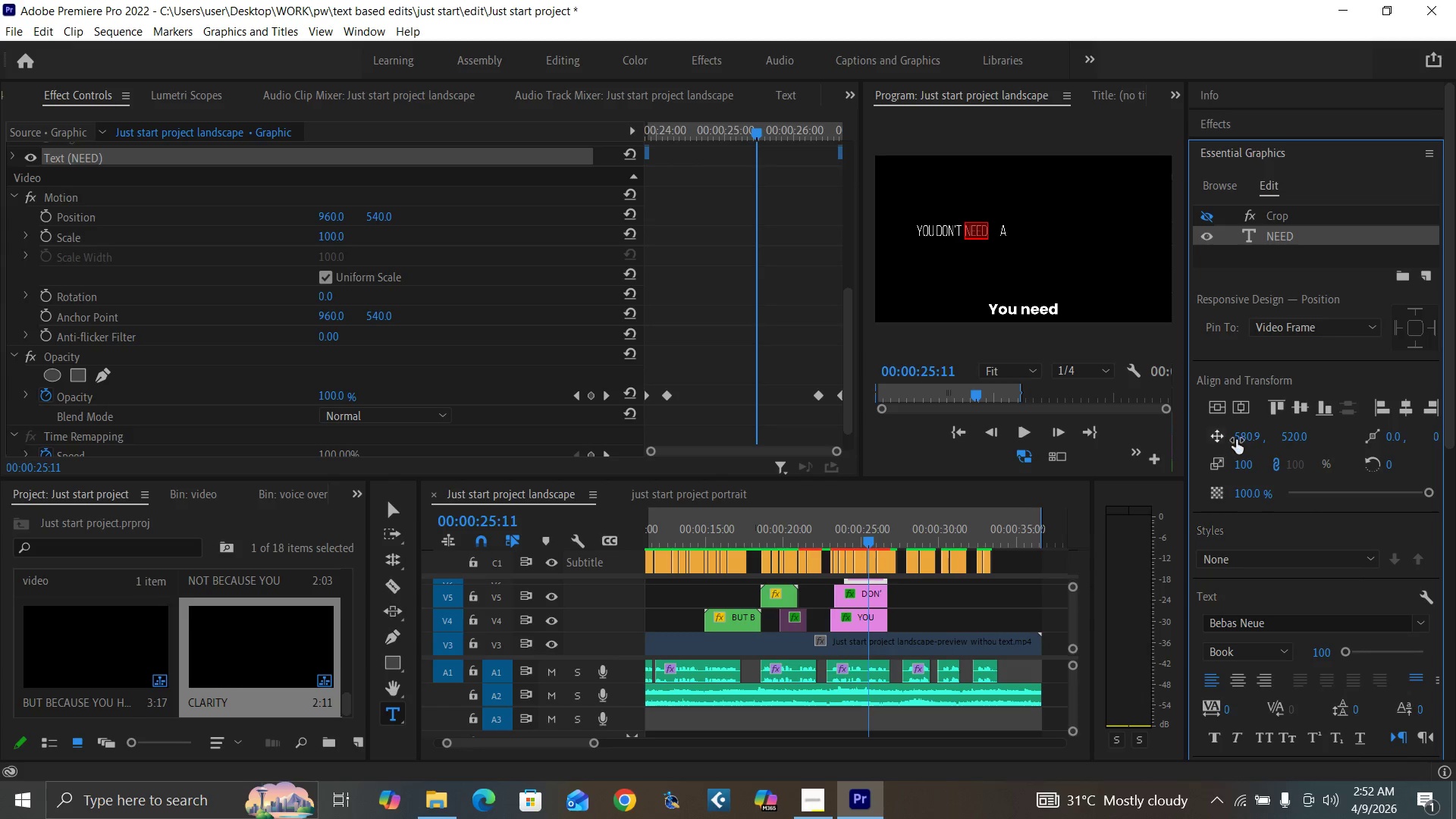 
left_click_drag(start_coordinate=[1243, 436], to_coordinate=[1235, 436])
 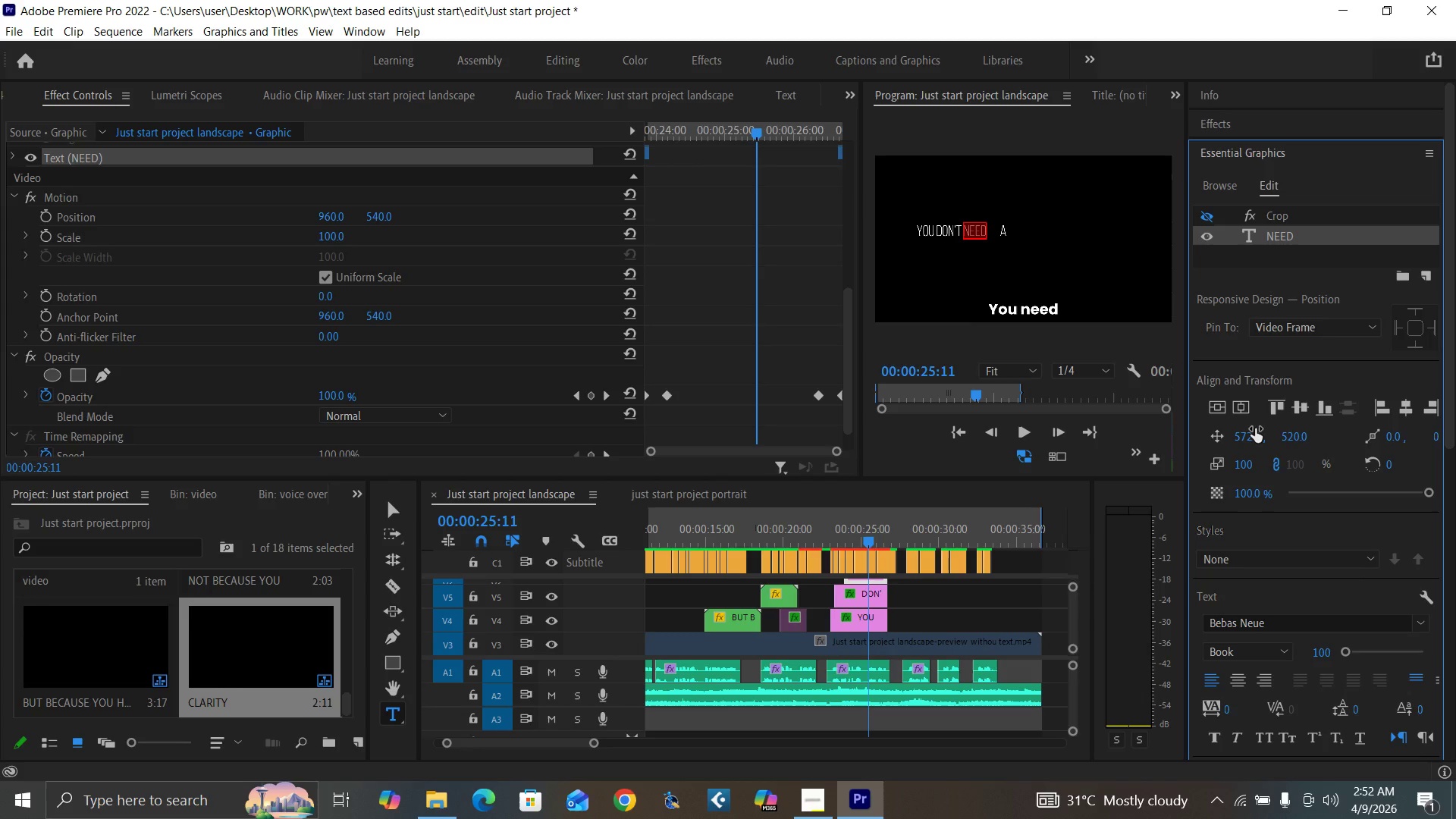 
key(Control+Backquote)
 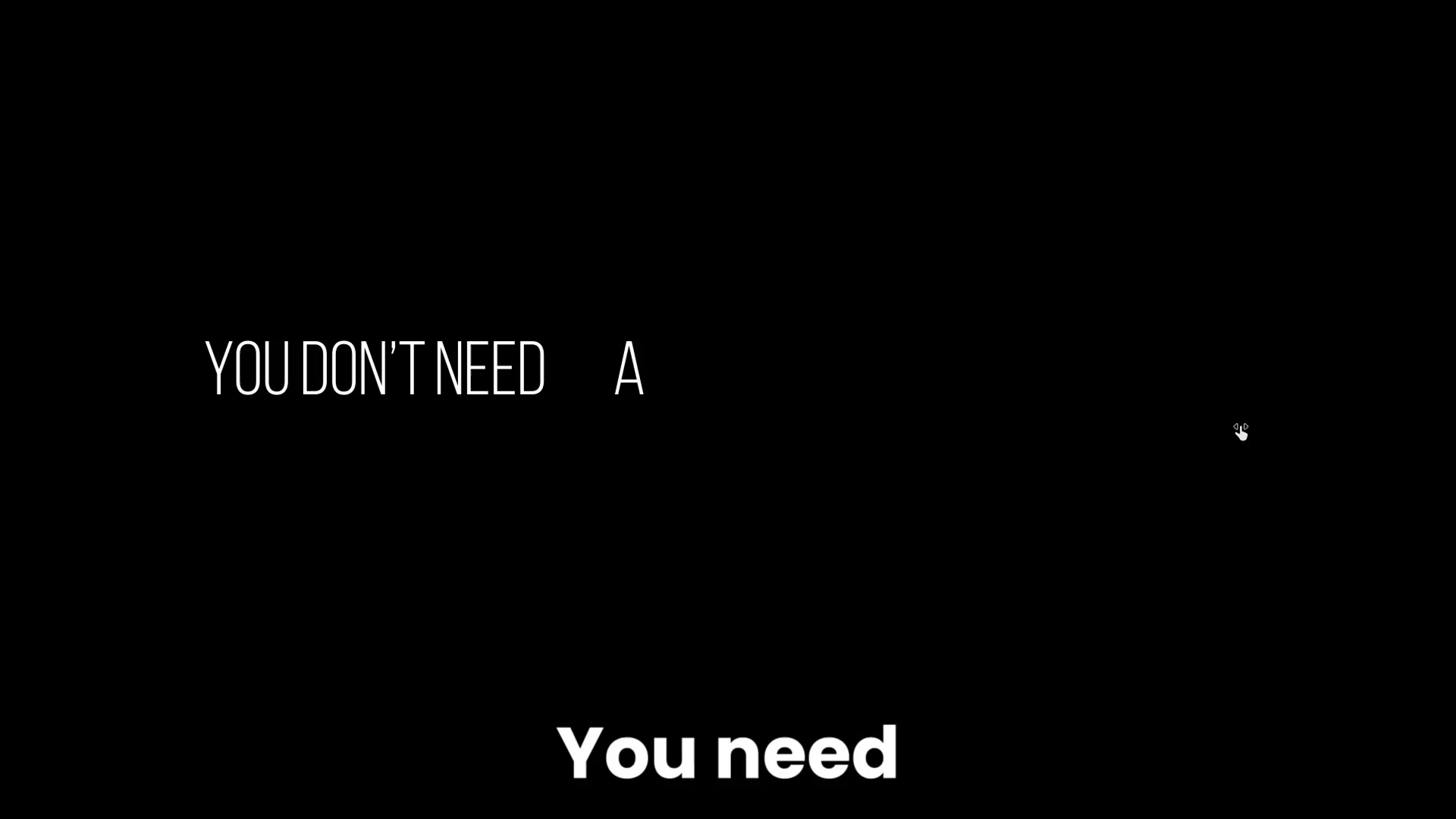 
wait(6.19)
 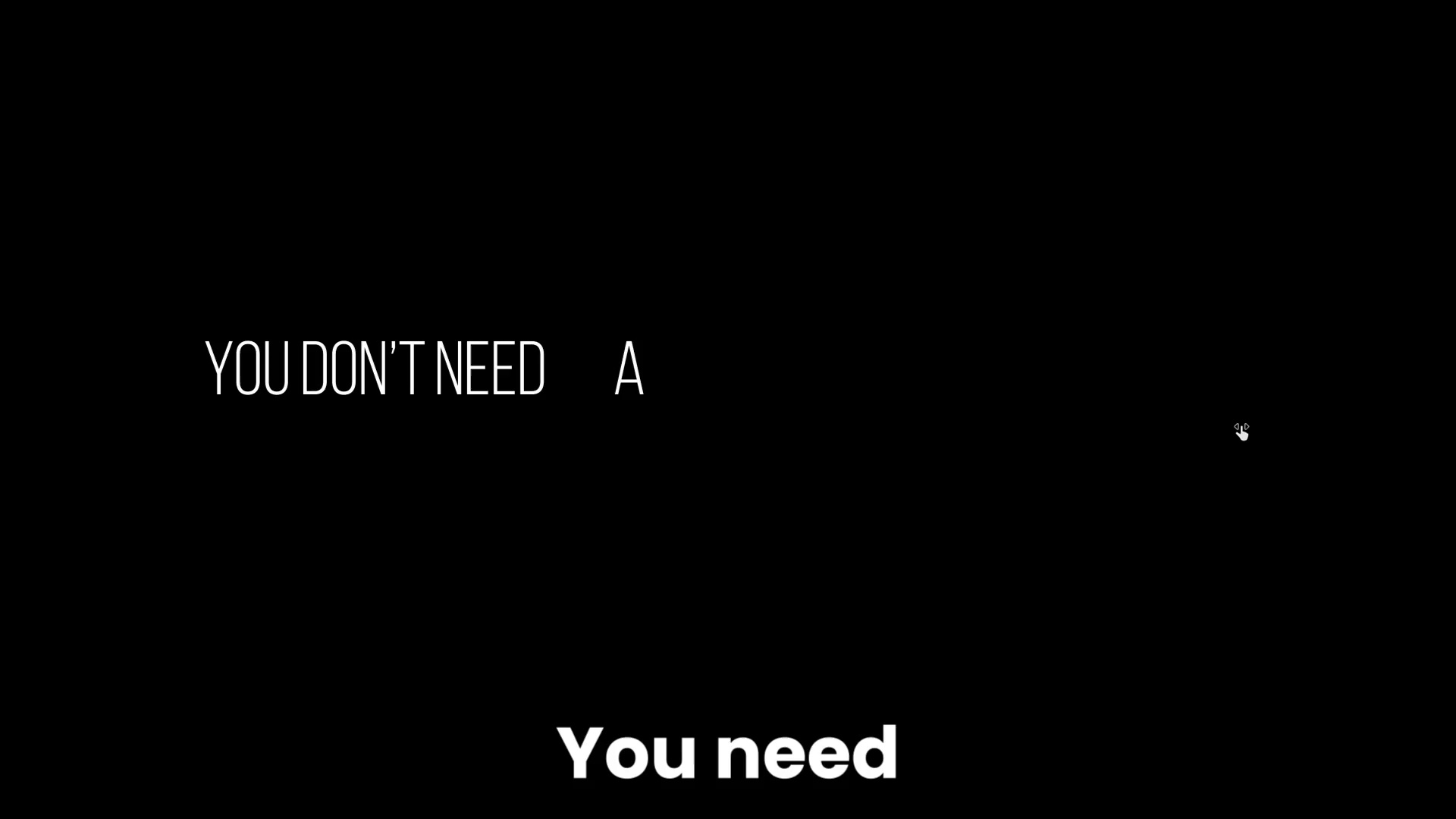 
key(Control+Backquote)
 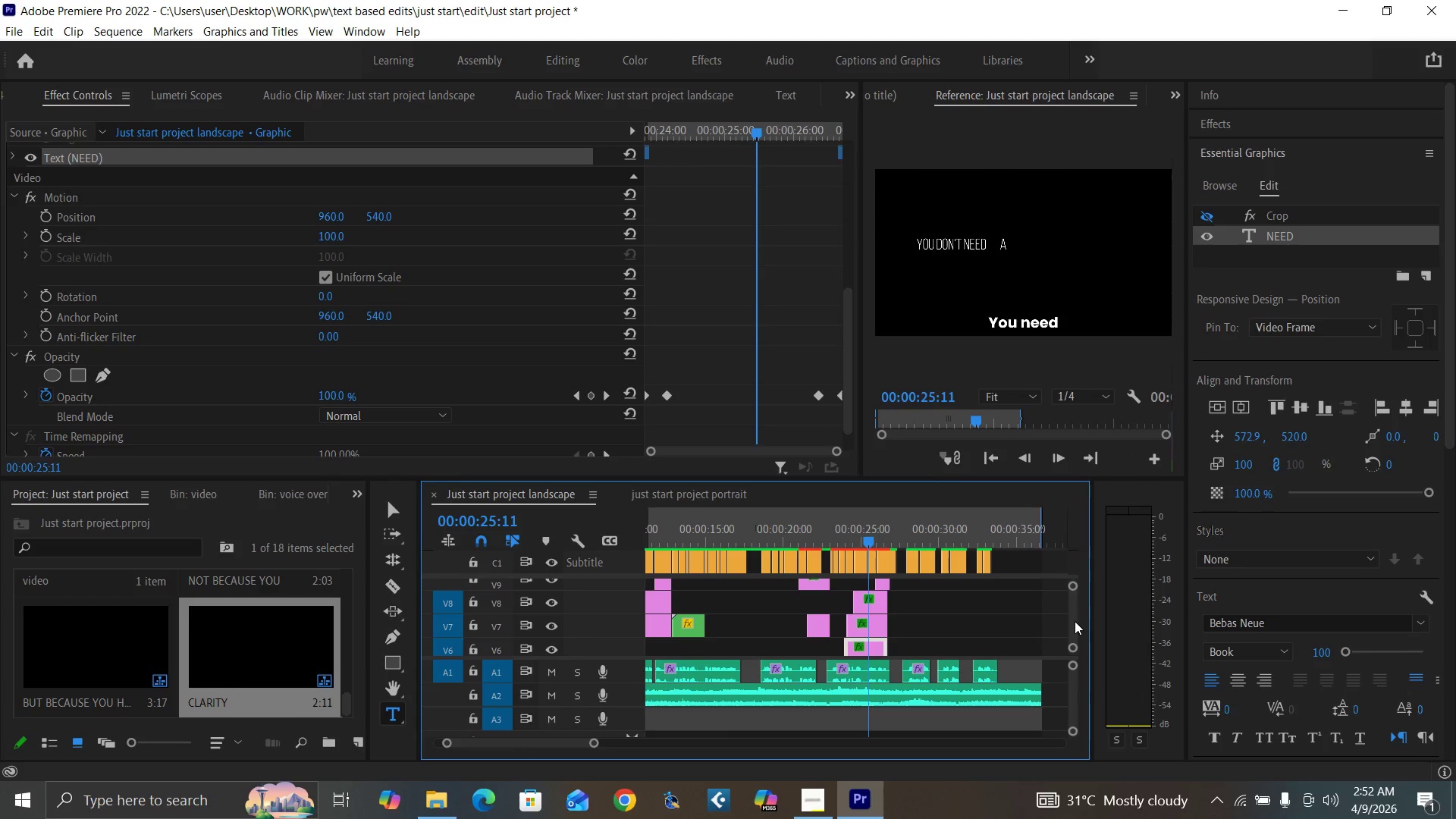 
left_click([866, 626])
 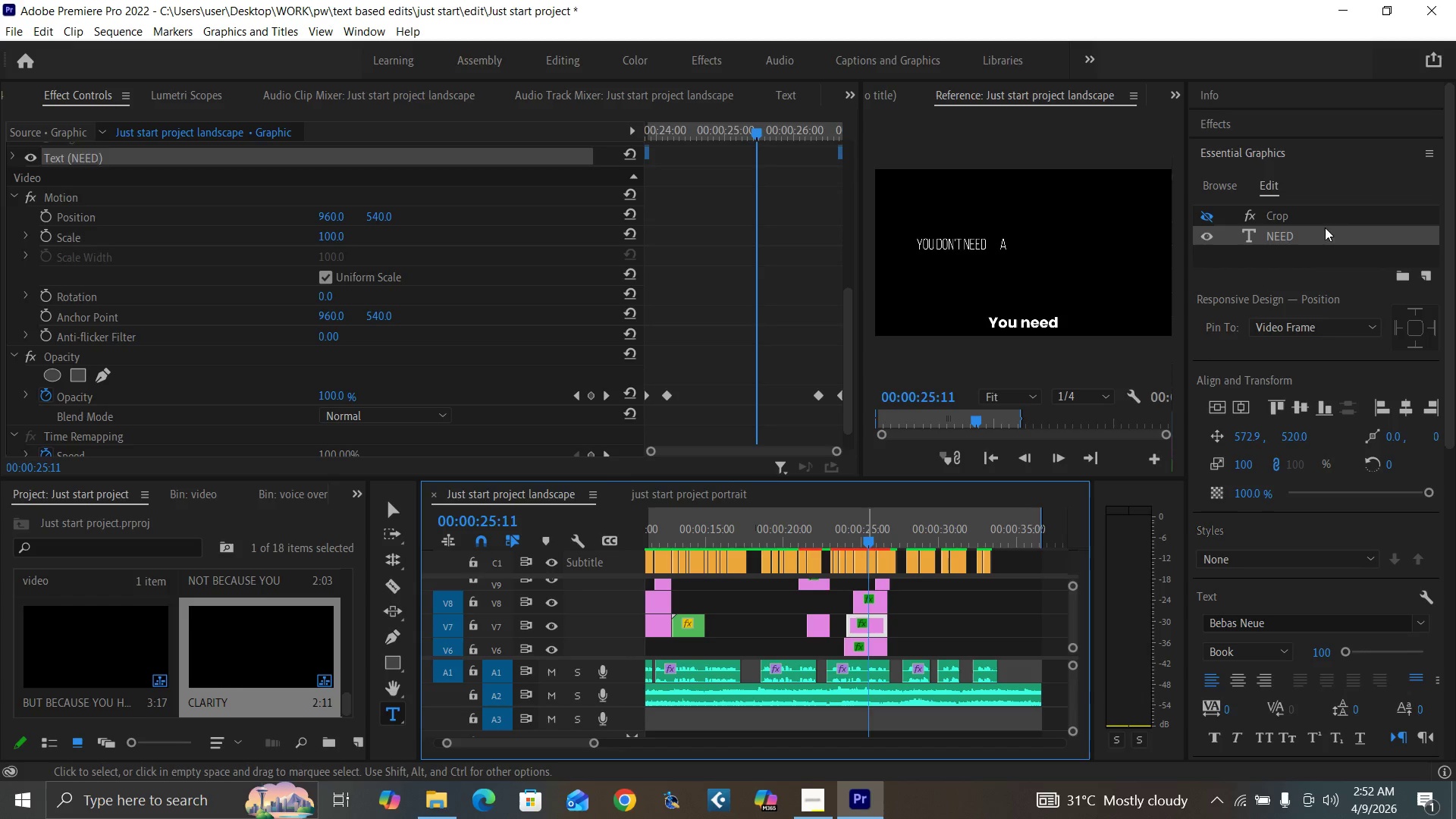 
mouse_move([1274, 237])
 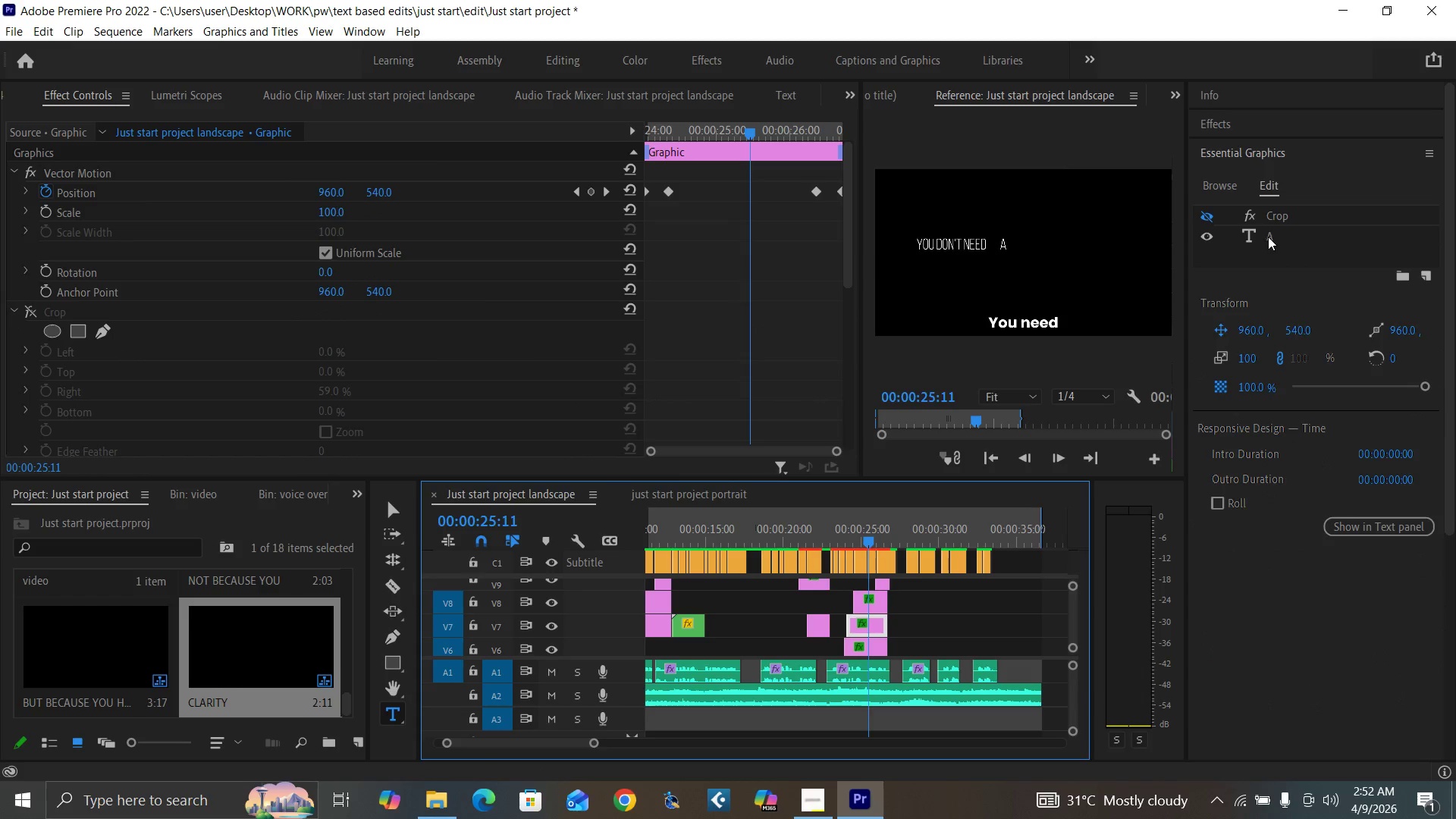 
triple_click([1268, 237])
 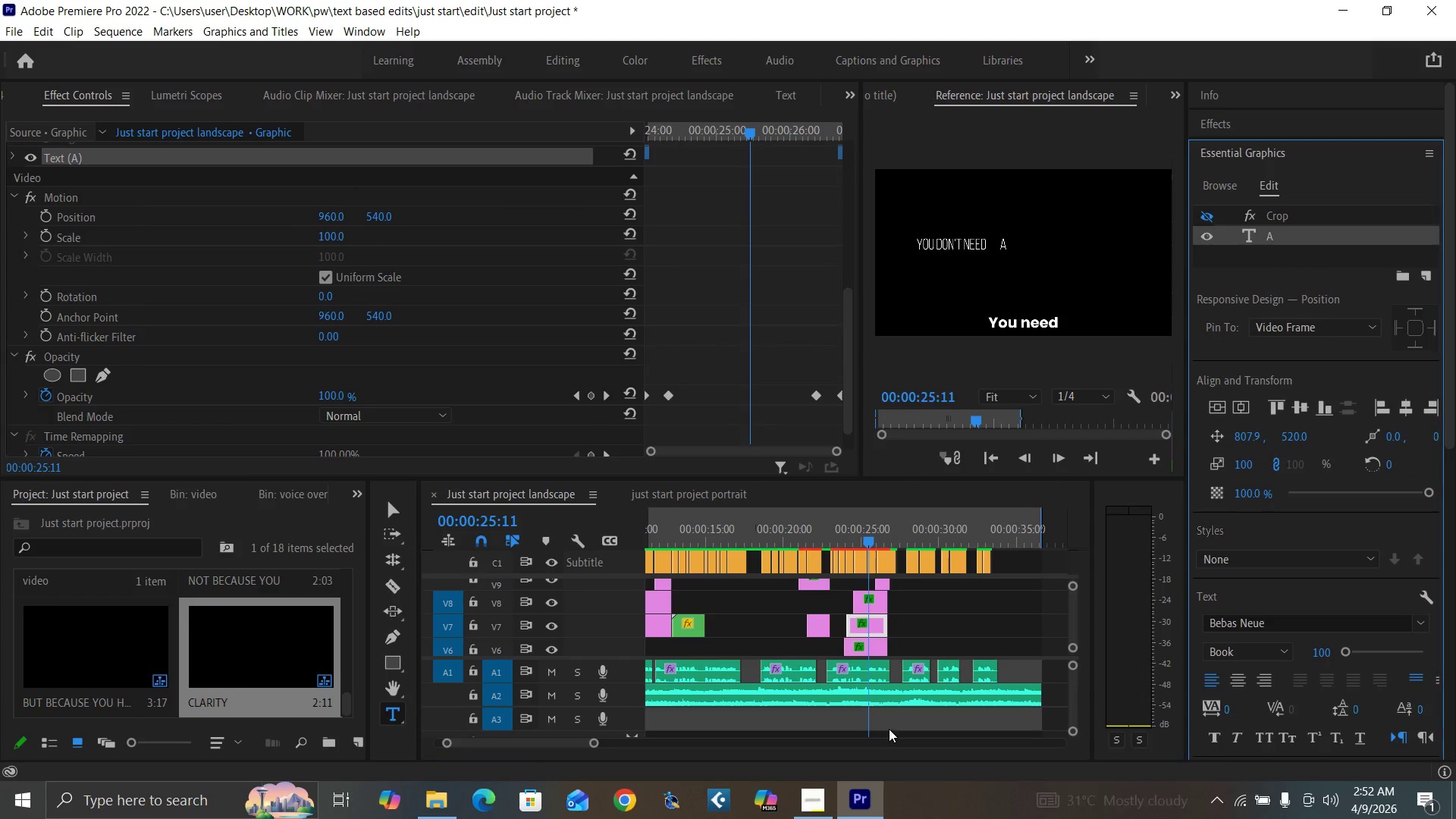 
mouse_move([814, 770])
 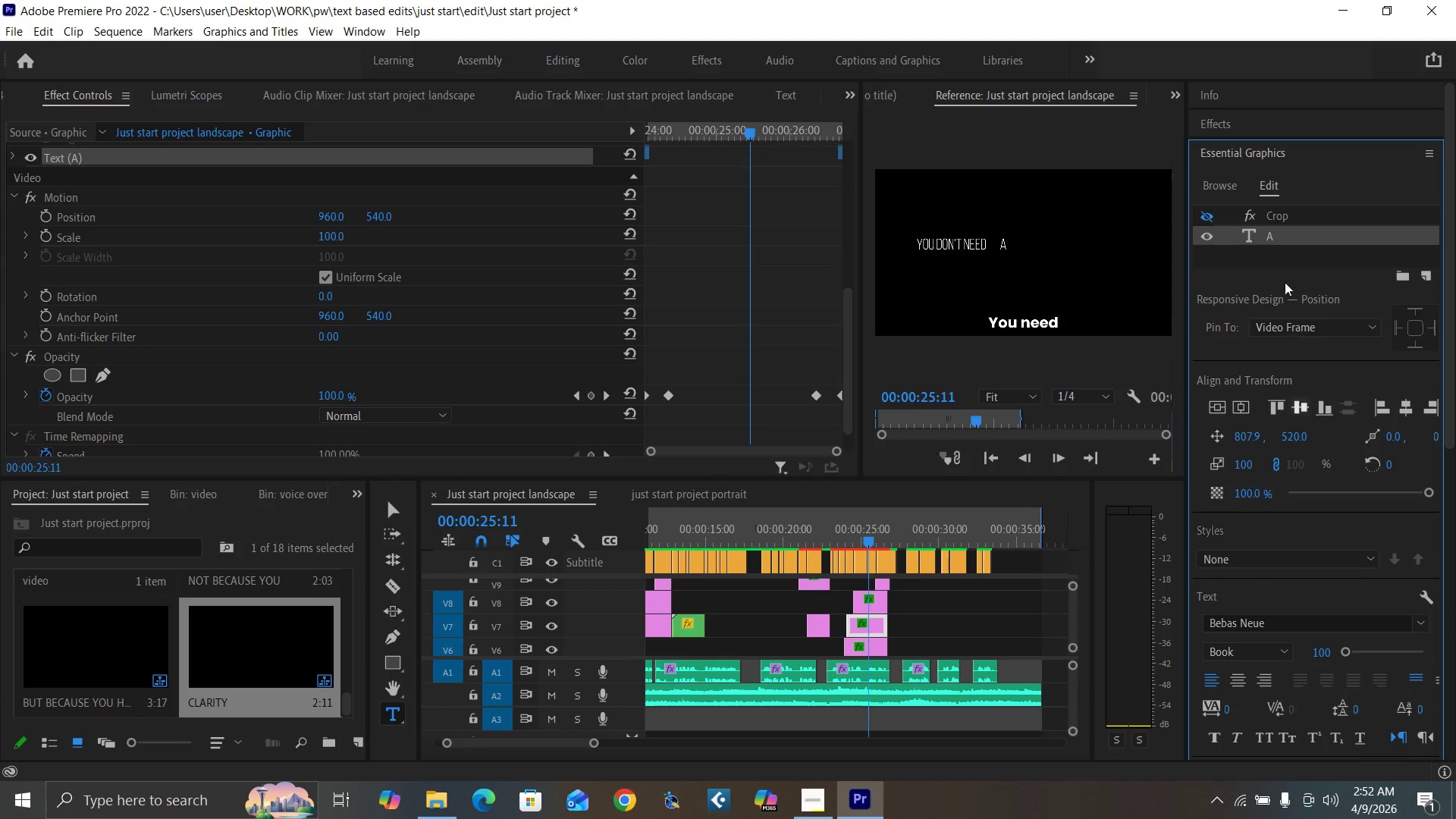 
double_click([1264, 229])
 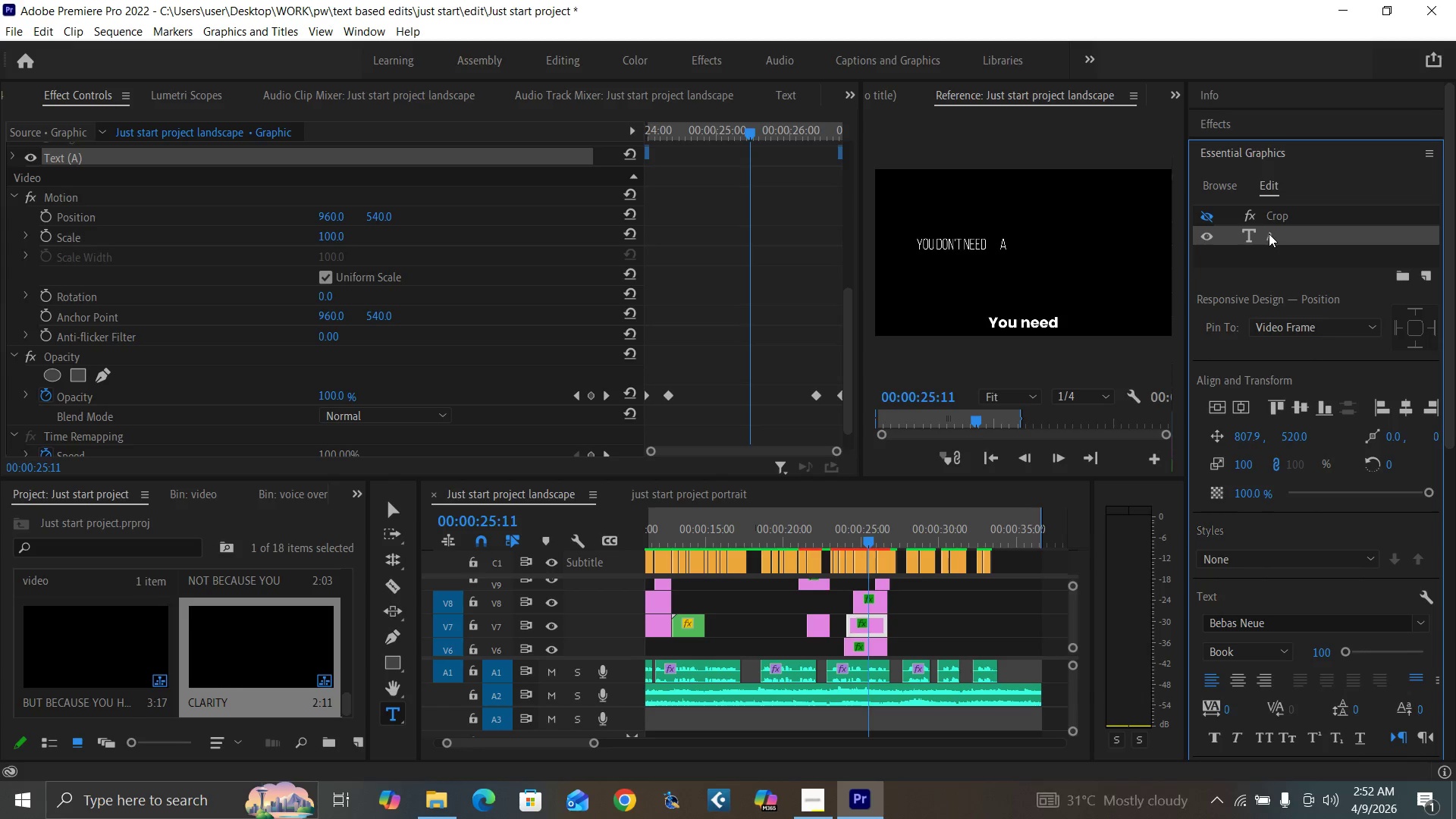 
triple_click([1269, 234])
 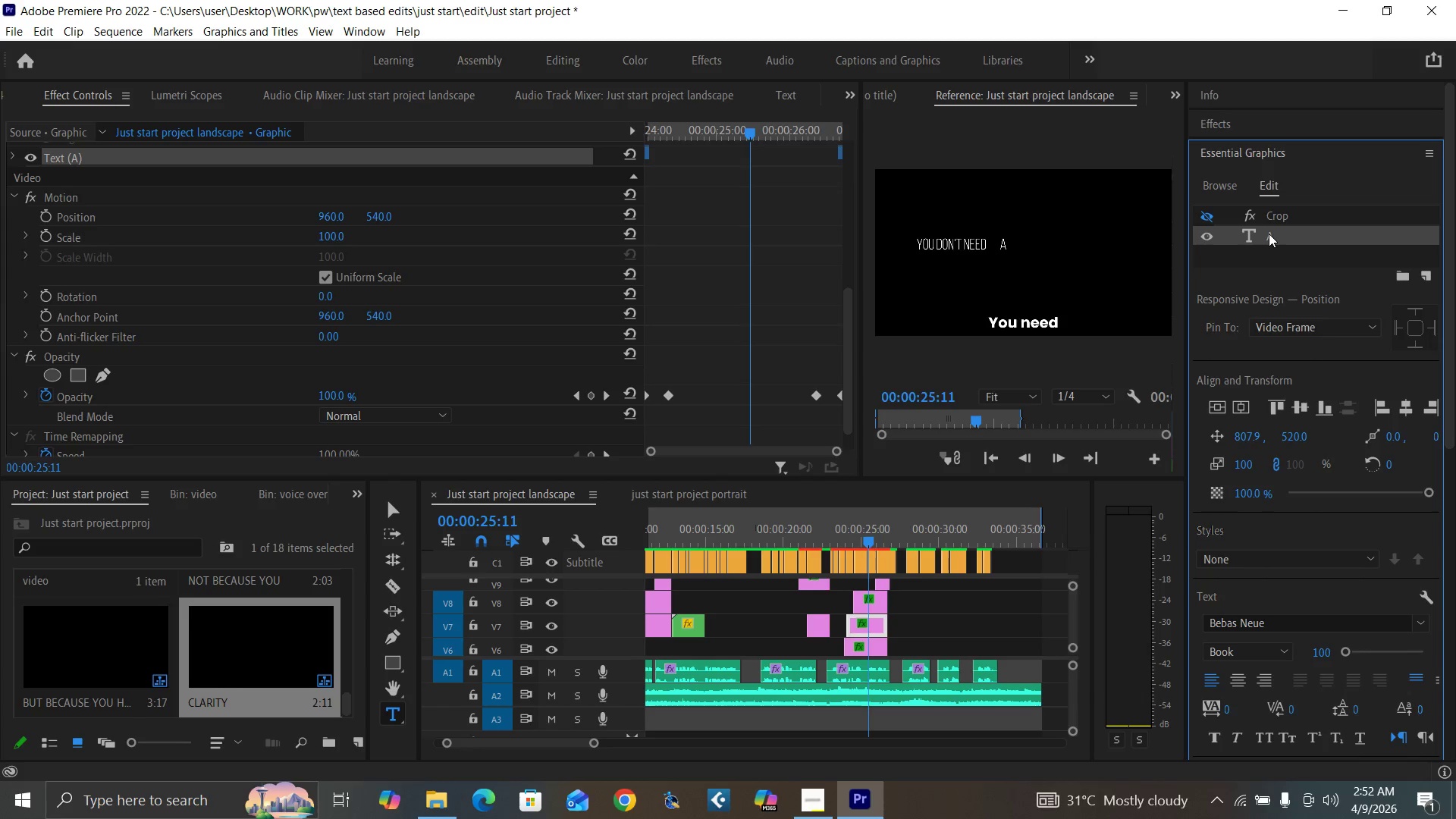 
triple_click([1269, 234])
 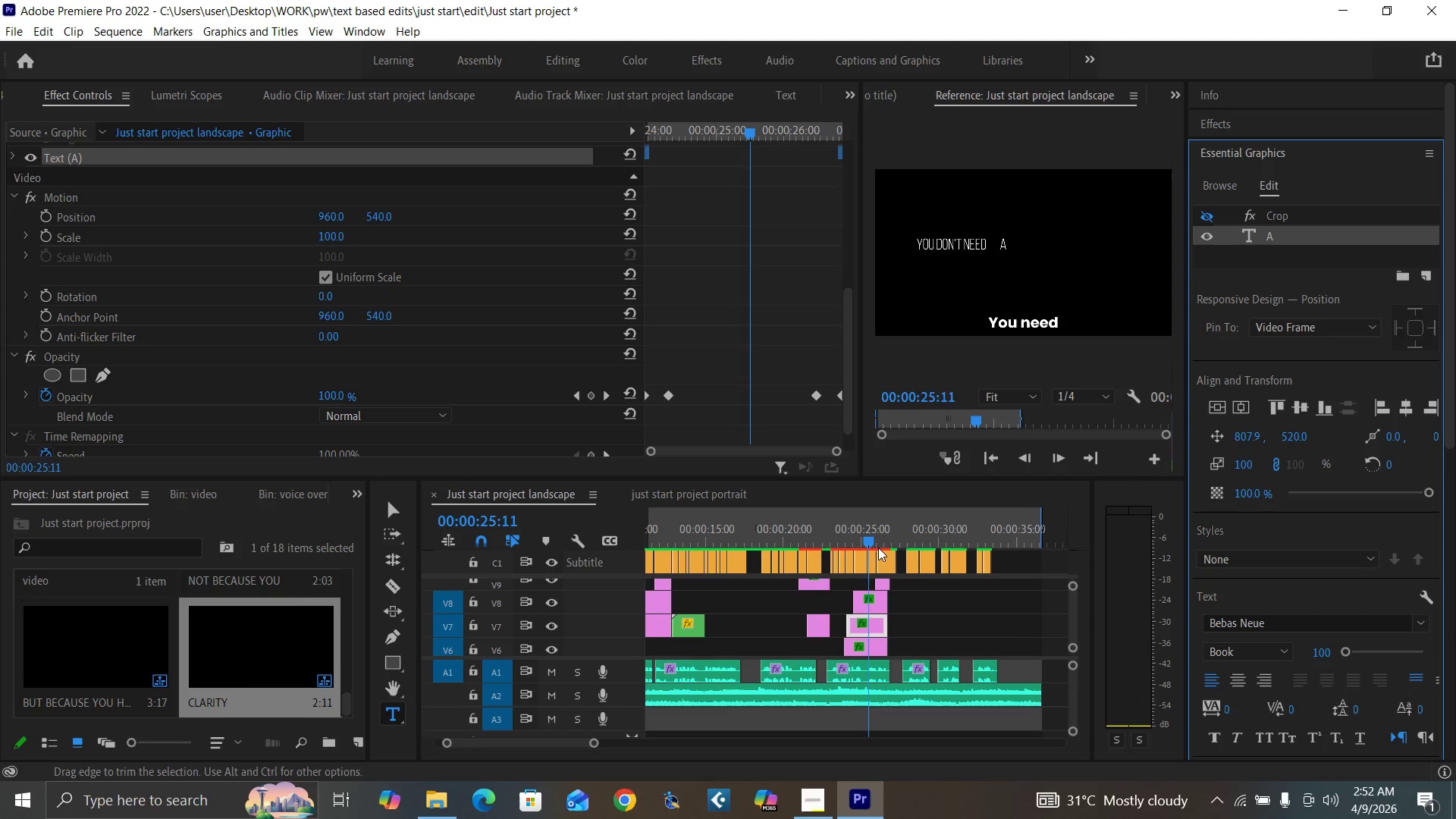 
left_click([878, 541])
 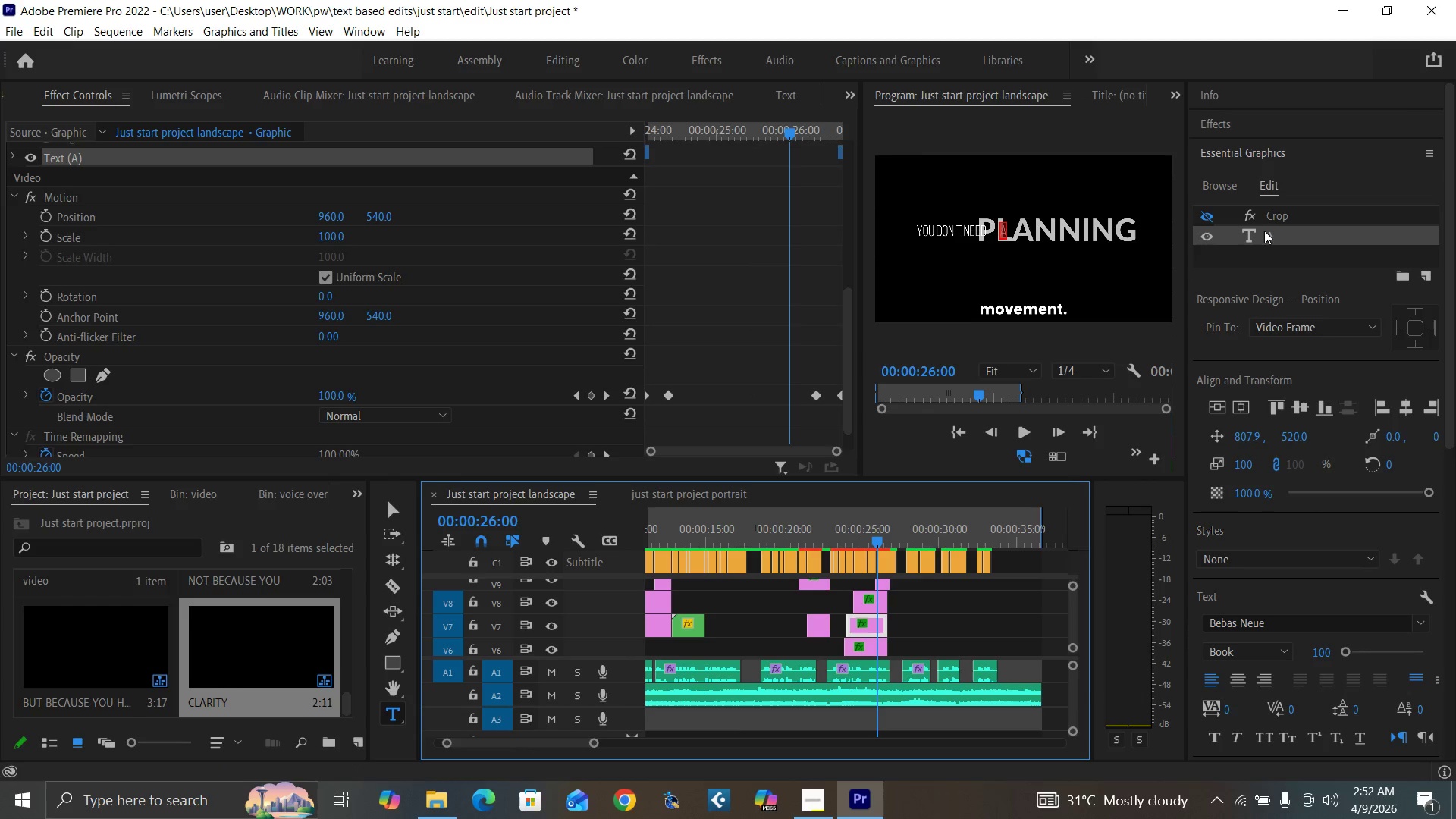 
double_click([1269, 234])
 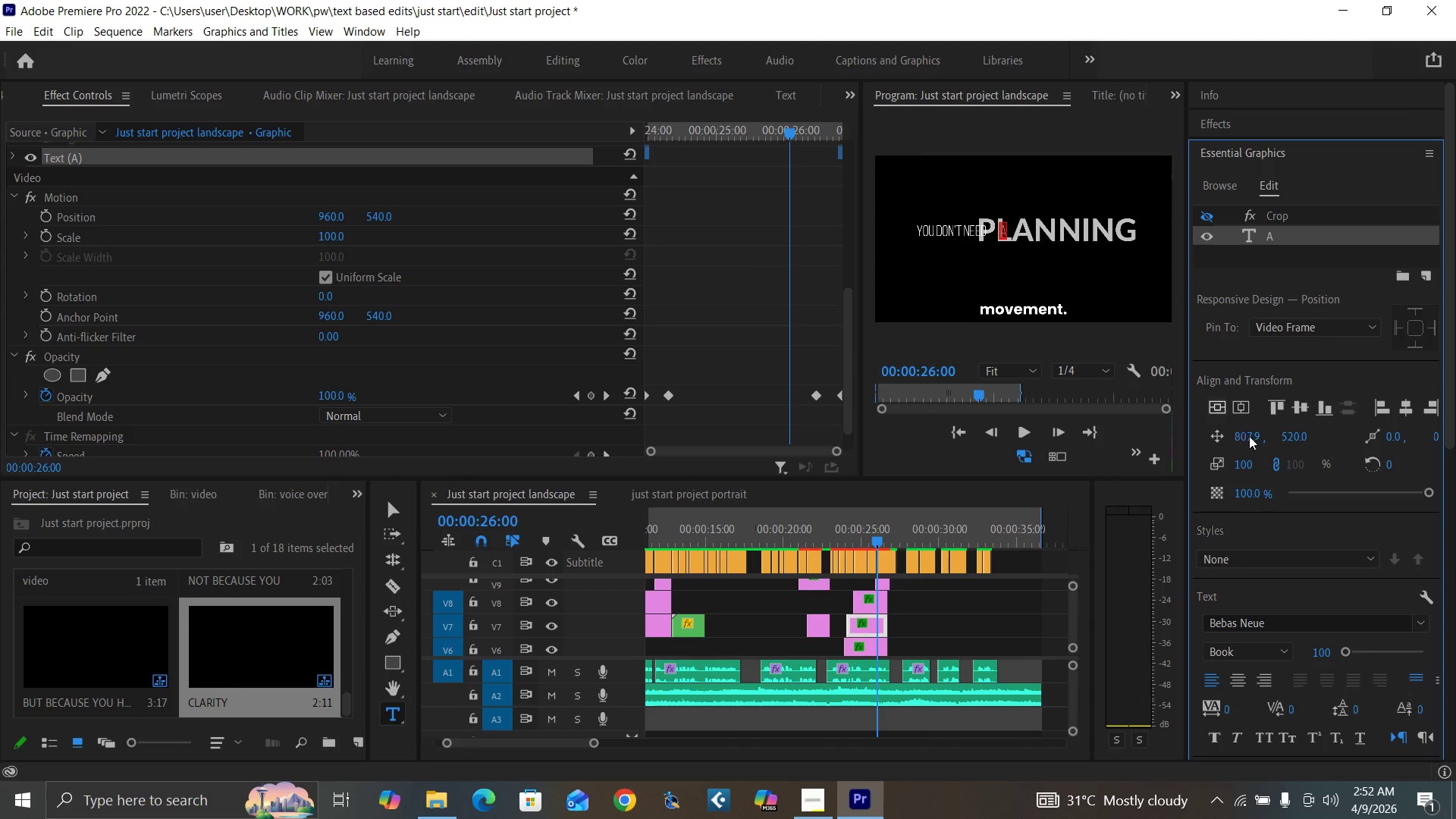 
left_click_drag(start_coordinate=[1247, 436], to_coordinate=[1178, 450])
 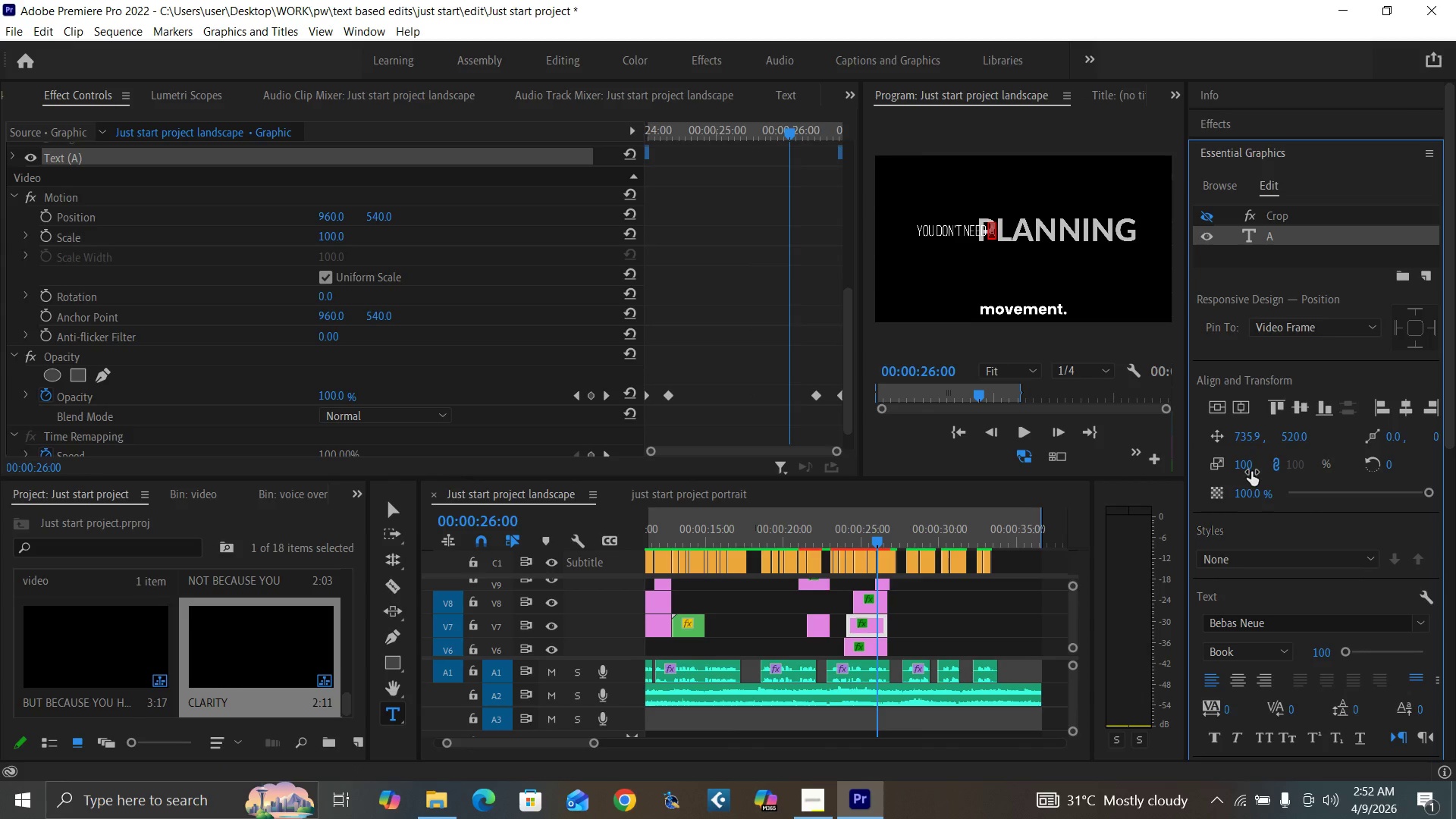 
key(Control+Backquote)
 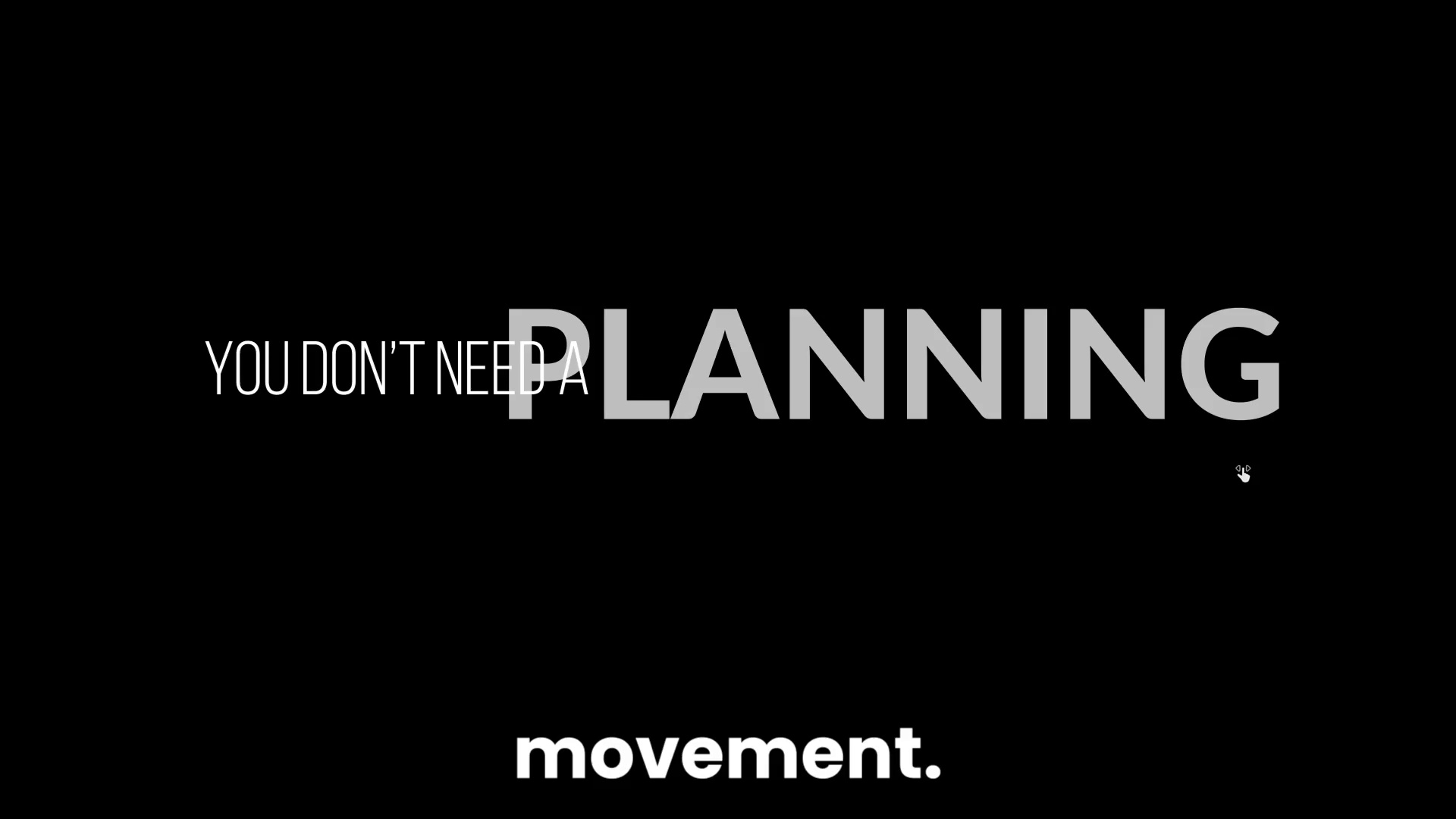 
key(Control+Backquote)
 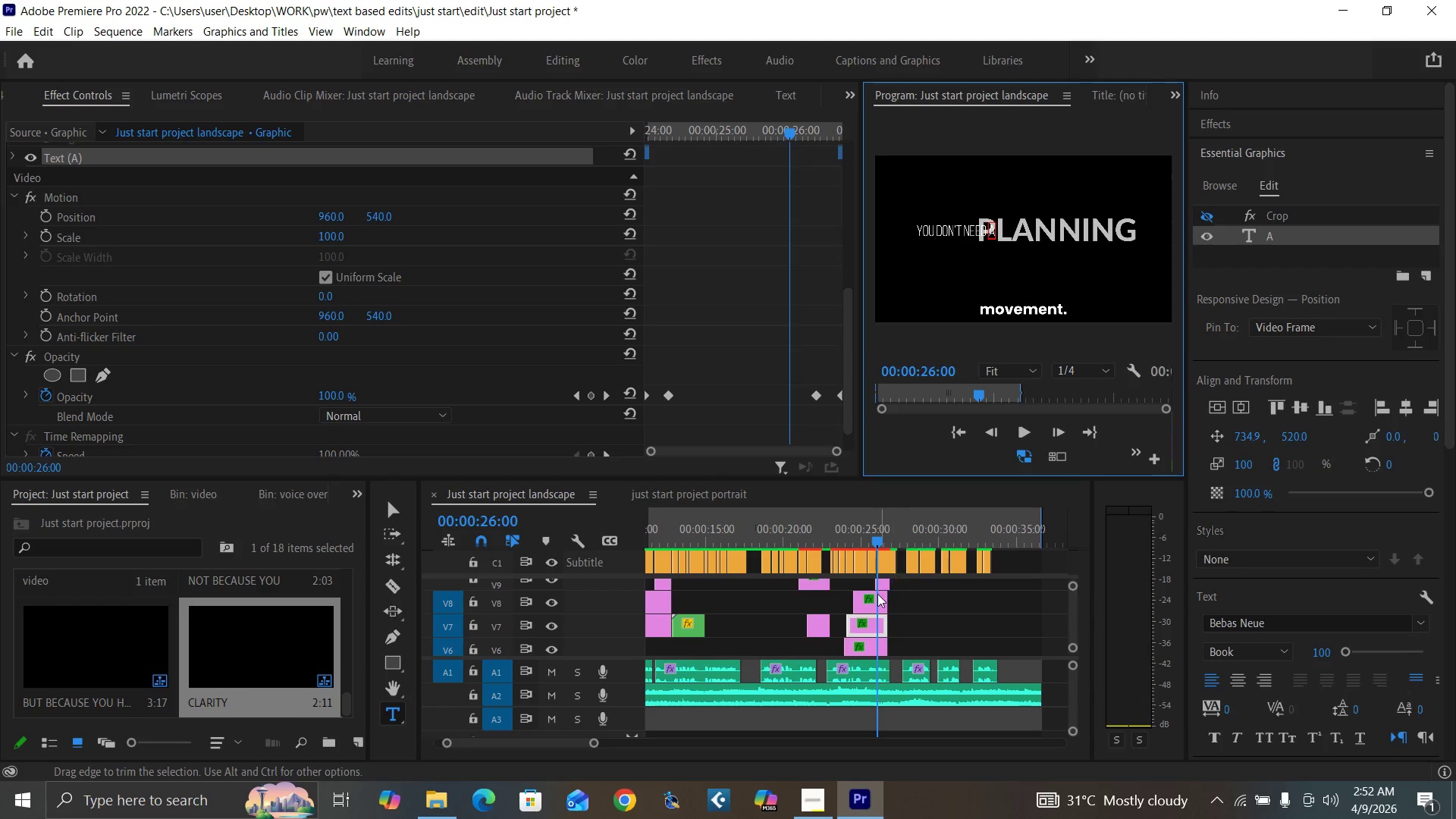 
left_click([874, 601])
 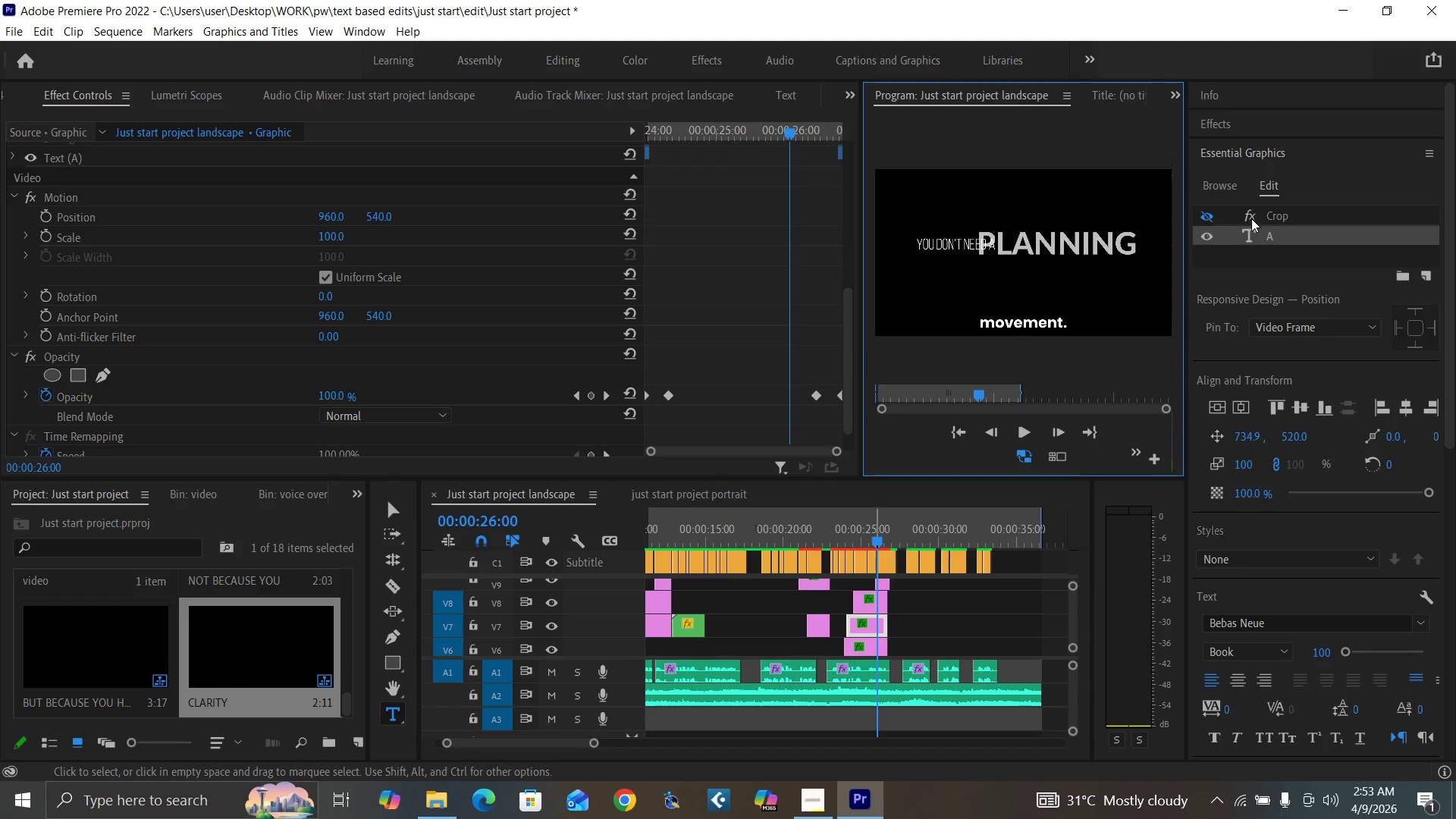 
mouse_move([1254, 256])
 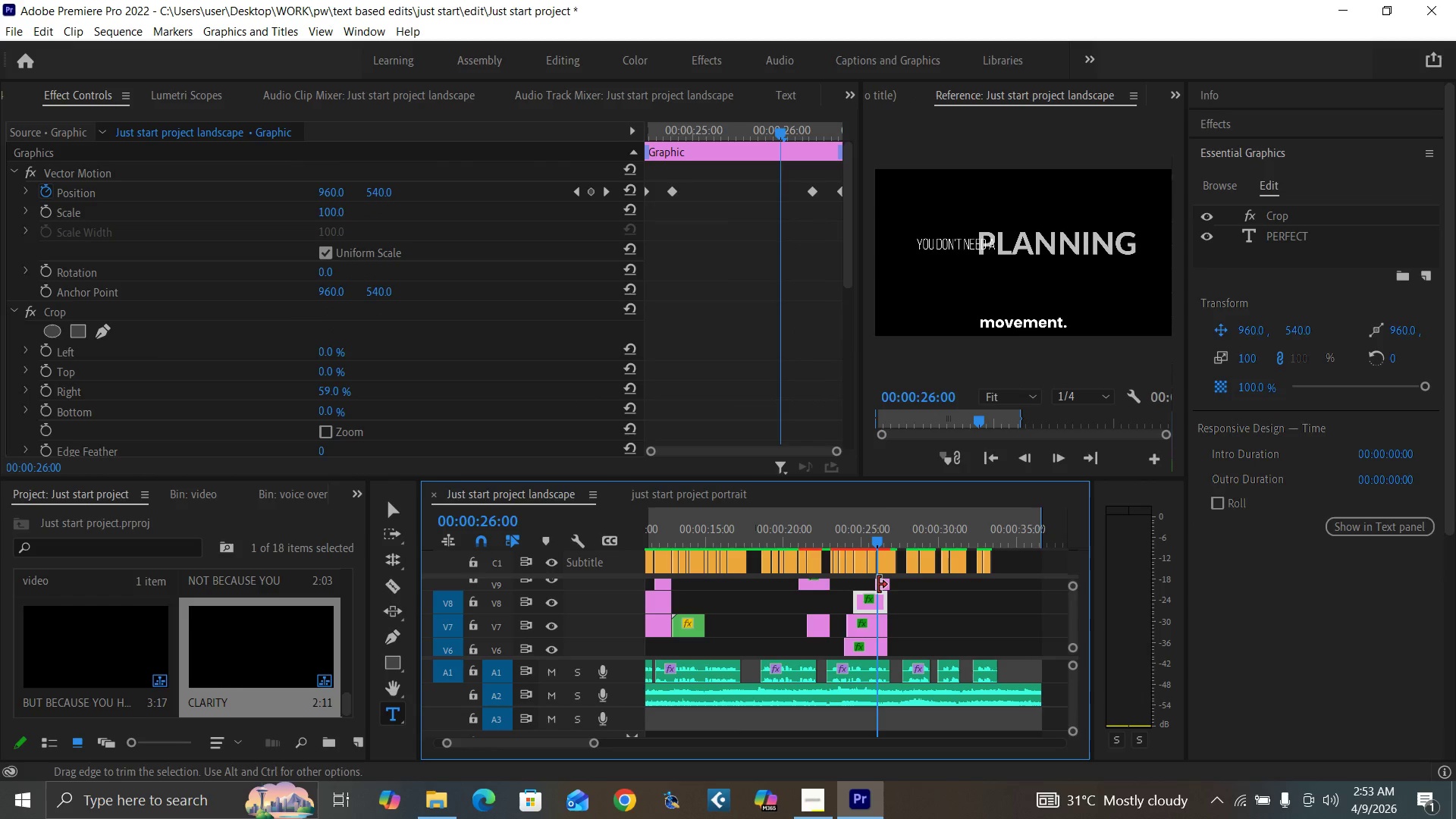 
left_click([882, 584])
 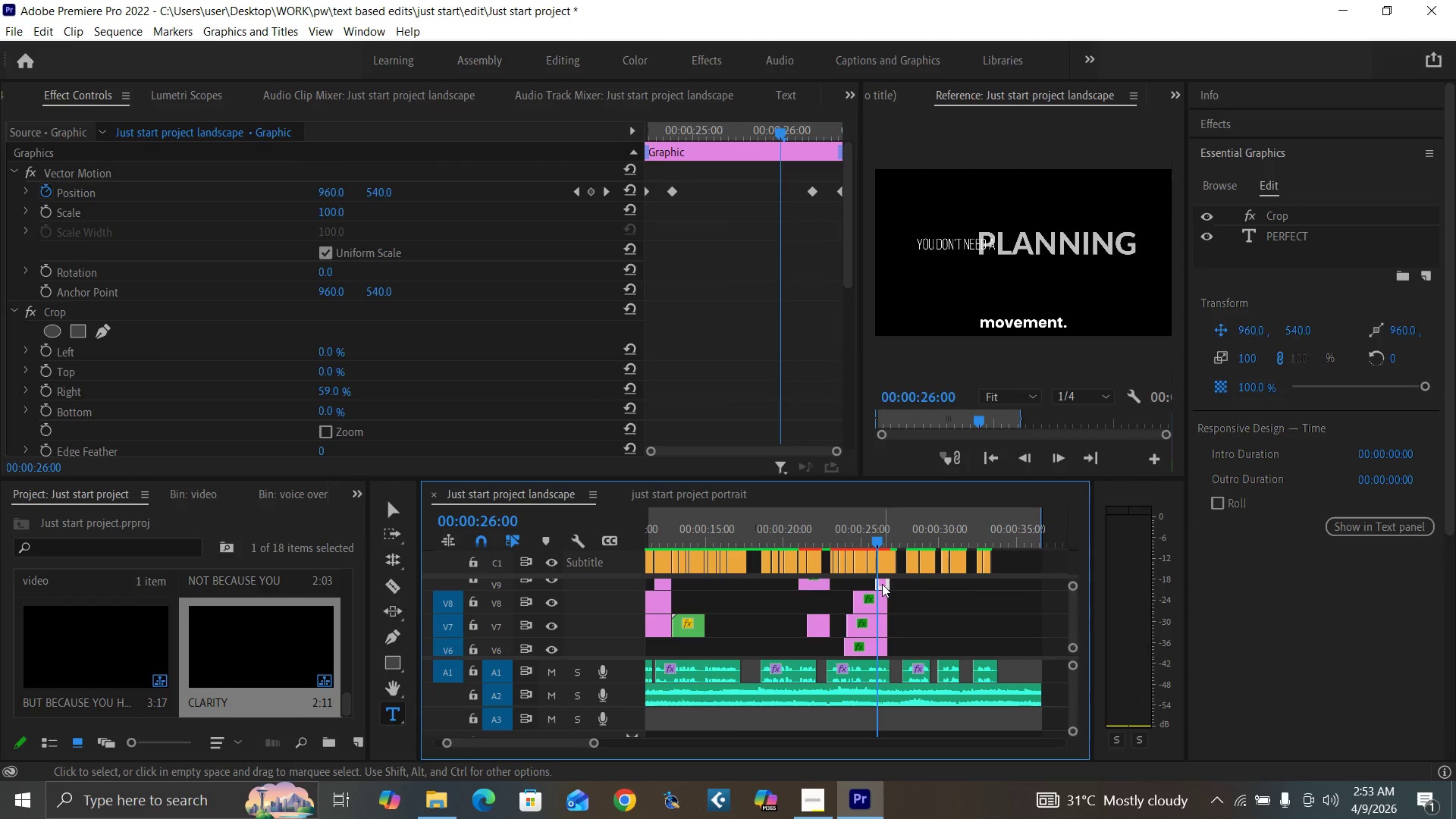 
key(Shift+E)
 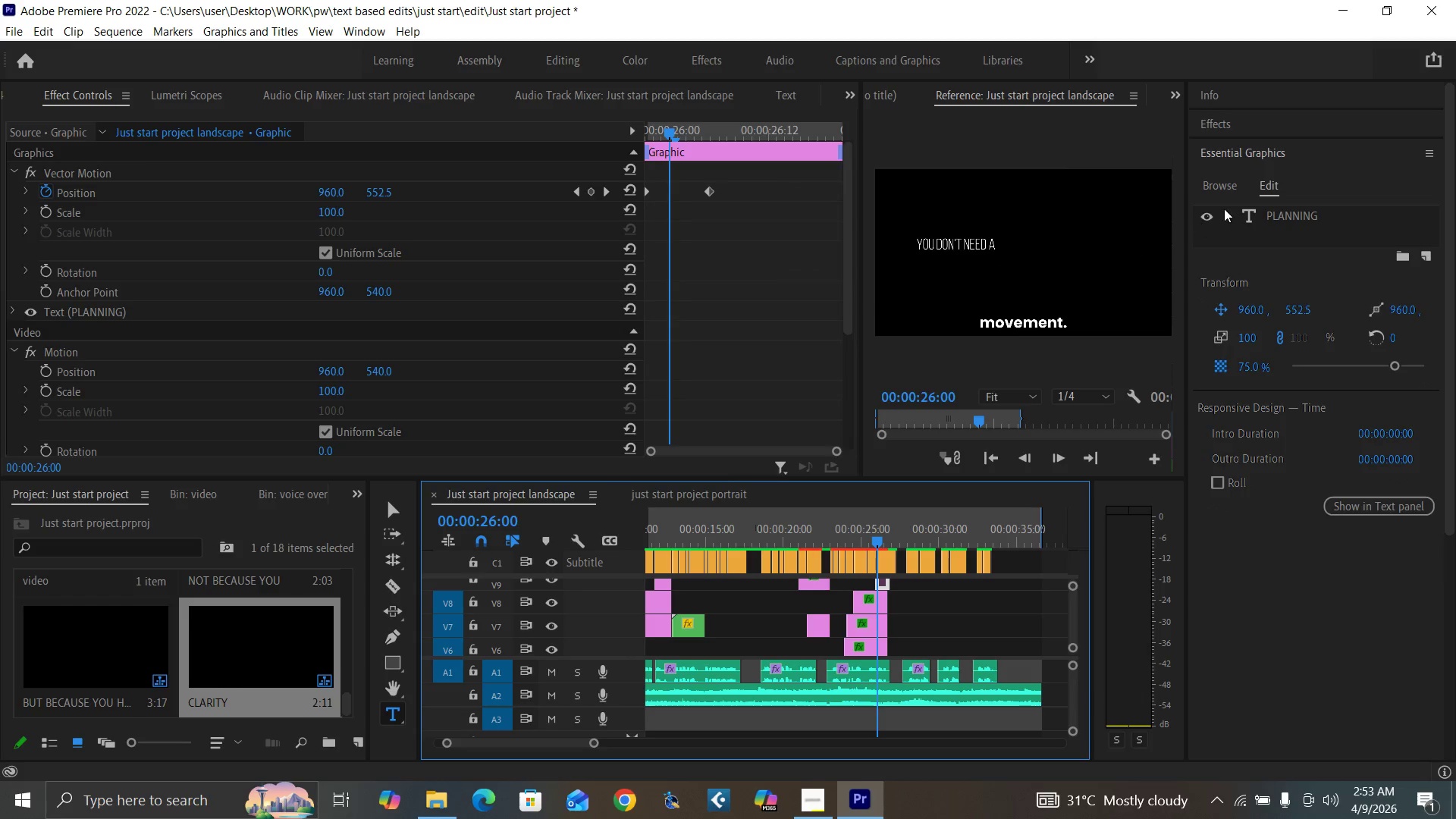 
double_click([1286, 214])
 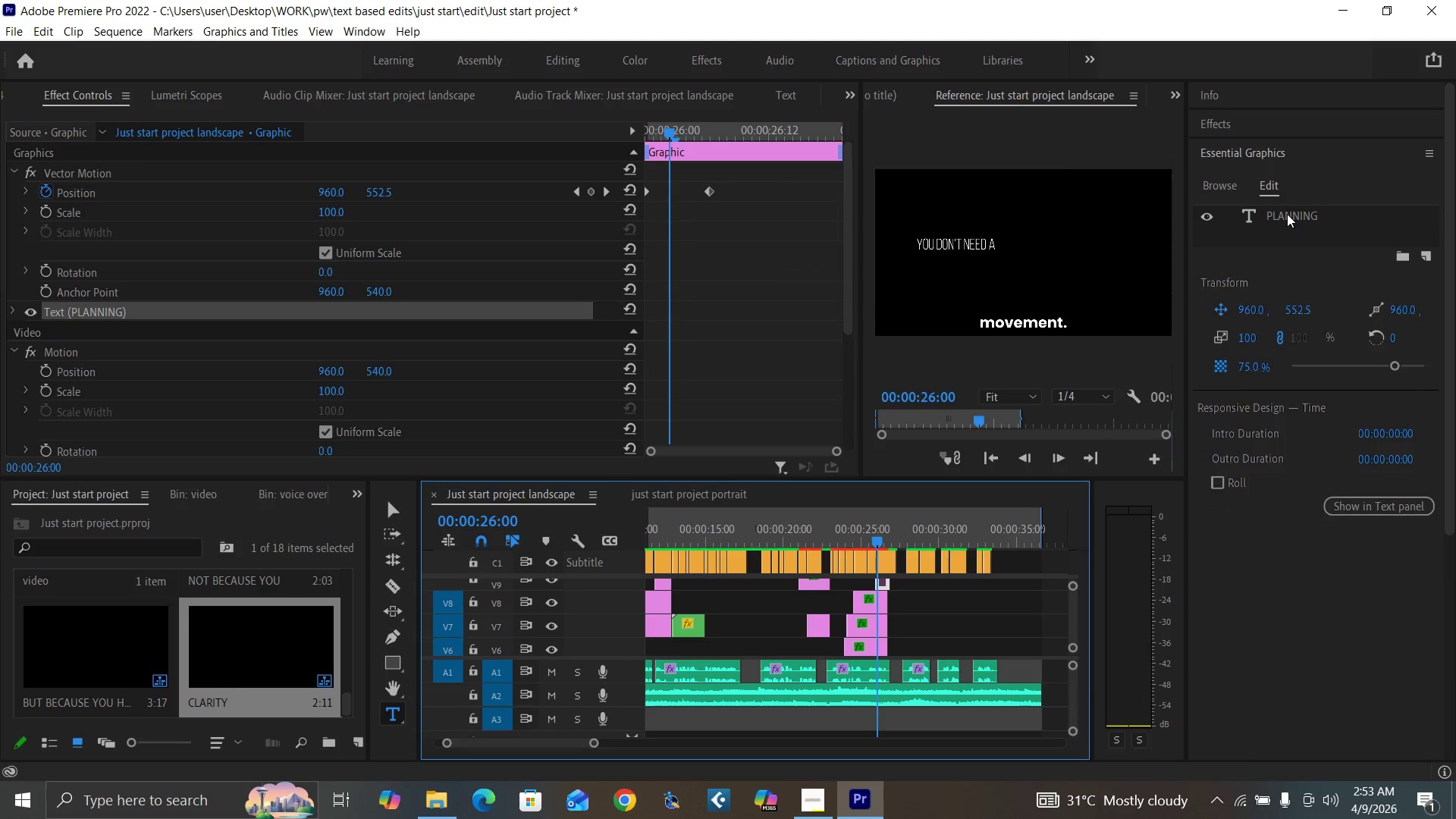 
triple_click([1287, 214])
 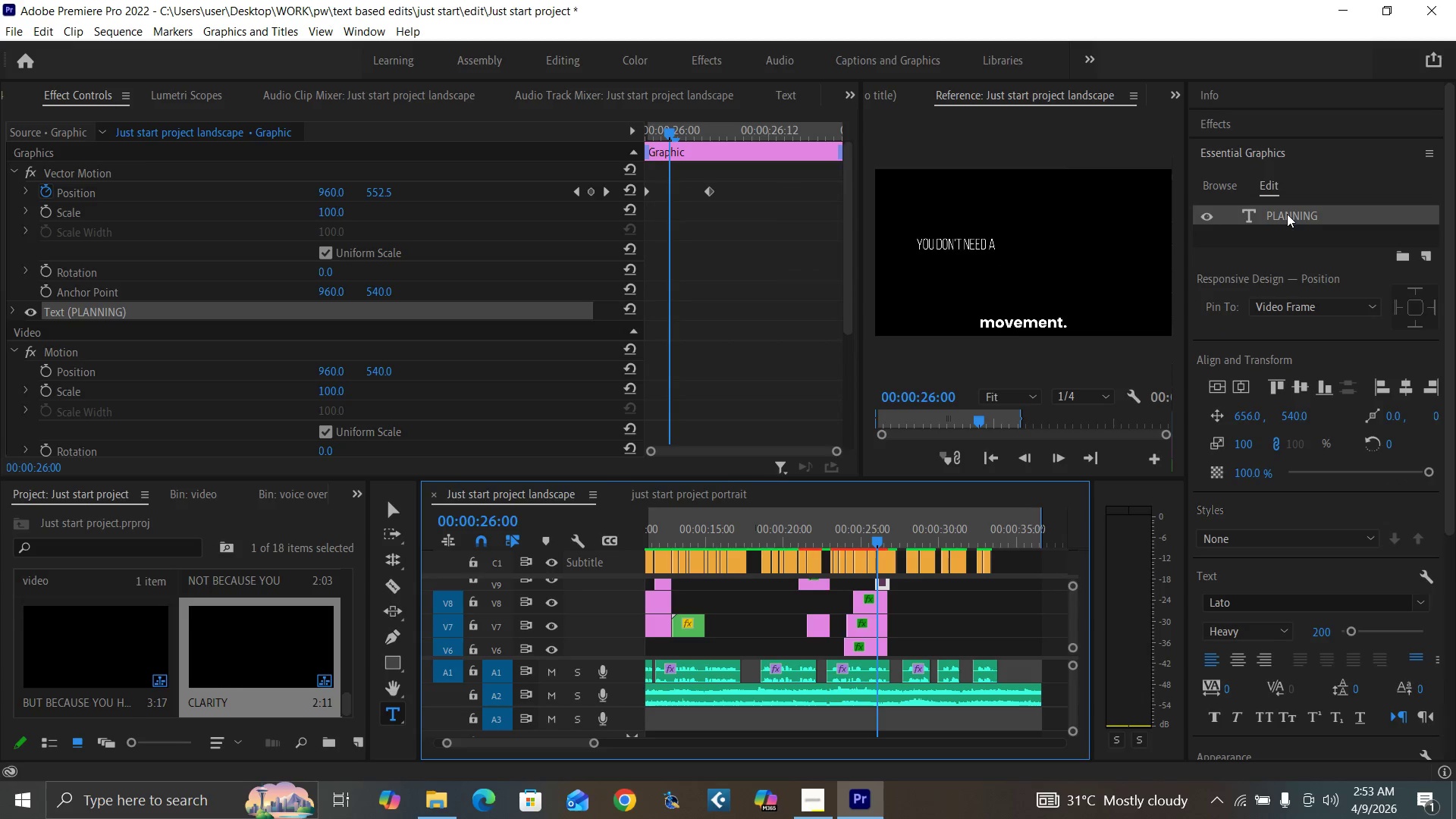 
triple_click([1287, 214])
 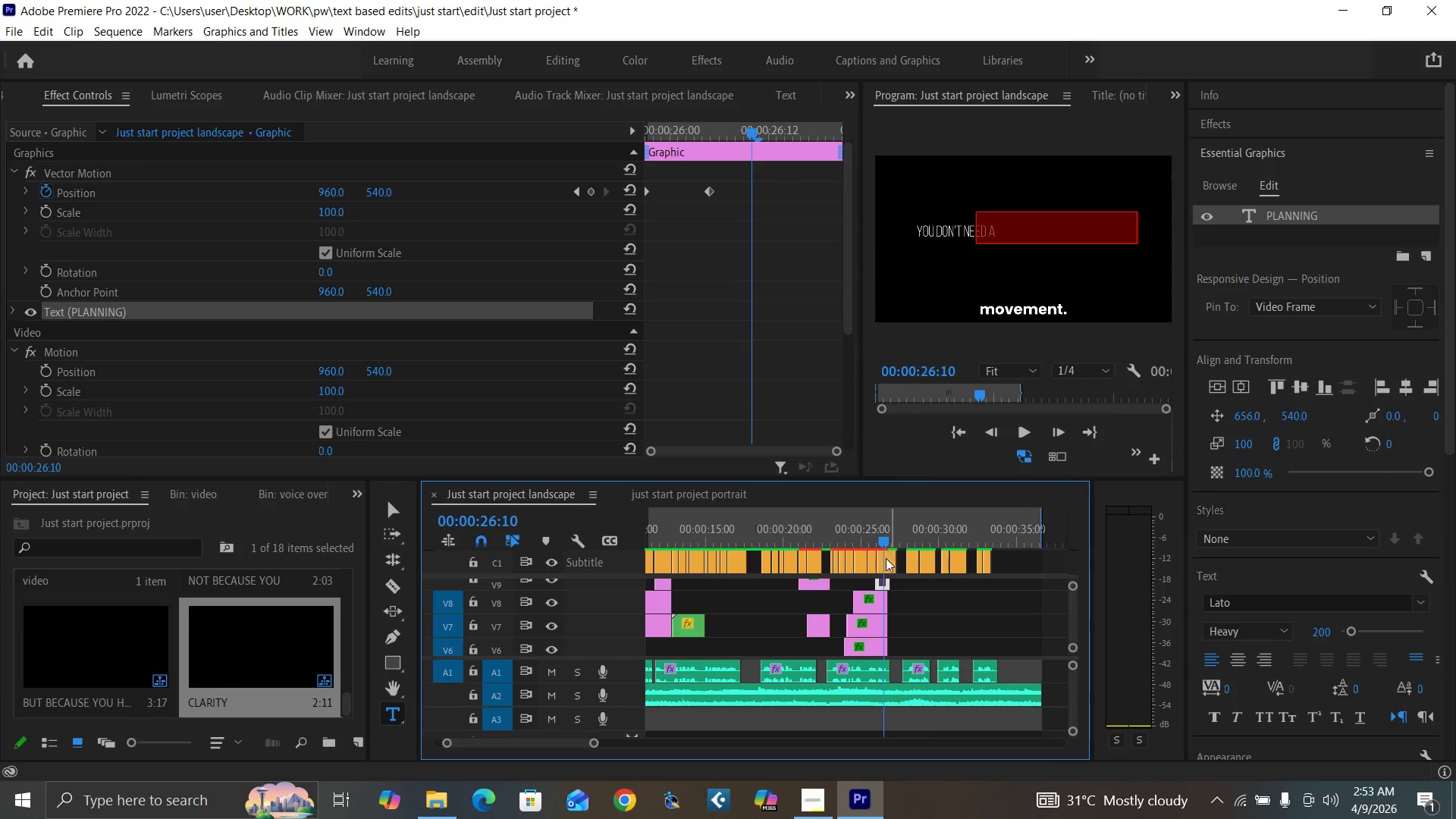 
left_click([869, 603])
 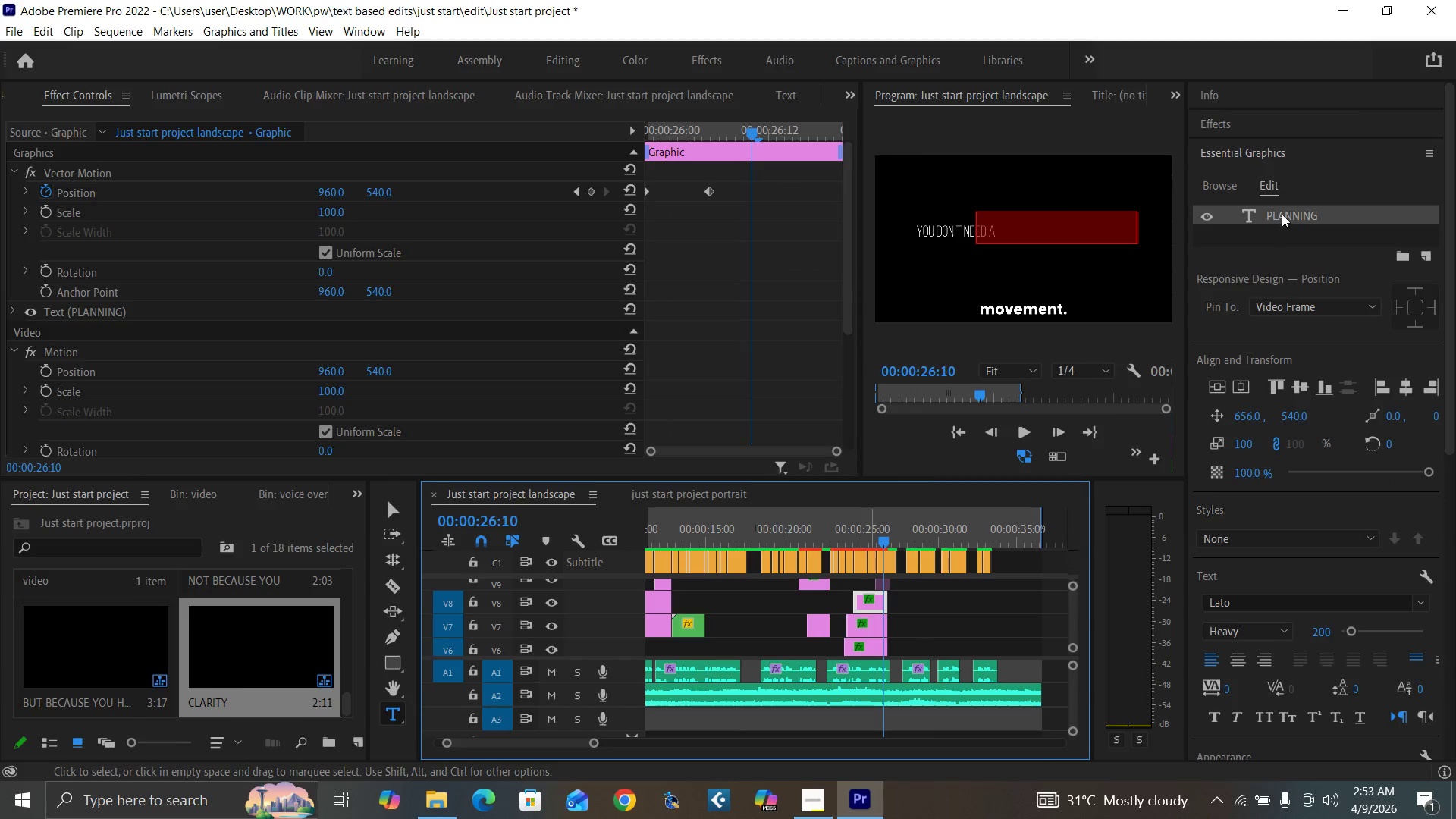 
double_click([1283, 213])
 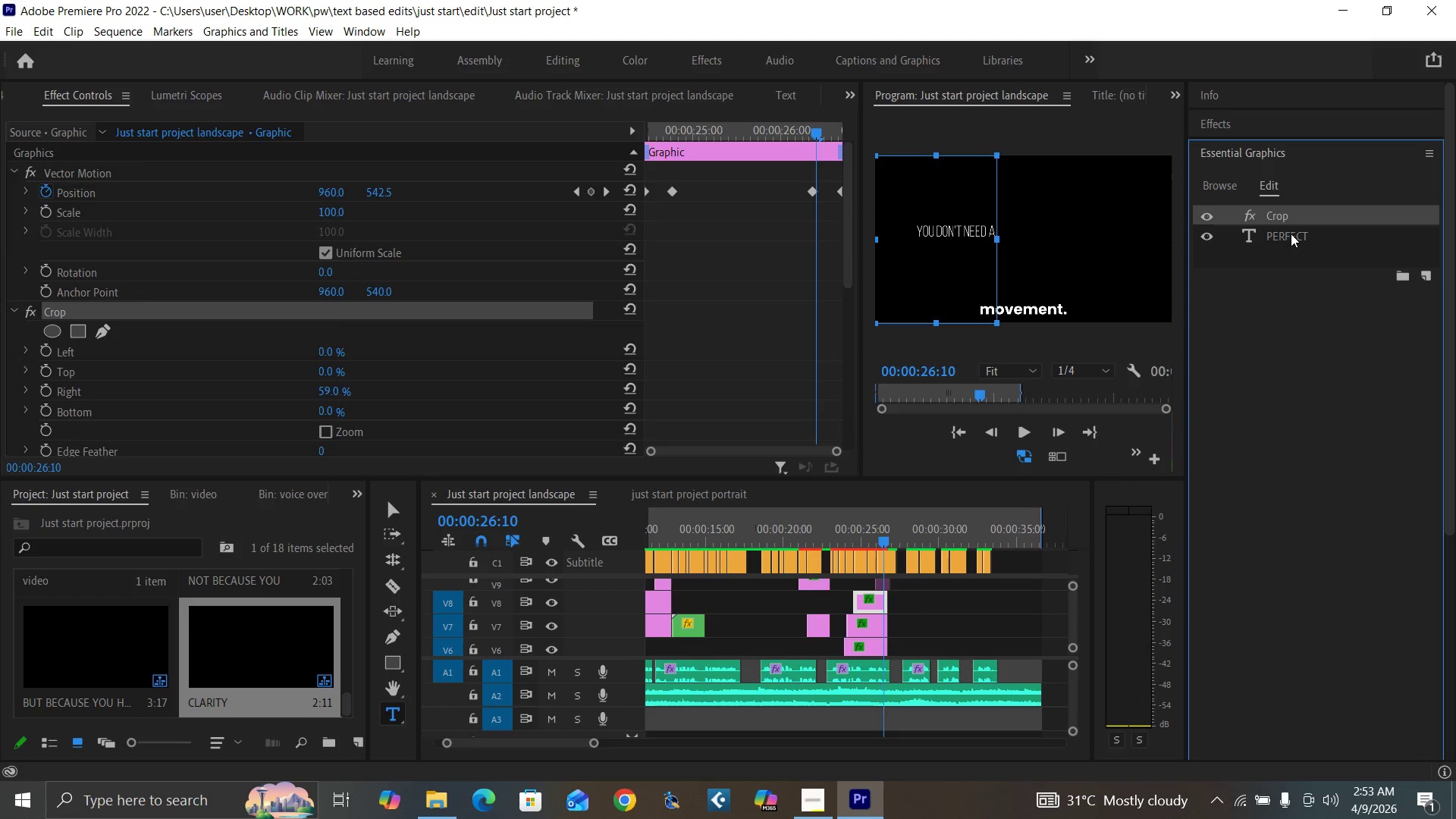 
left_click([1250, 212])
 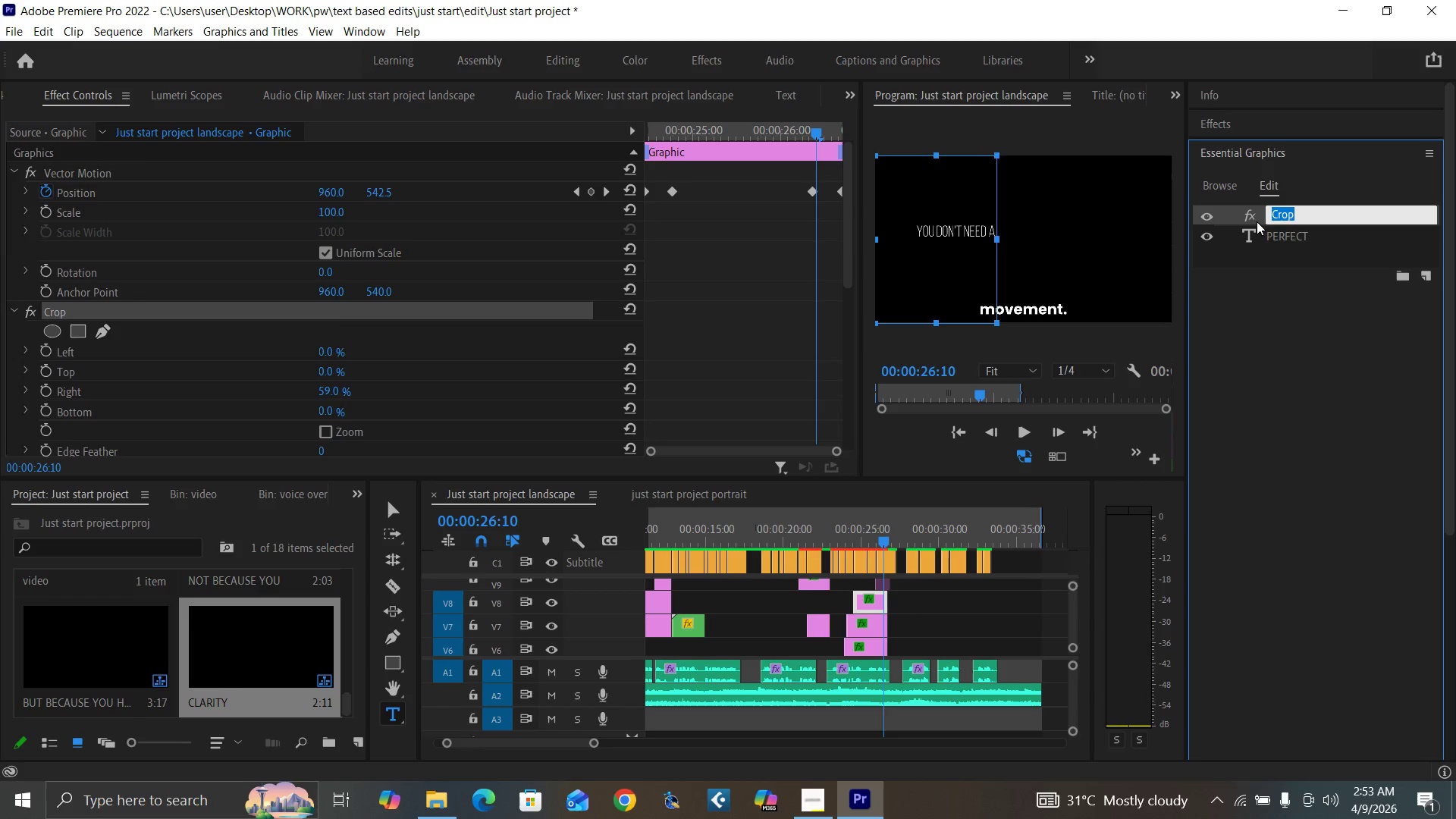 
left_click([1247, 216])
 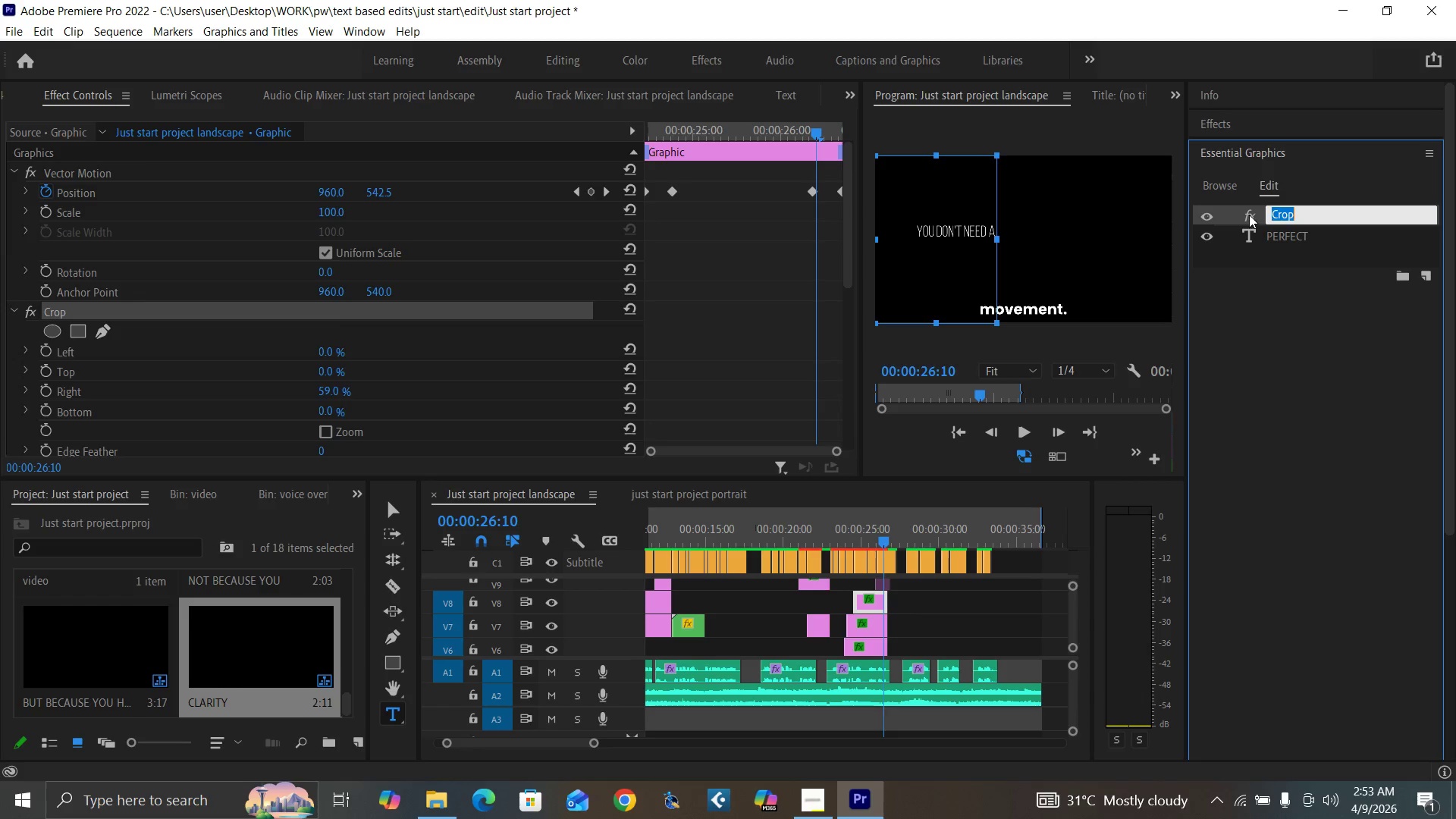 
left_click([1247, 215])
 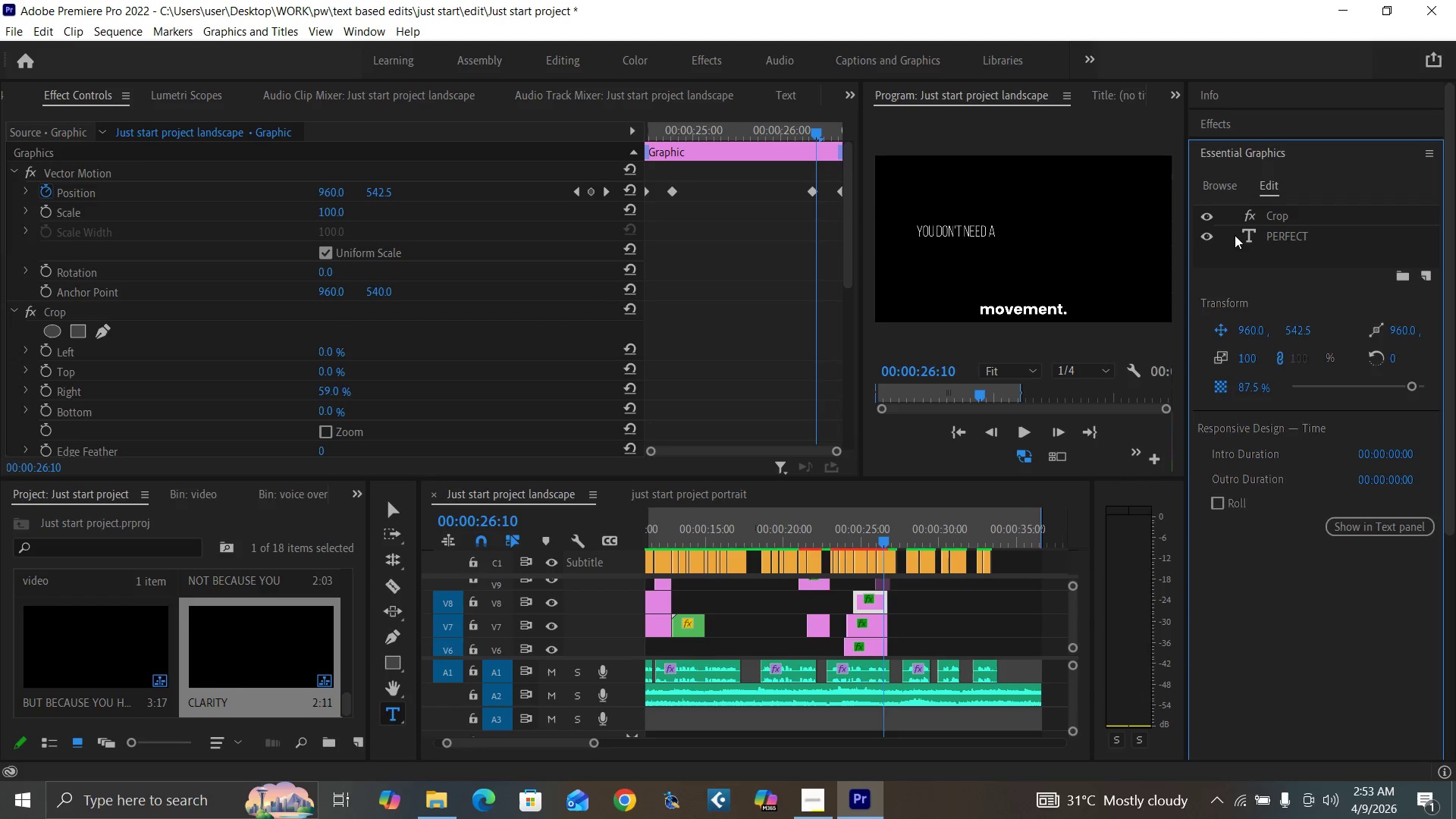 
left_click([1249, 214])
 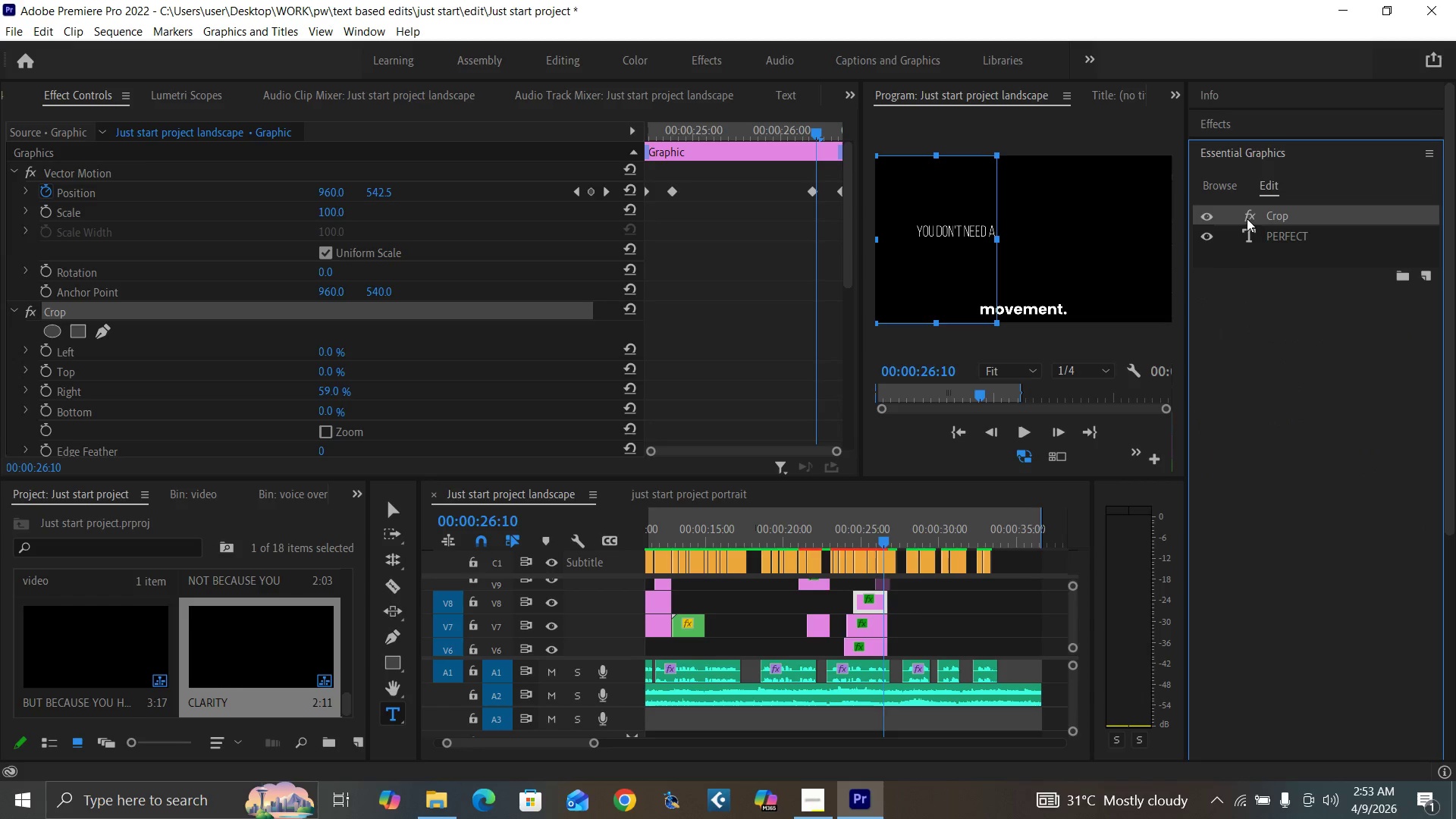 
left_click([1245, 215])
 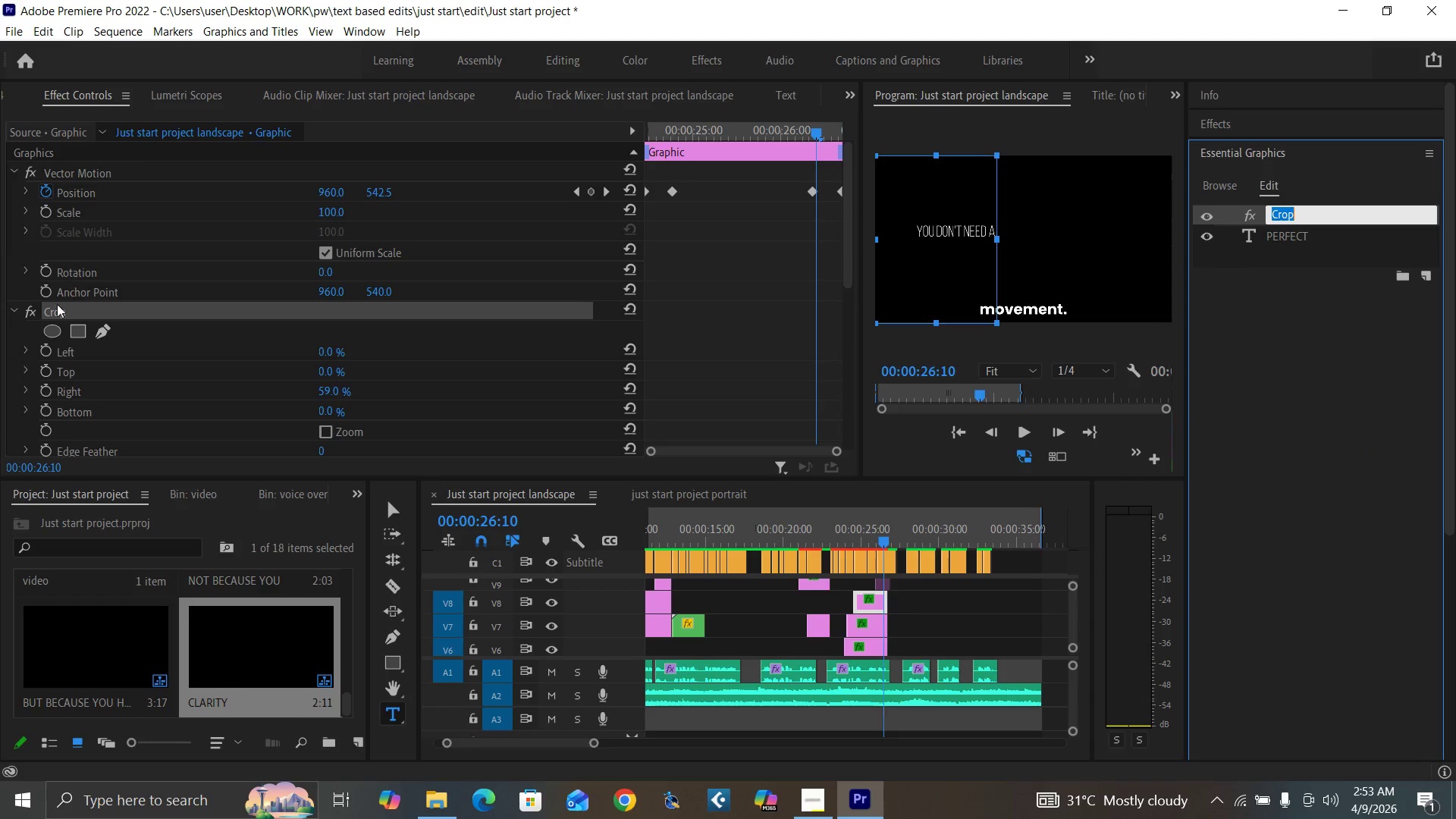 
left_click([33, 310])
 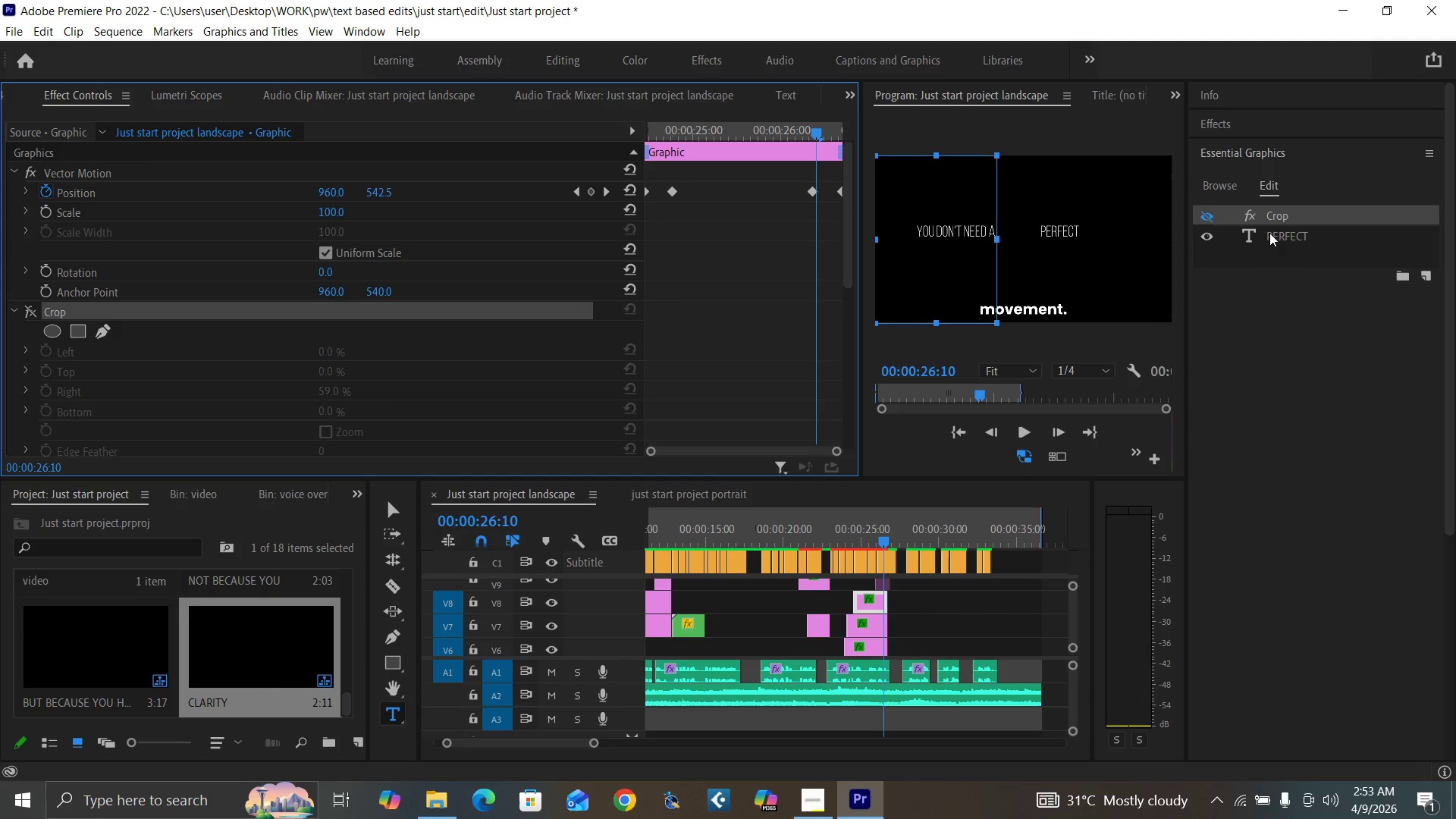 
double_click([1276, 231])
 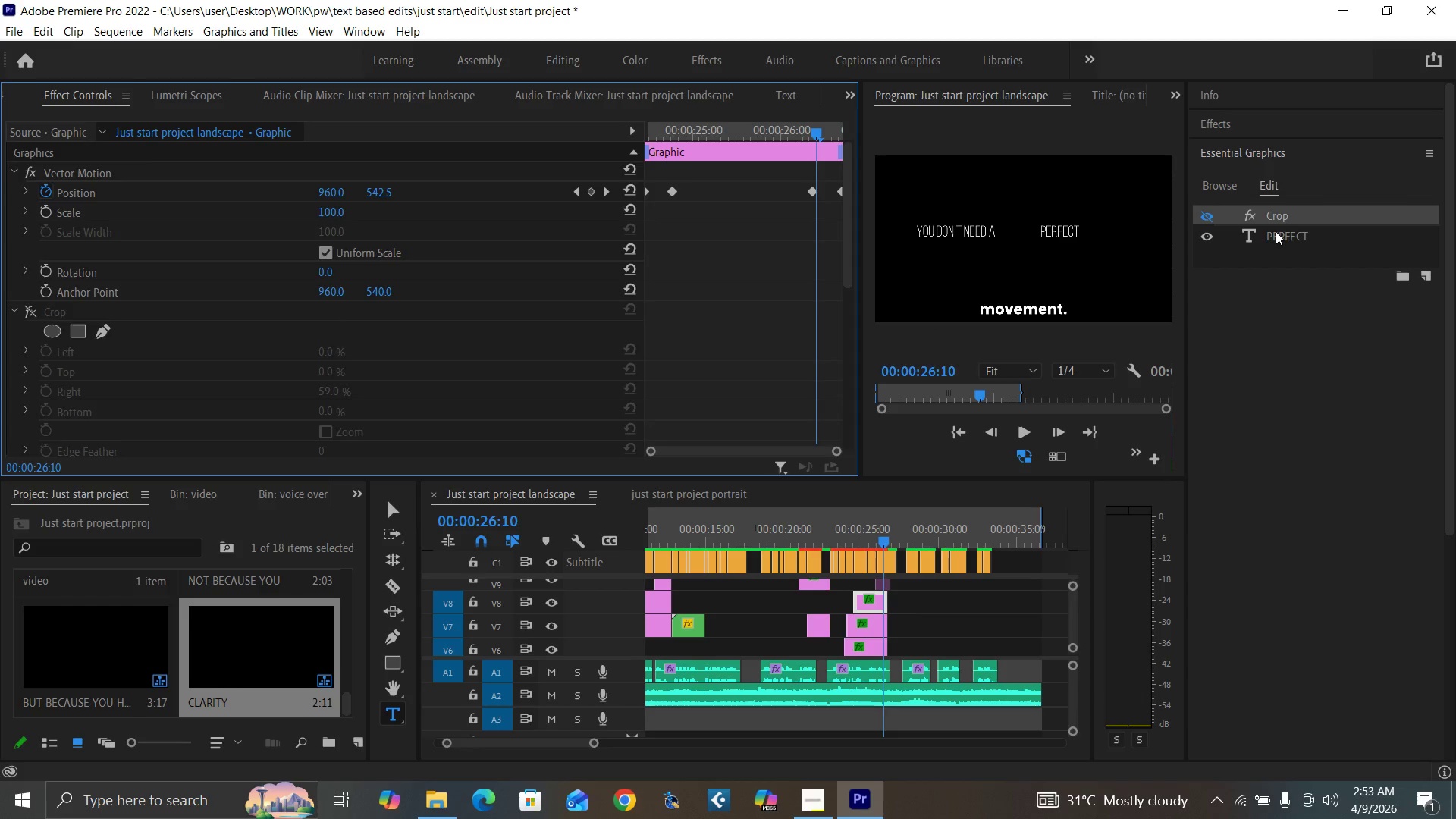 
triple_click([1276, 231])
 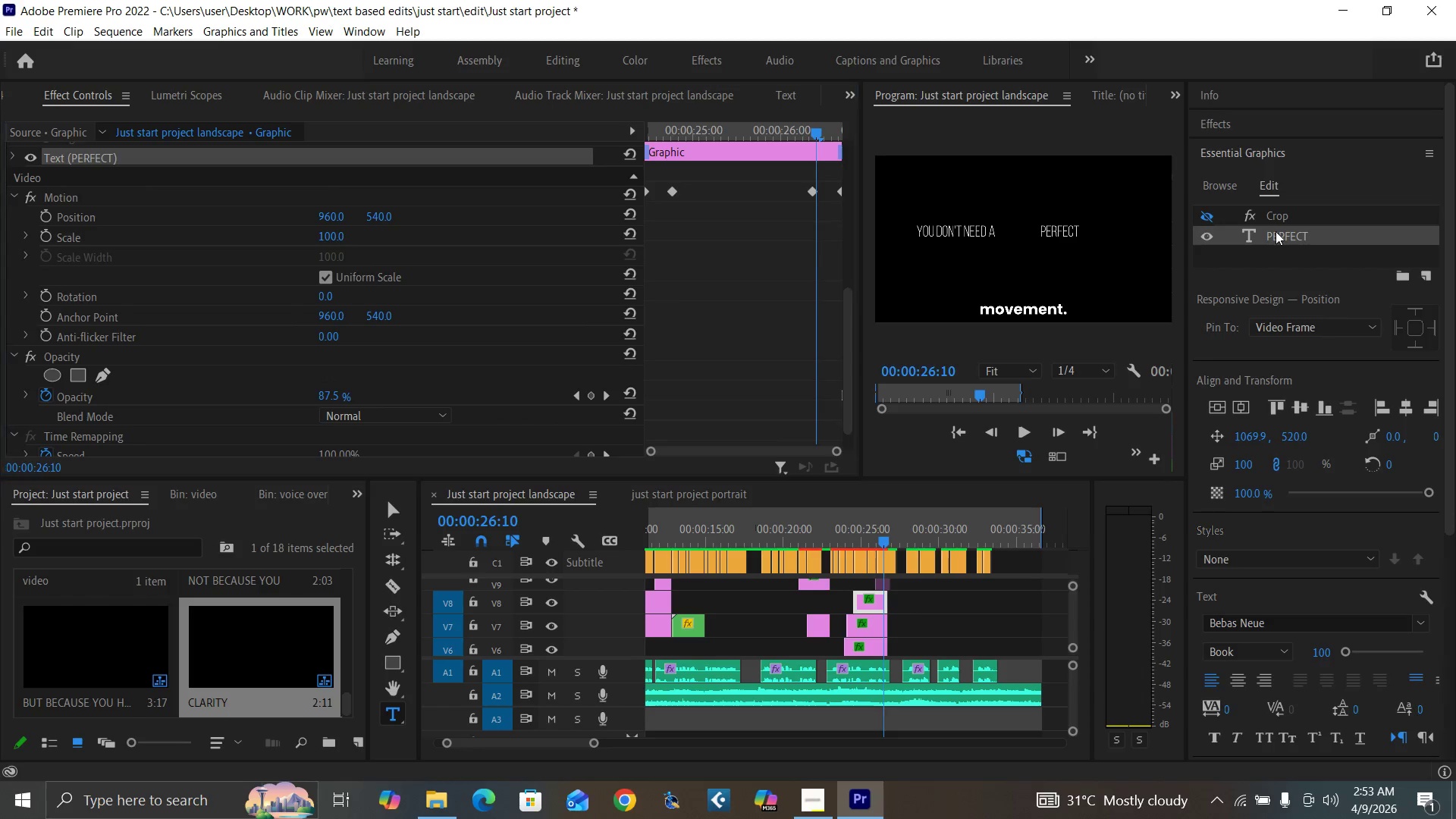 
triple_click([1276, 231])
 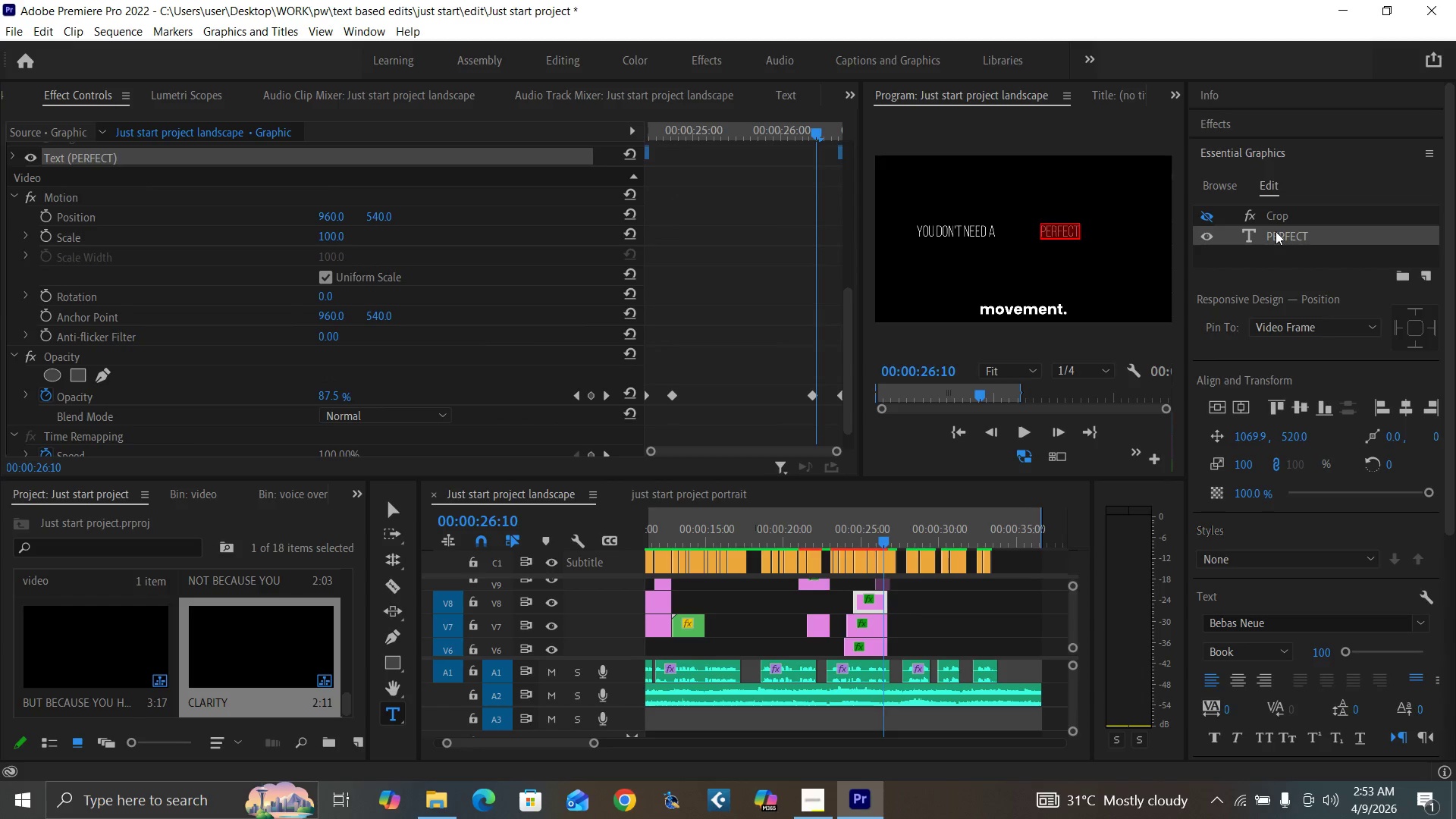 
triple_click([1276, 231])
 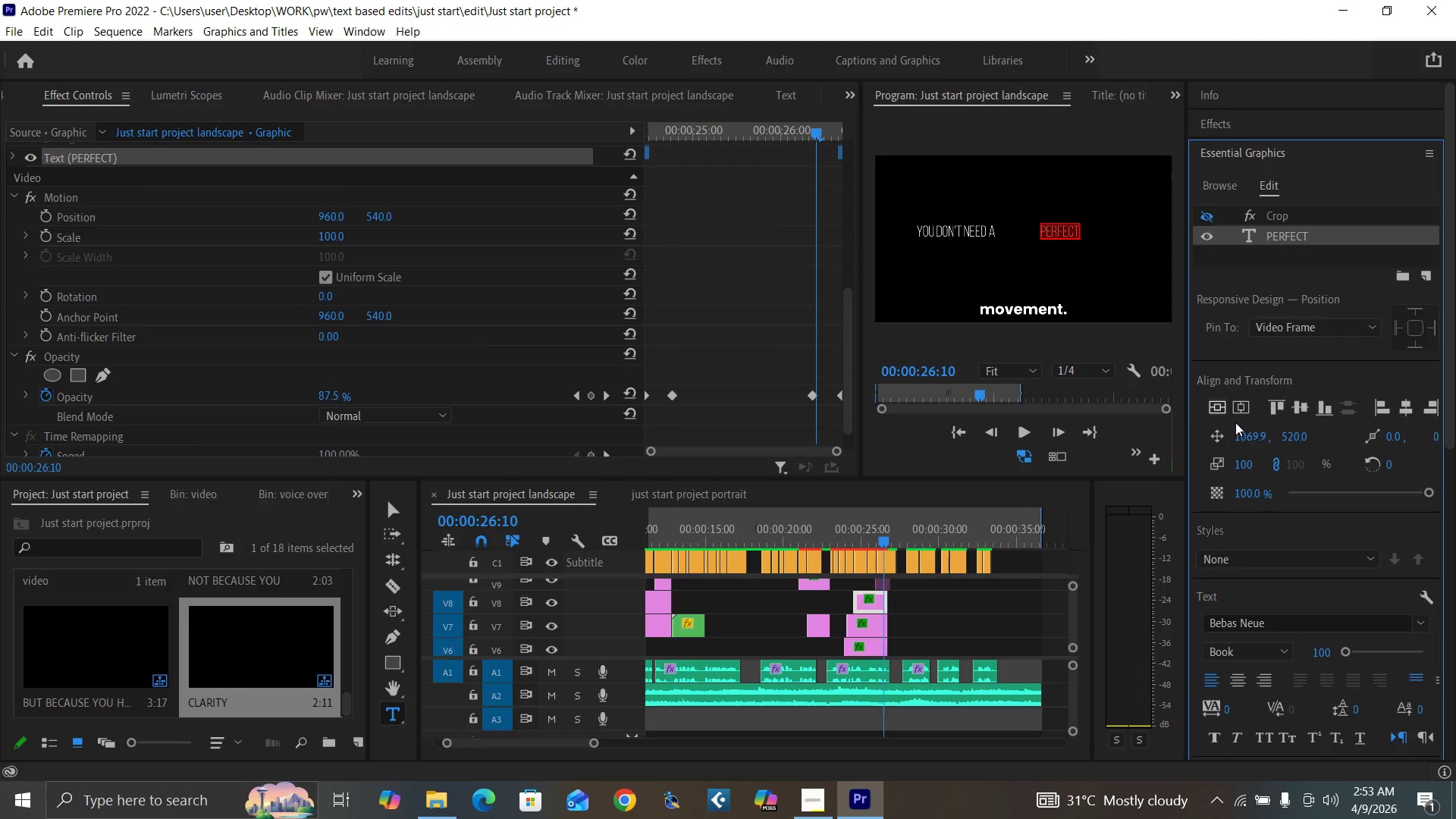 
left_click_drag(start_coordinate=[1242, 432], to_coordinate=[987, 487])
 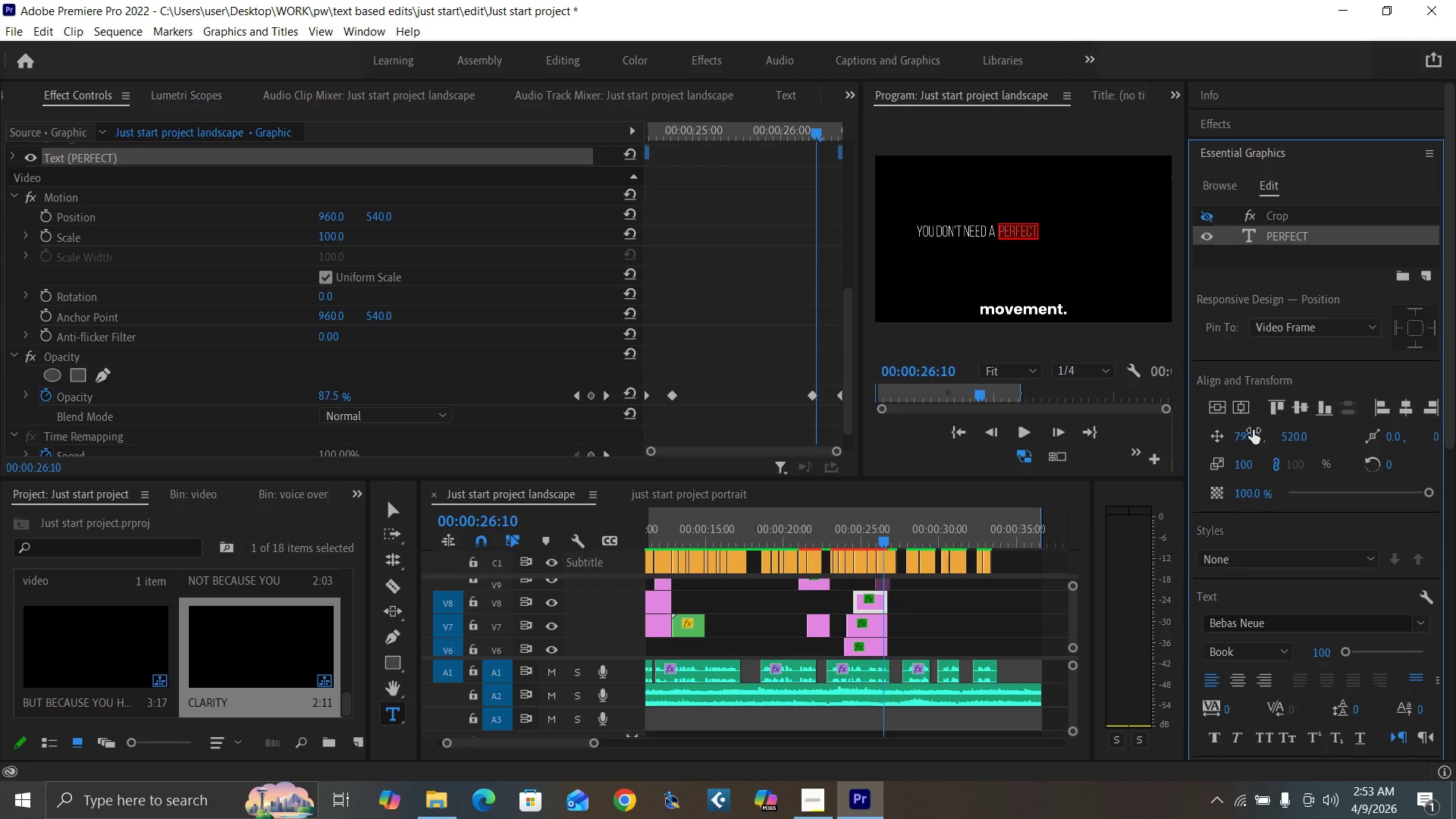 
key(Control+Backquote)
 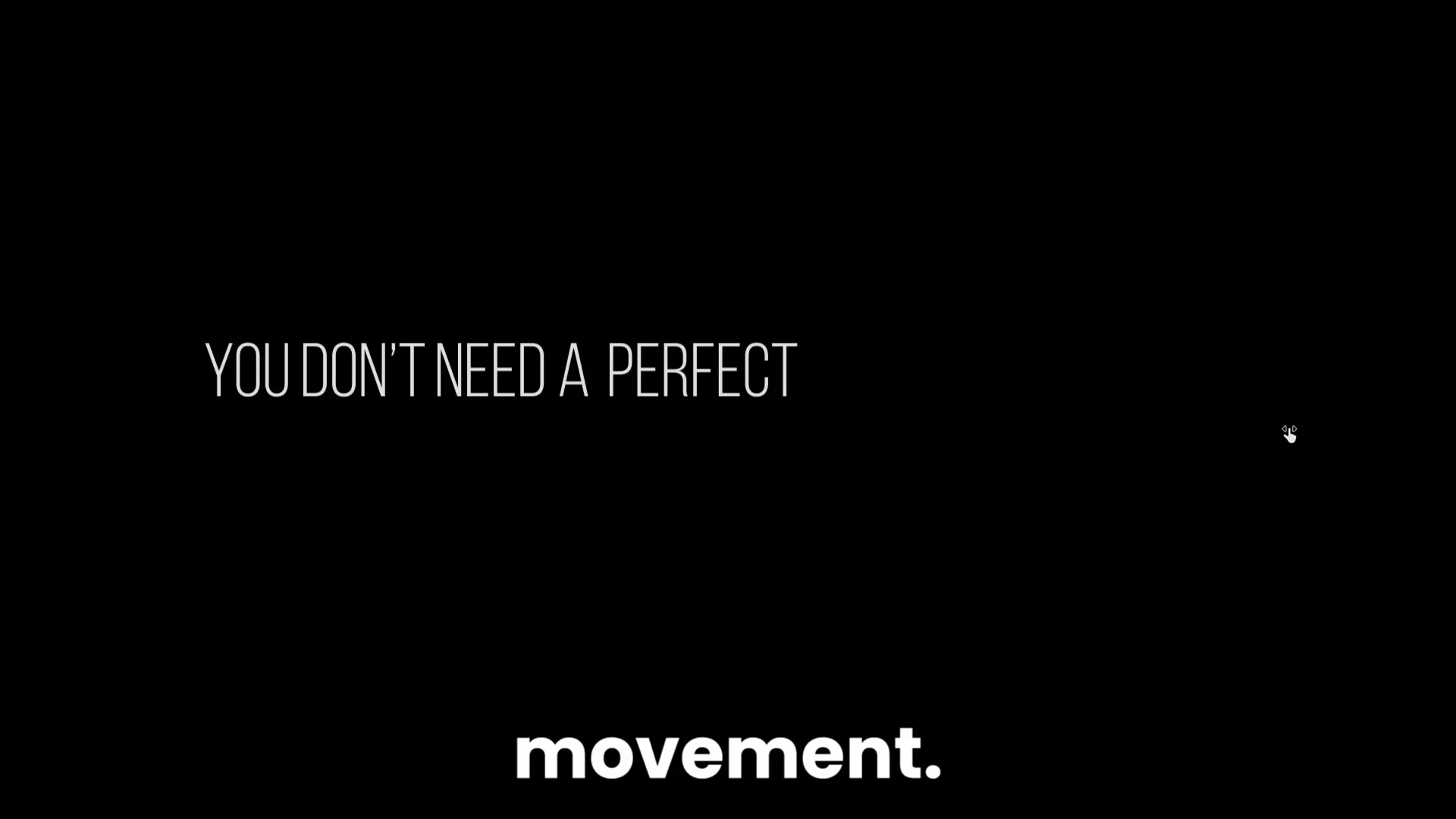 
hold_key(key=ControlLeft, duration=1.52)
 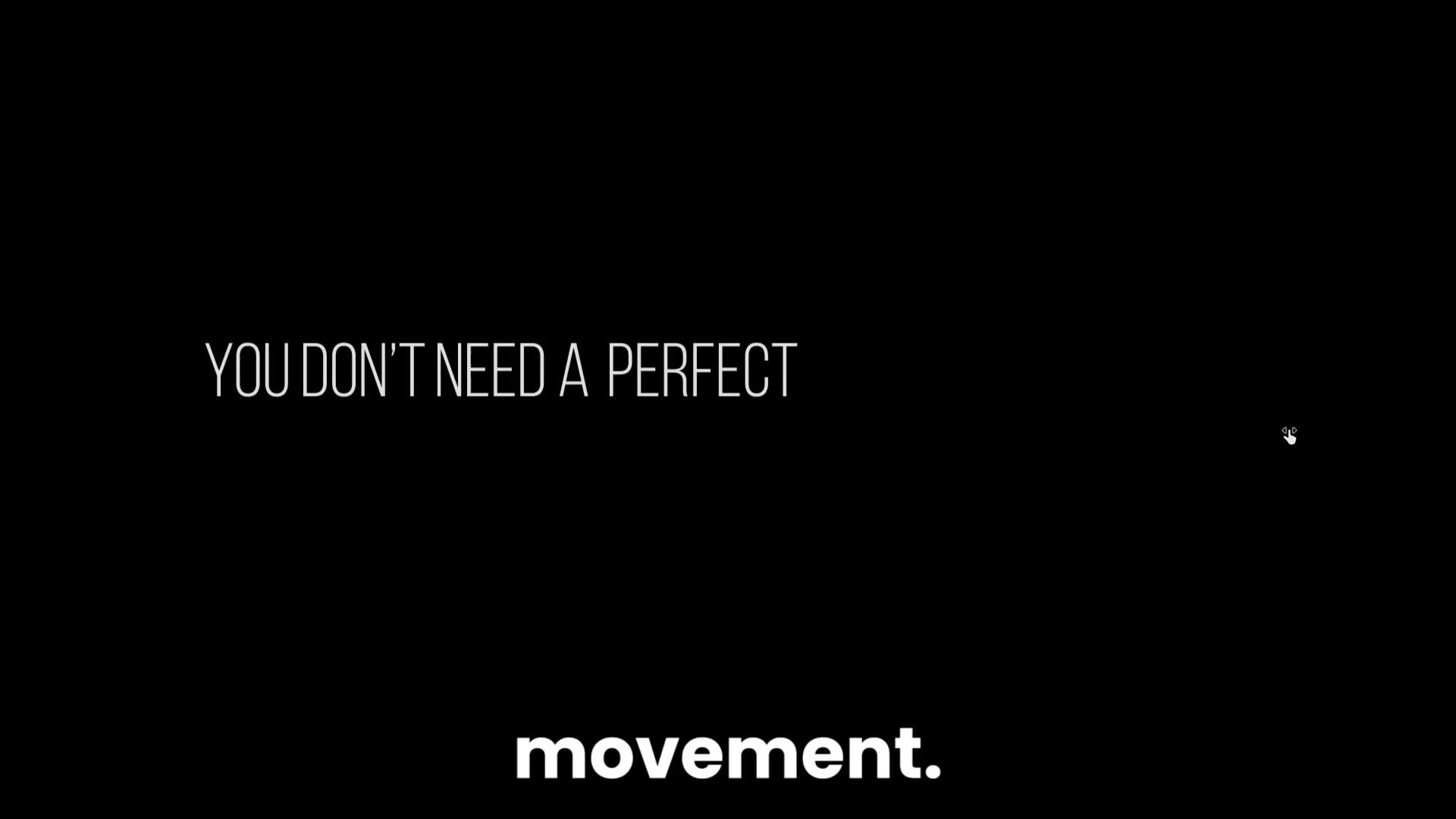 
key(Control+Backquote)
 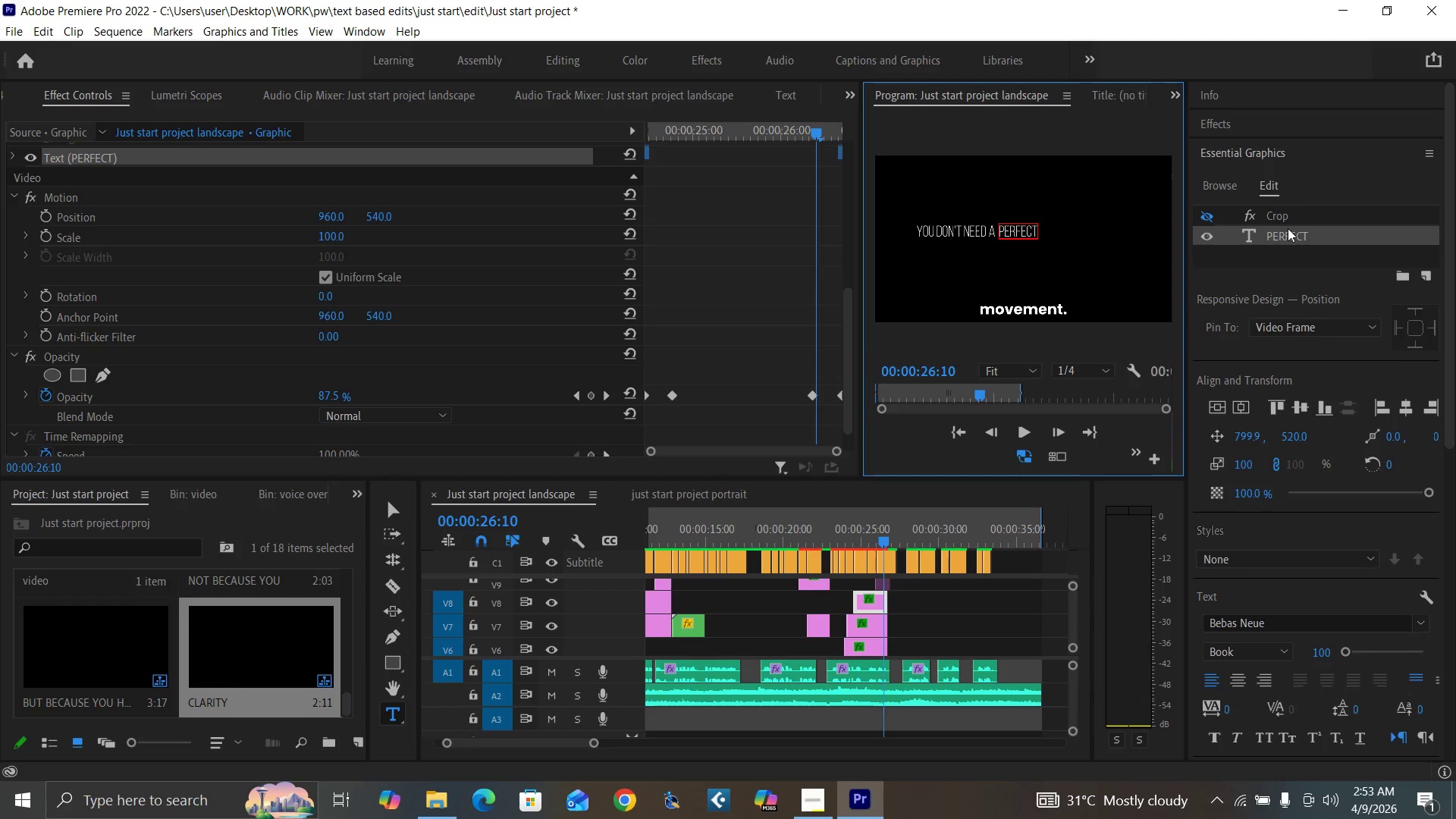 
double_click([1287, 233])
 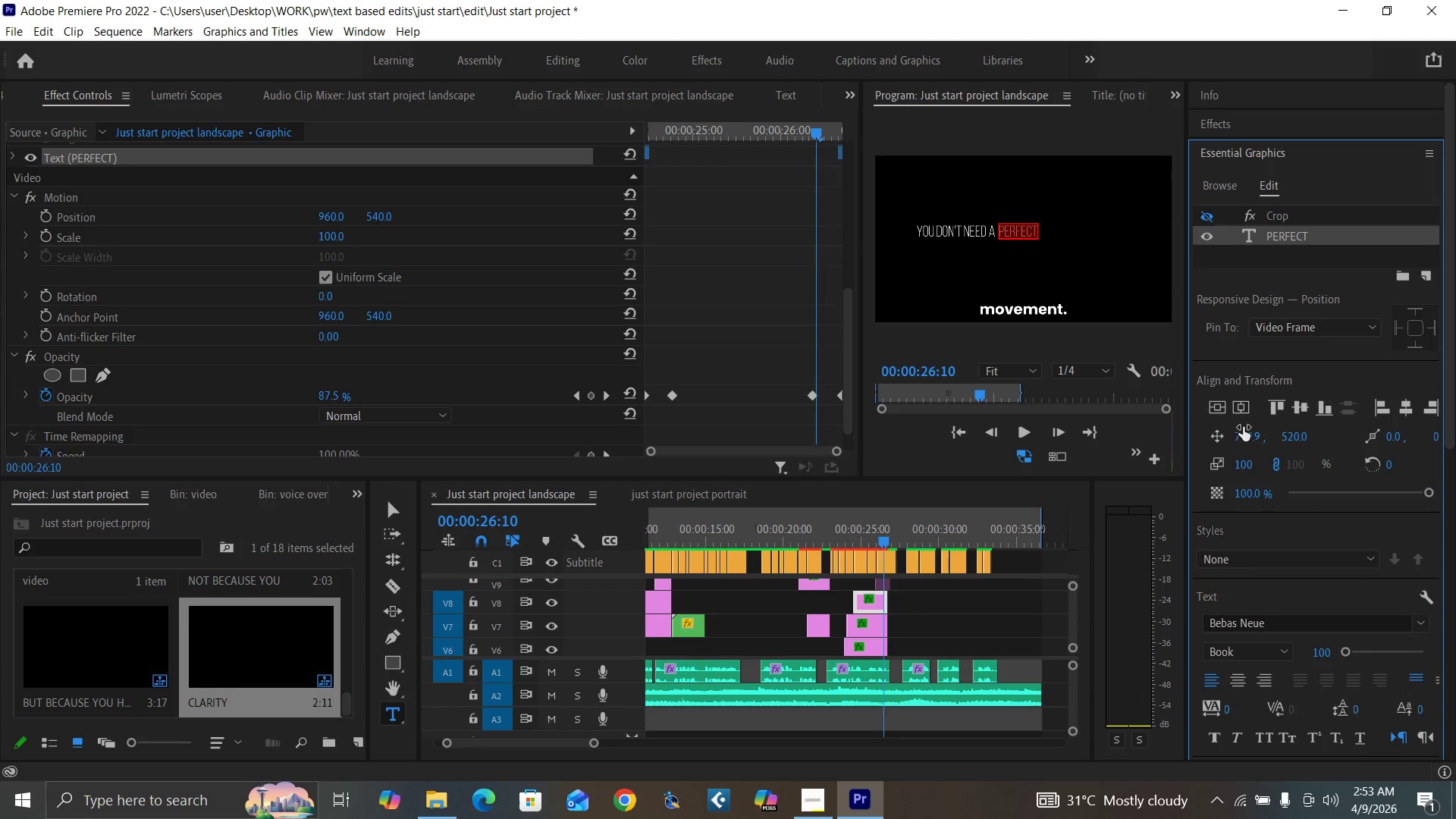 
left_click_drag(start_coordinate=[1242, 434], to_coordinate=[1235, 434])
 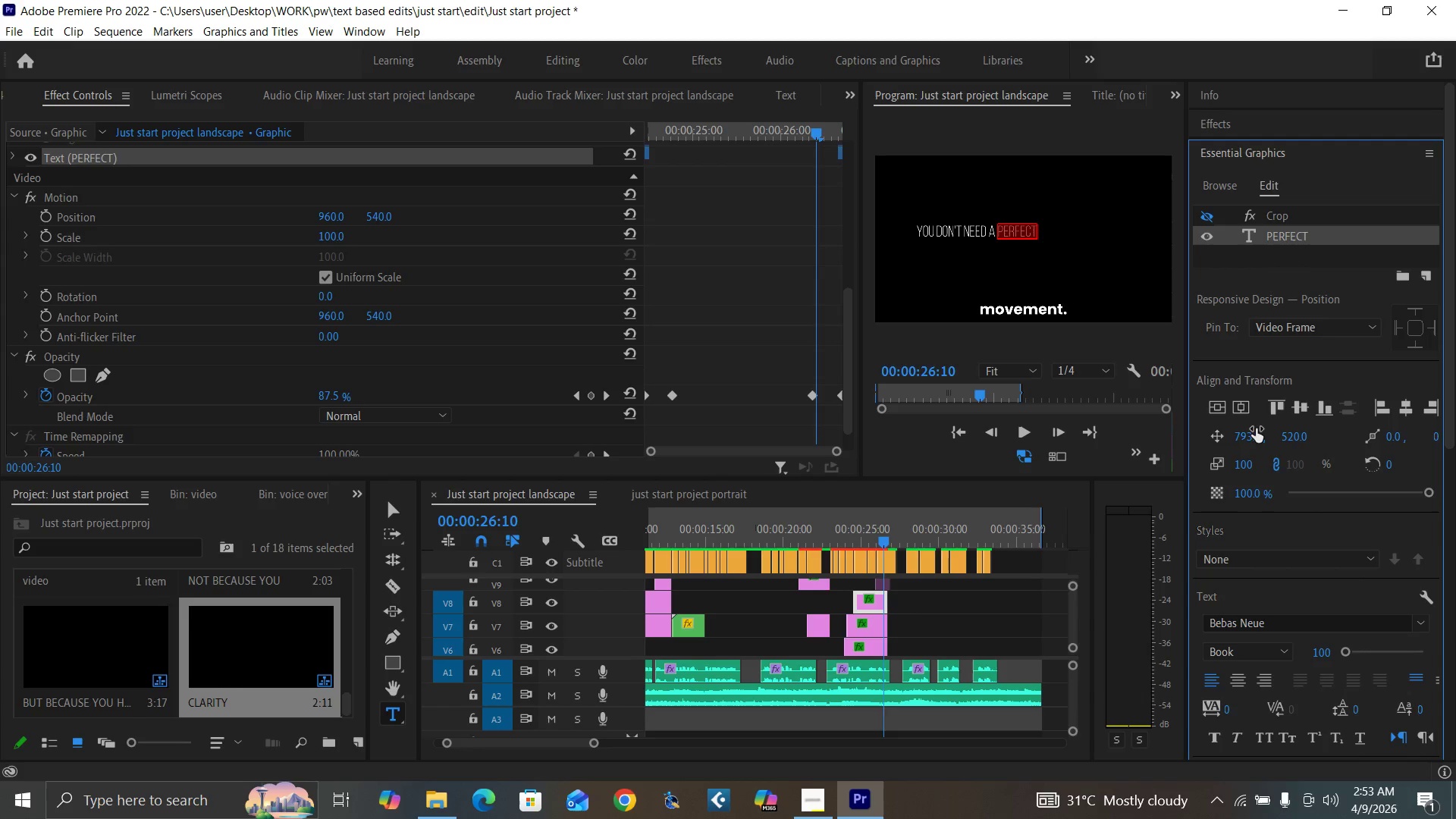 
key(Control+Backquote)
 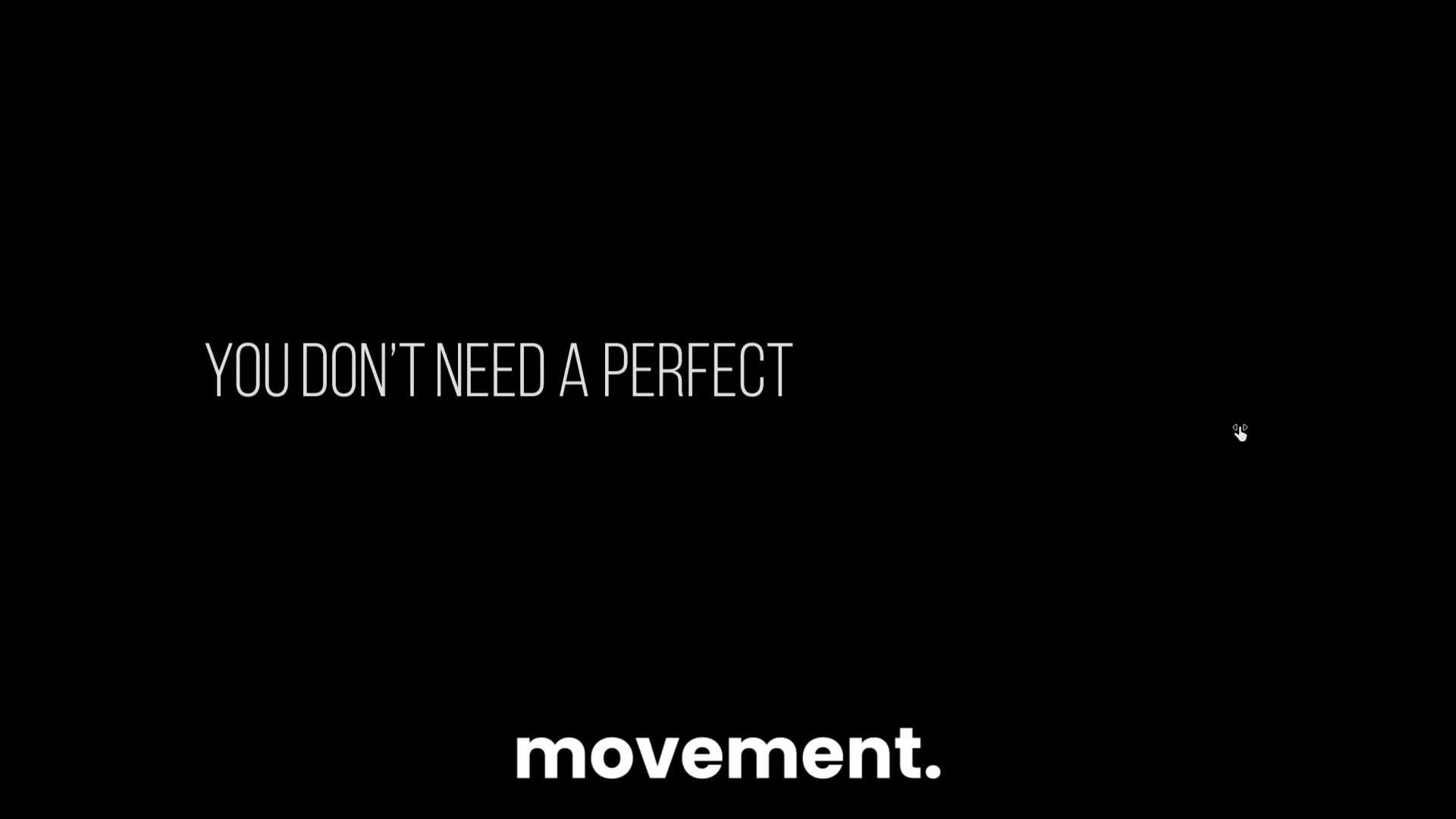 
key(Control+Backquote)
 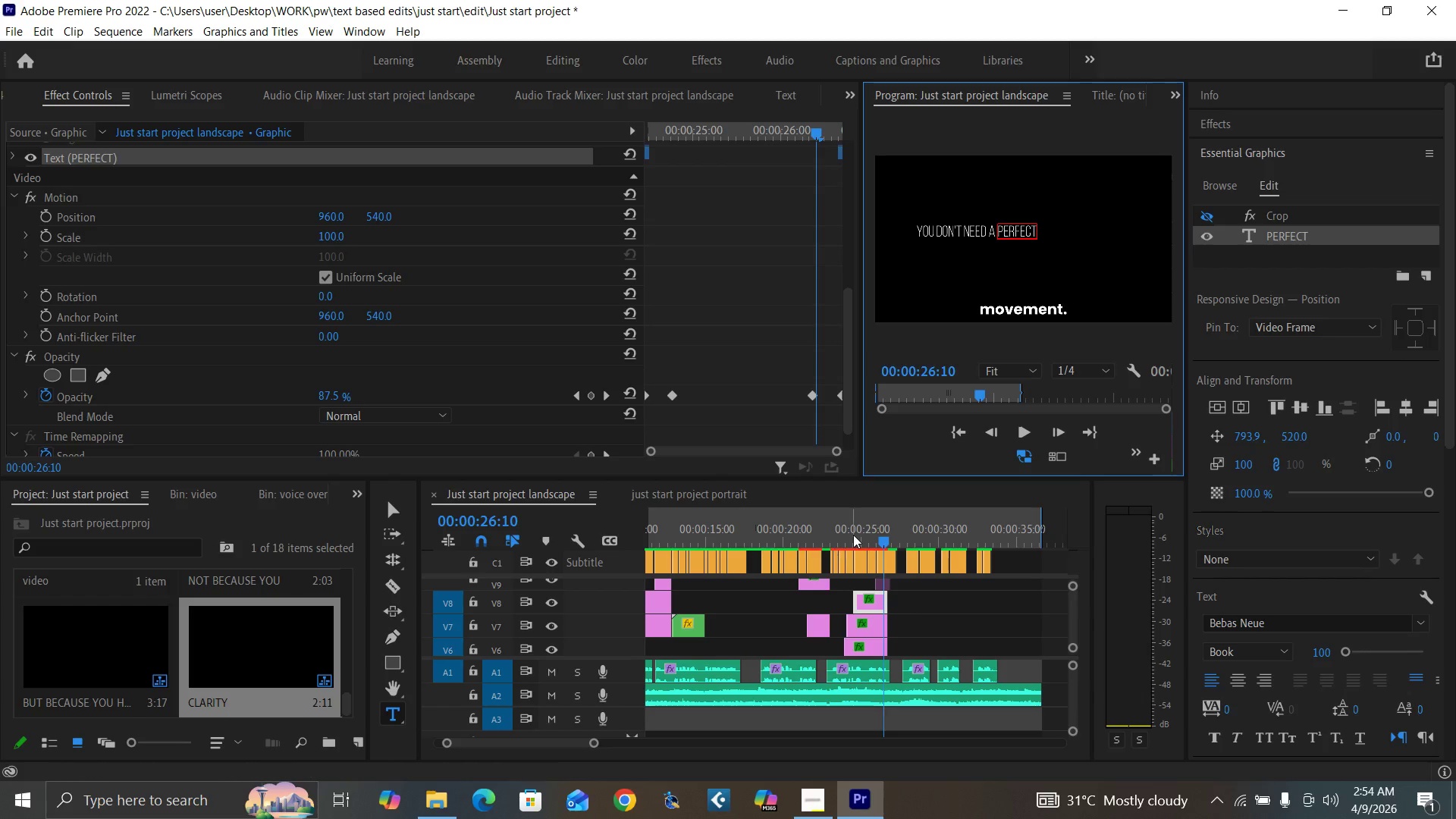 
left_click_drag(start_coordinate=[837, 536], to_coordinate=[837, 544])
 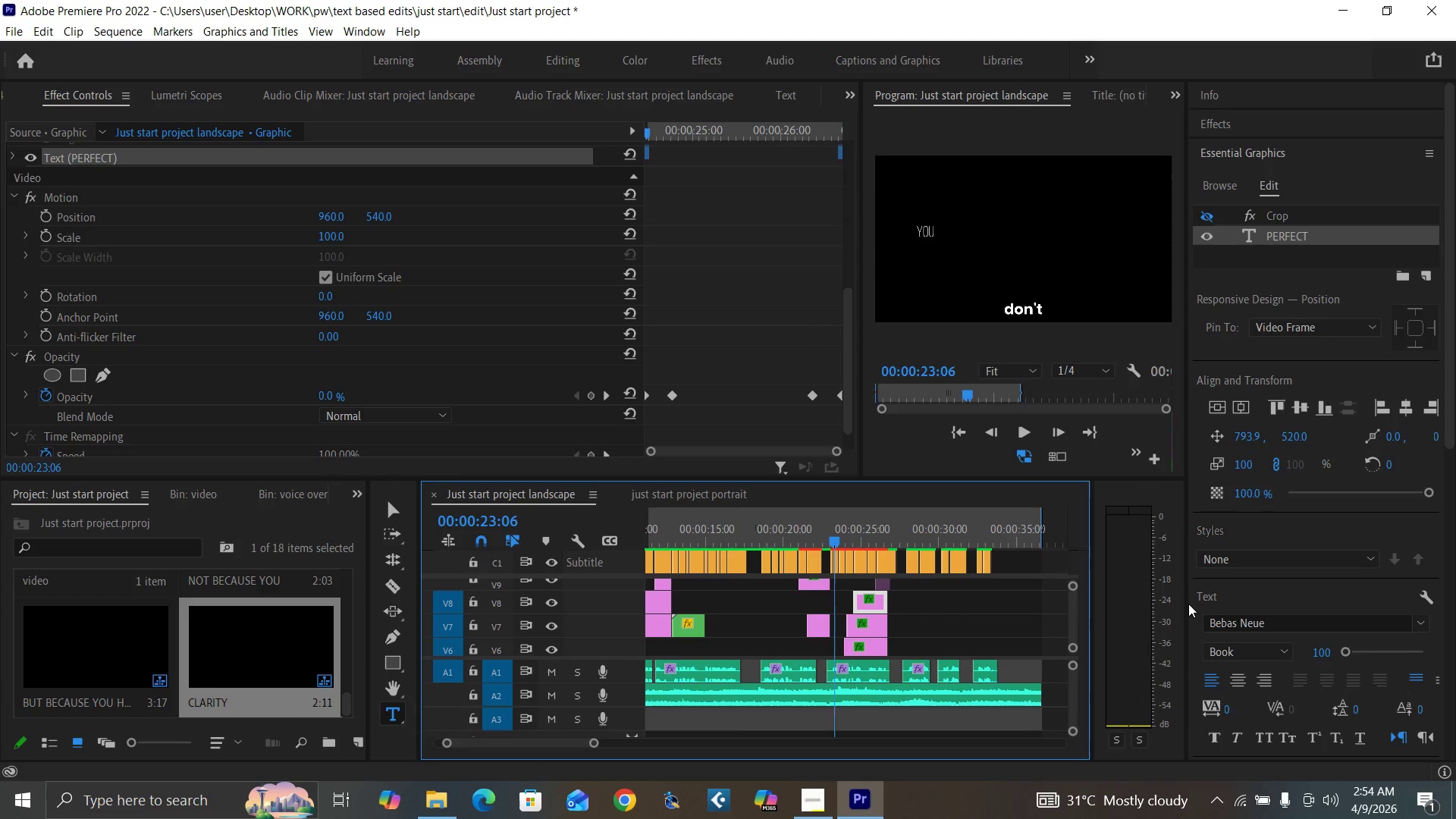 
mouse_move([1234, 805])
 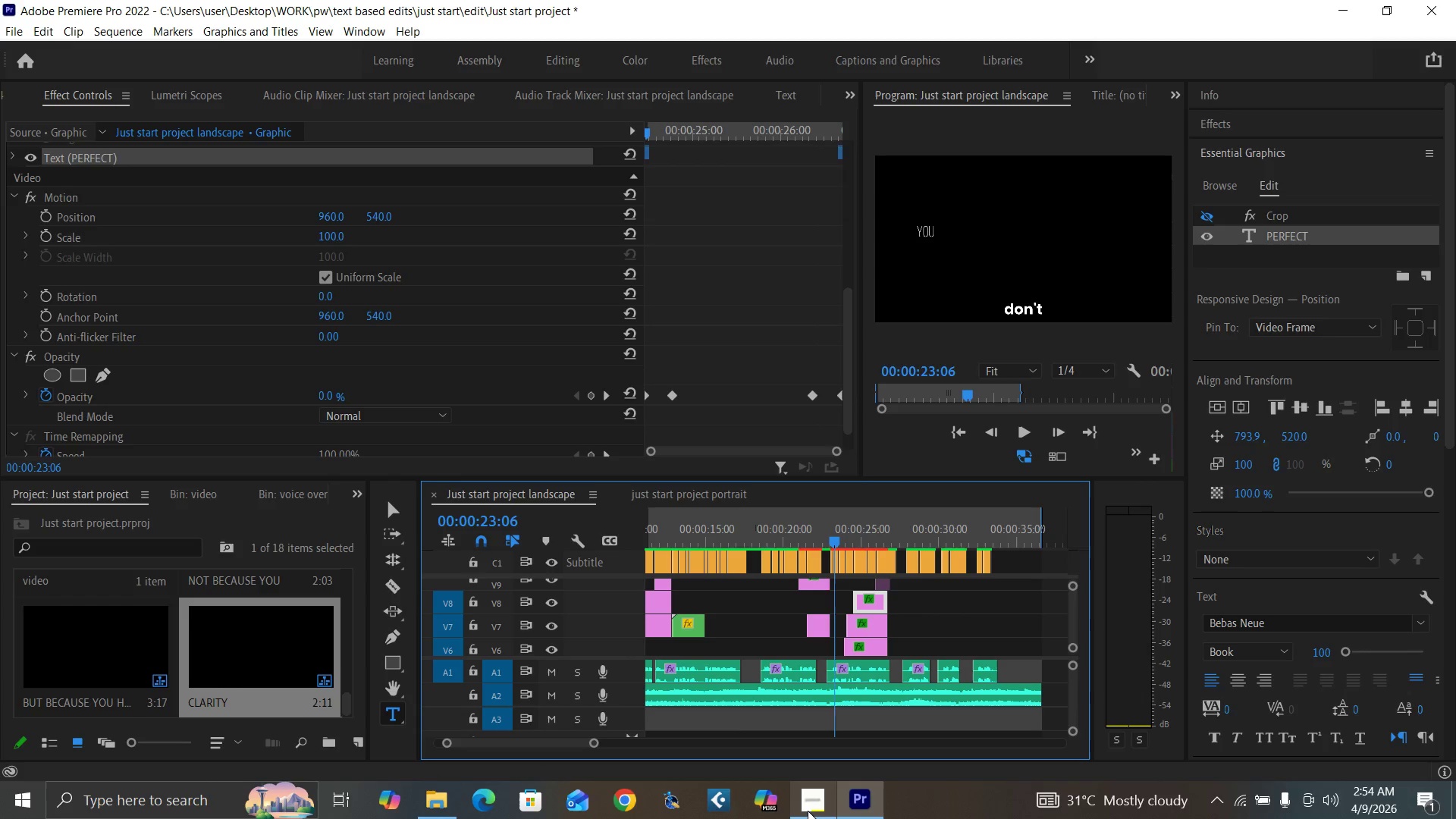 
left_click([810, 807])